 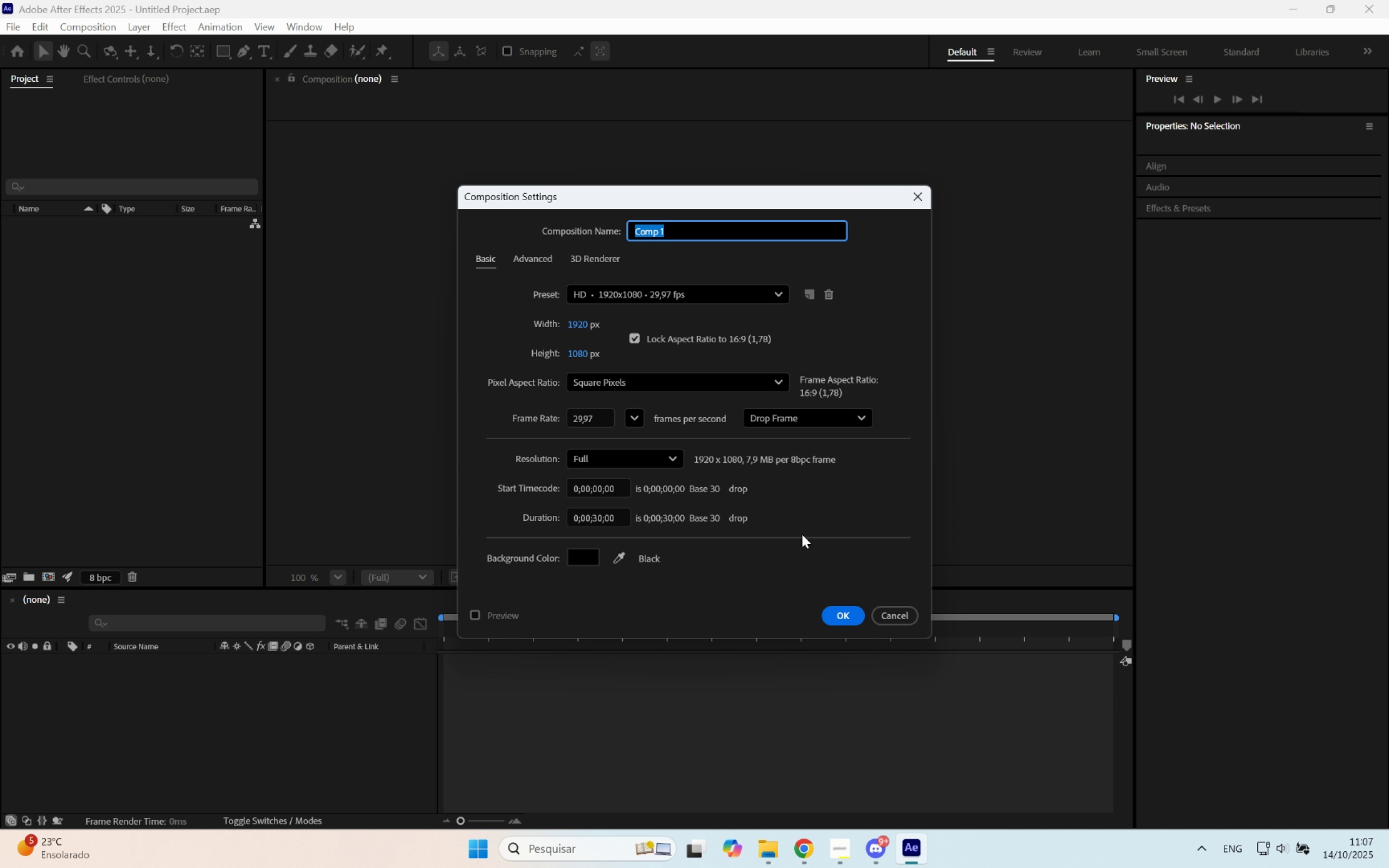 
type(main)
 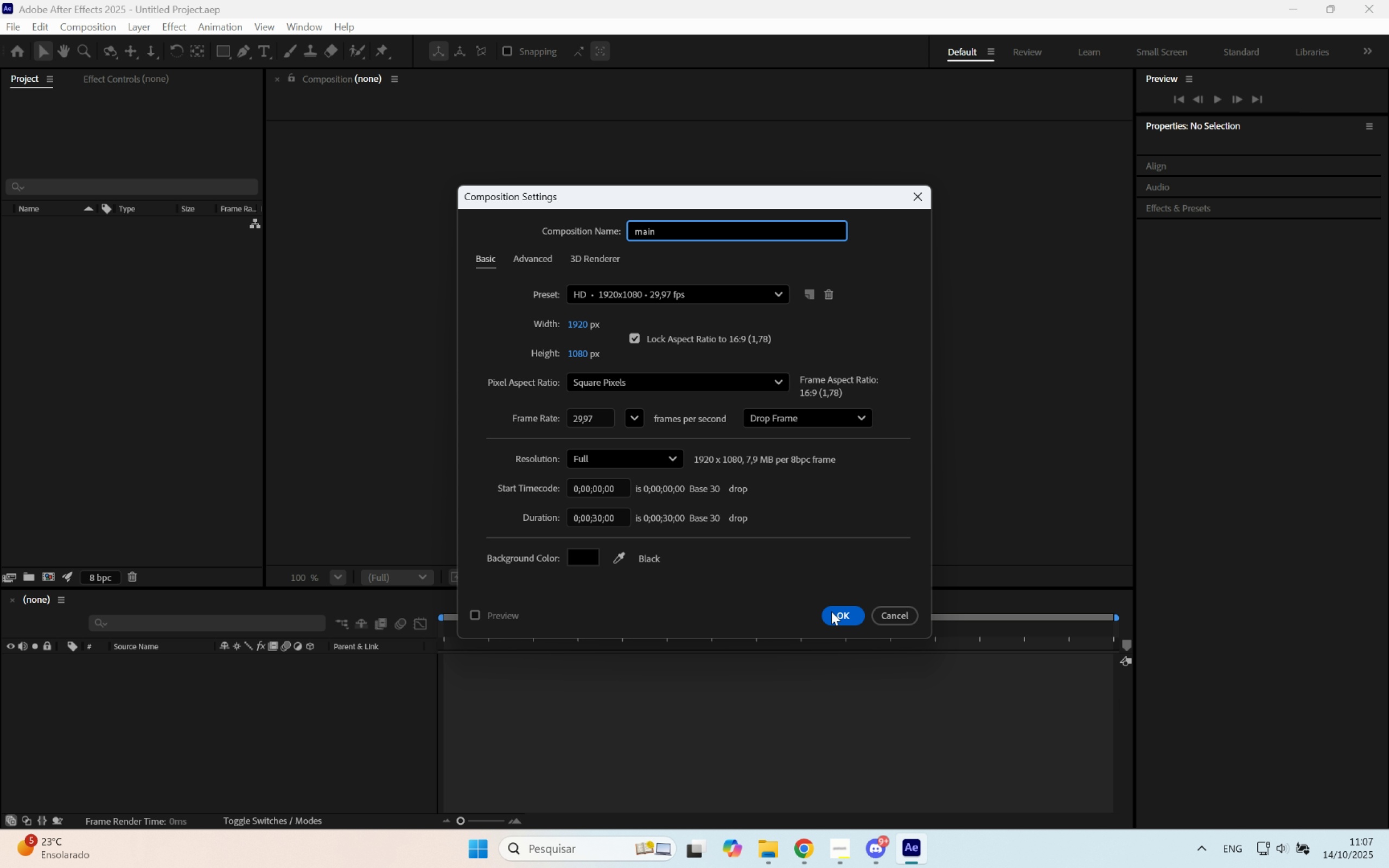 
key(Enter)
 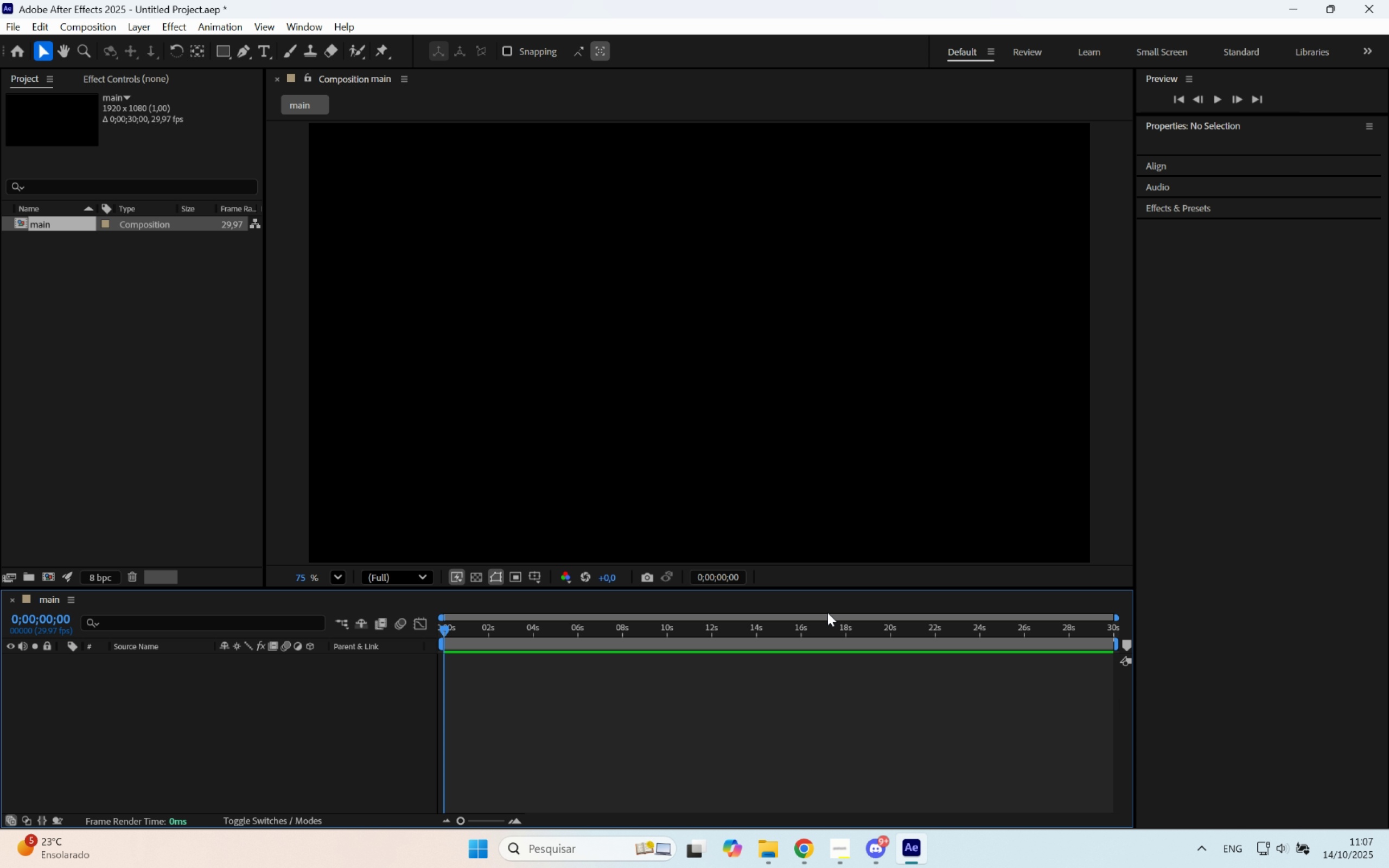 
mouse_move([616, 417])
 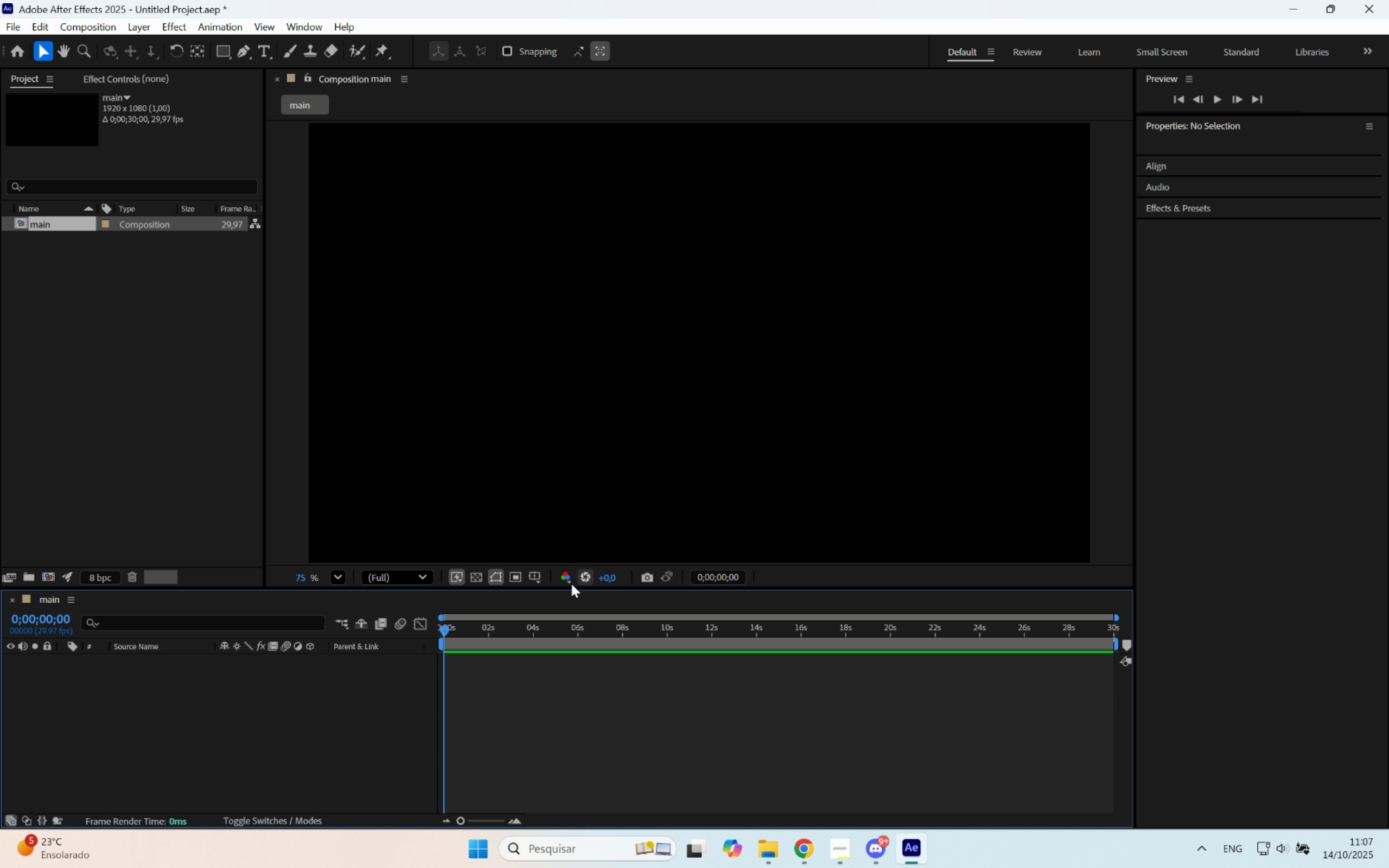 
double_click([533, 573])
 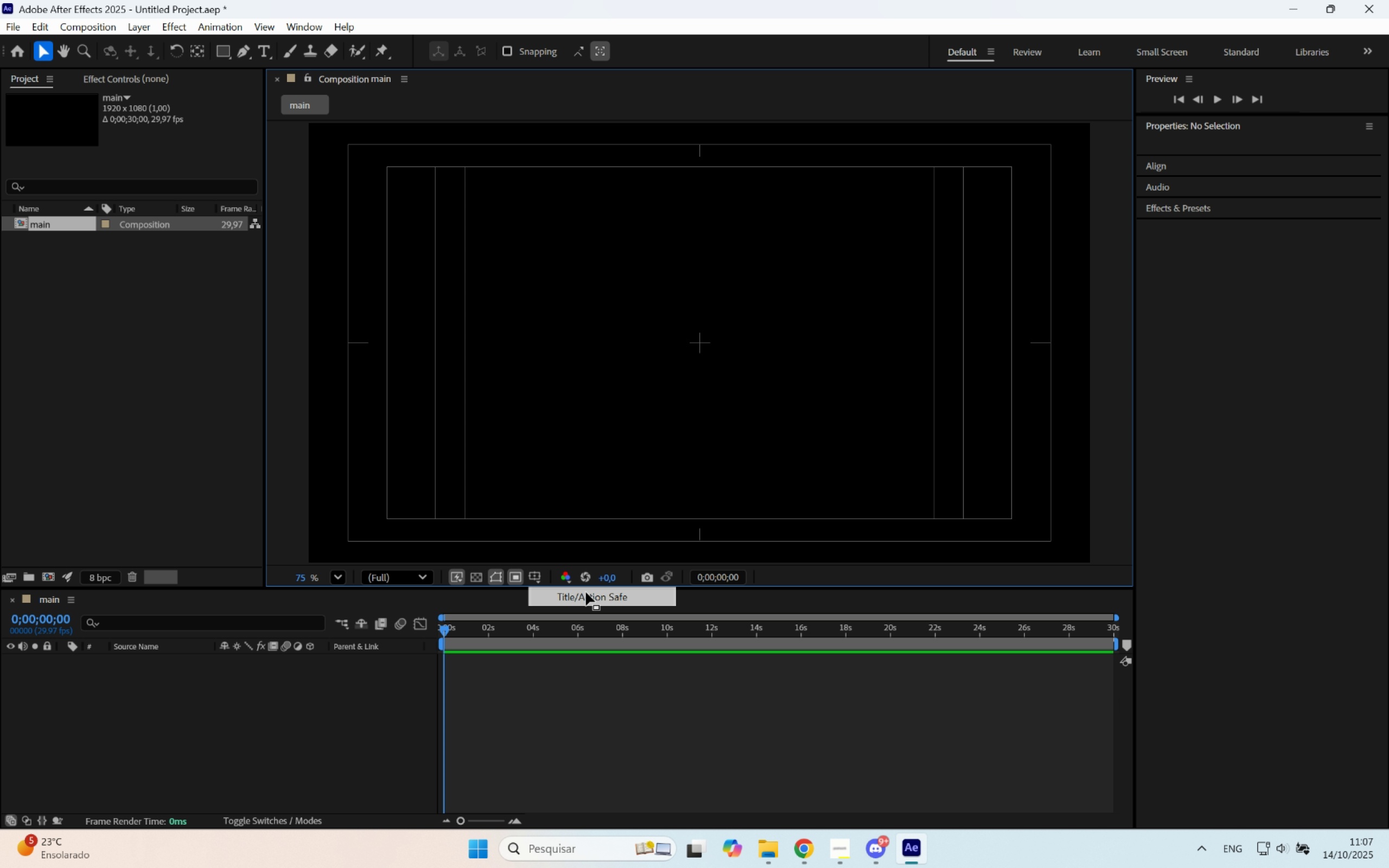 
left_click([574, 598])
 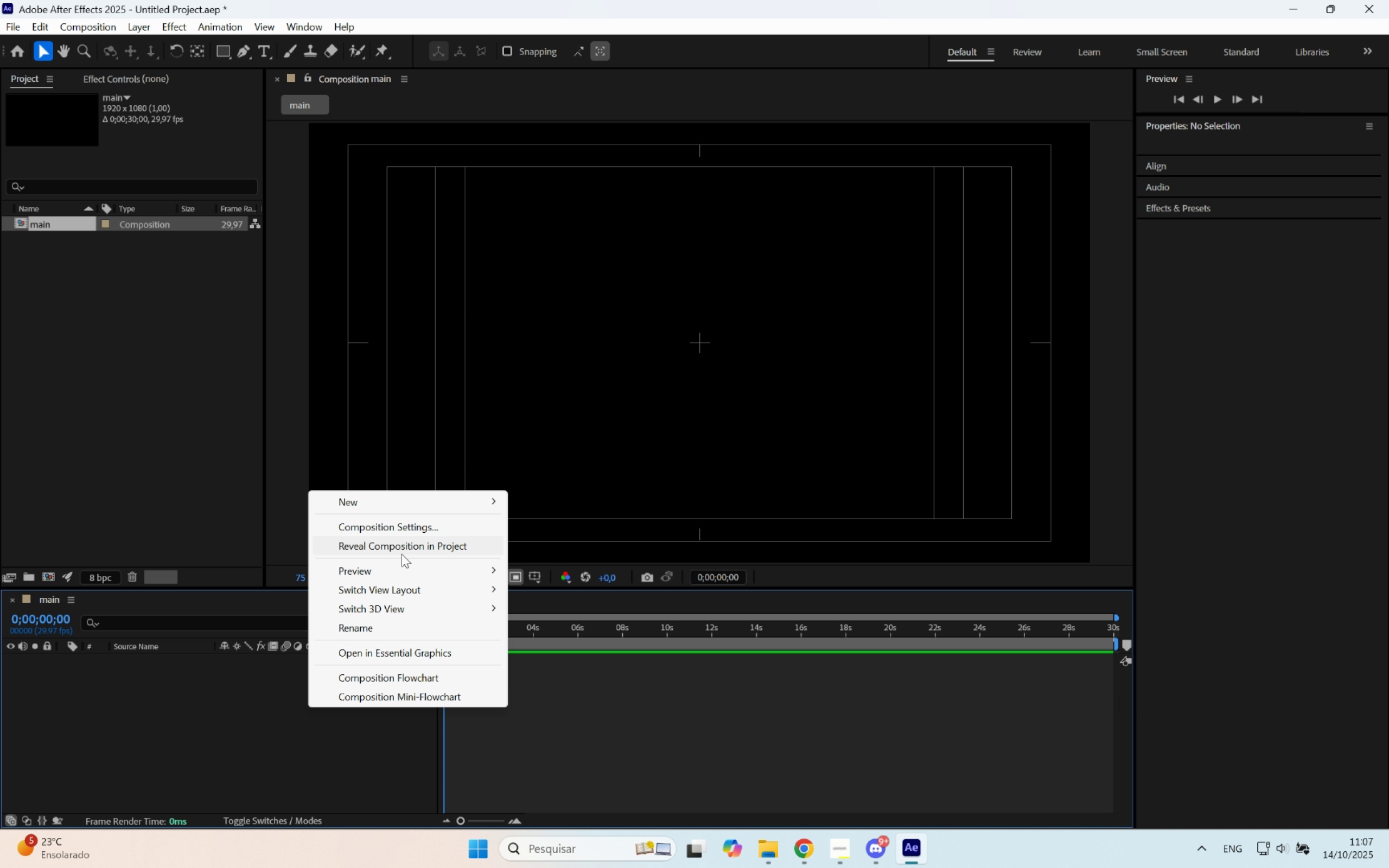 
left_click([412, 501])
 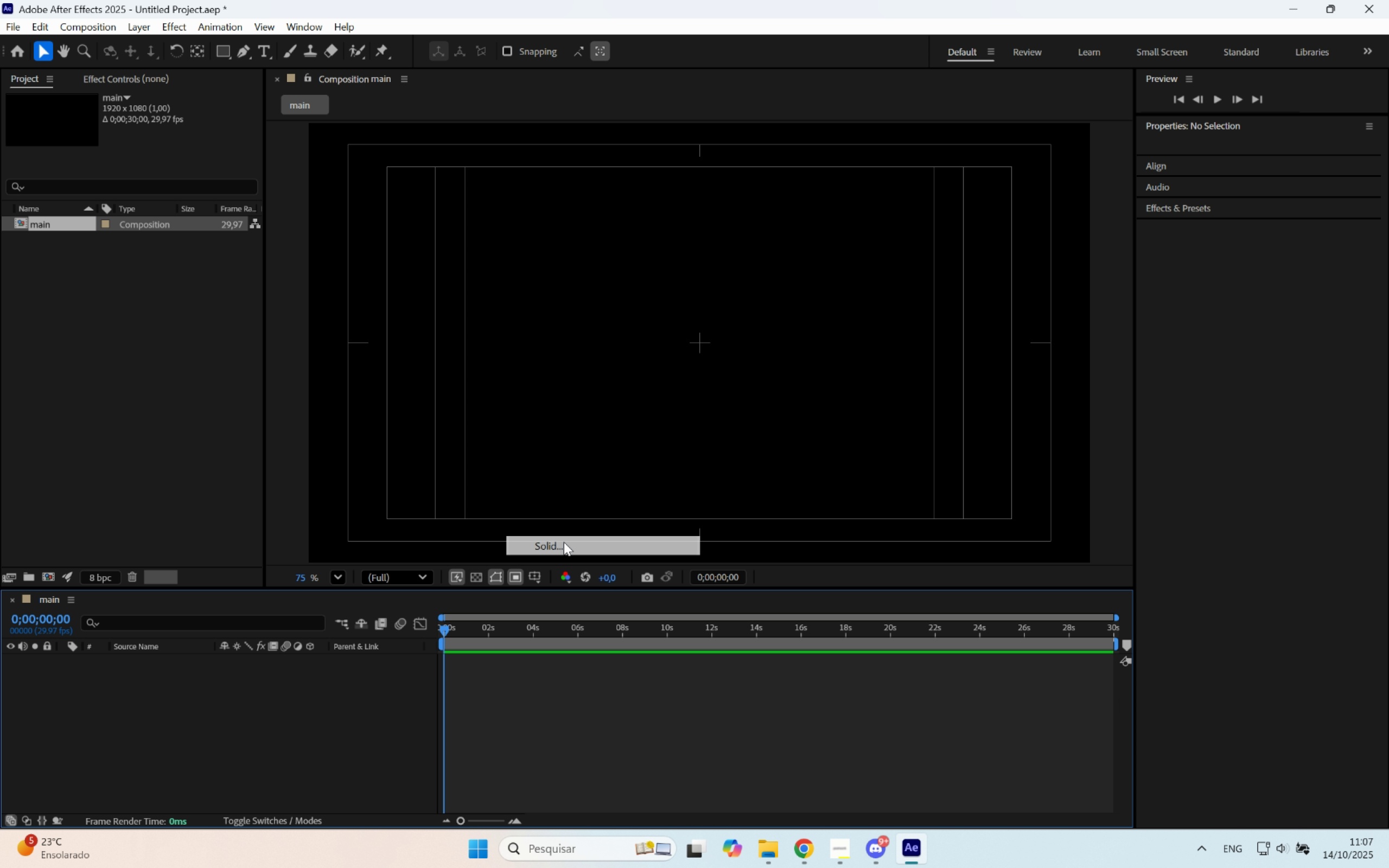 
left_click([564, 542])
 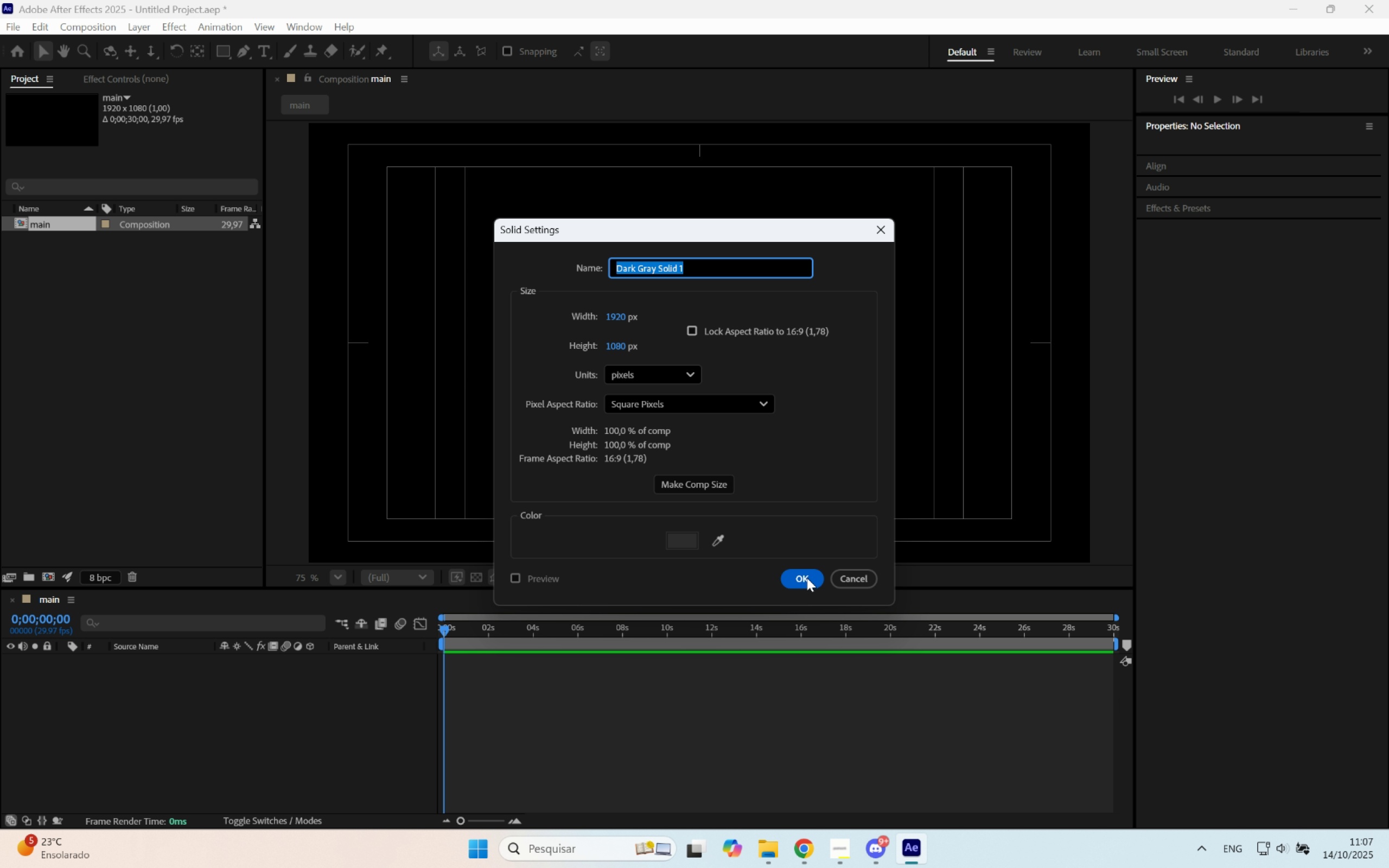 
left_click([811, 581])
 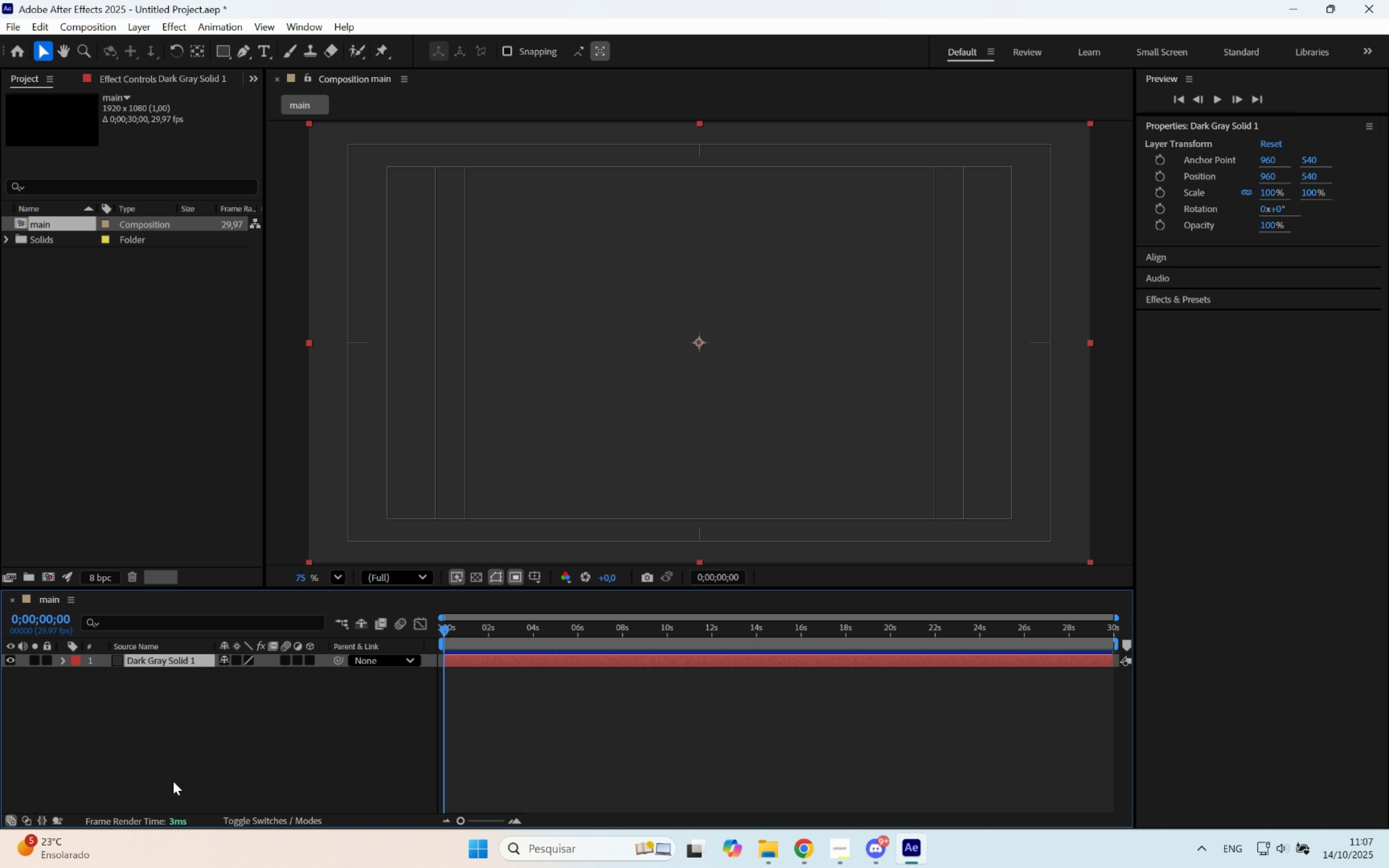 
wait(13.11)
 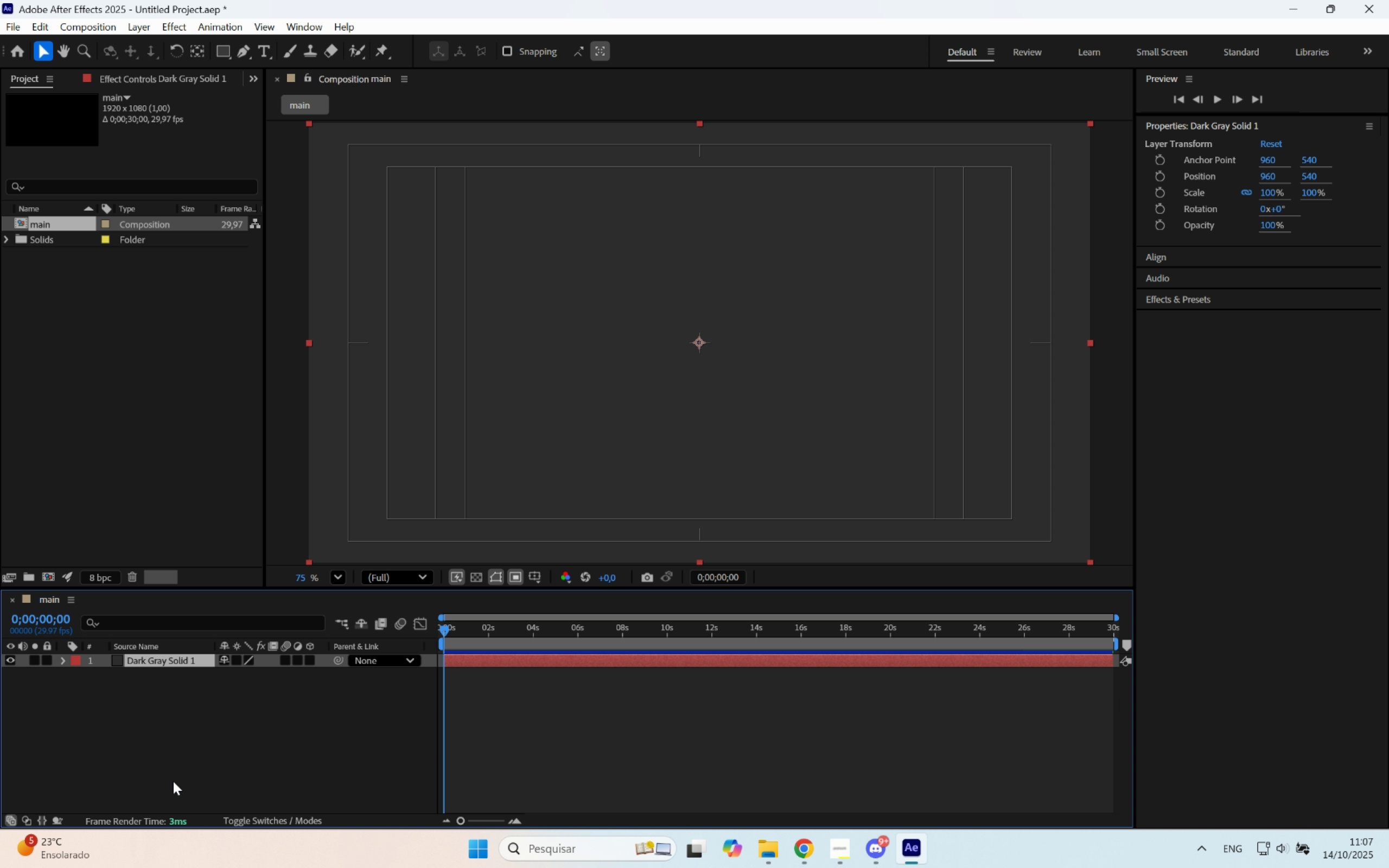 
left_click([266, 53])
 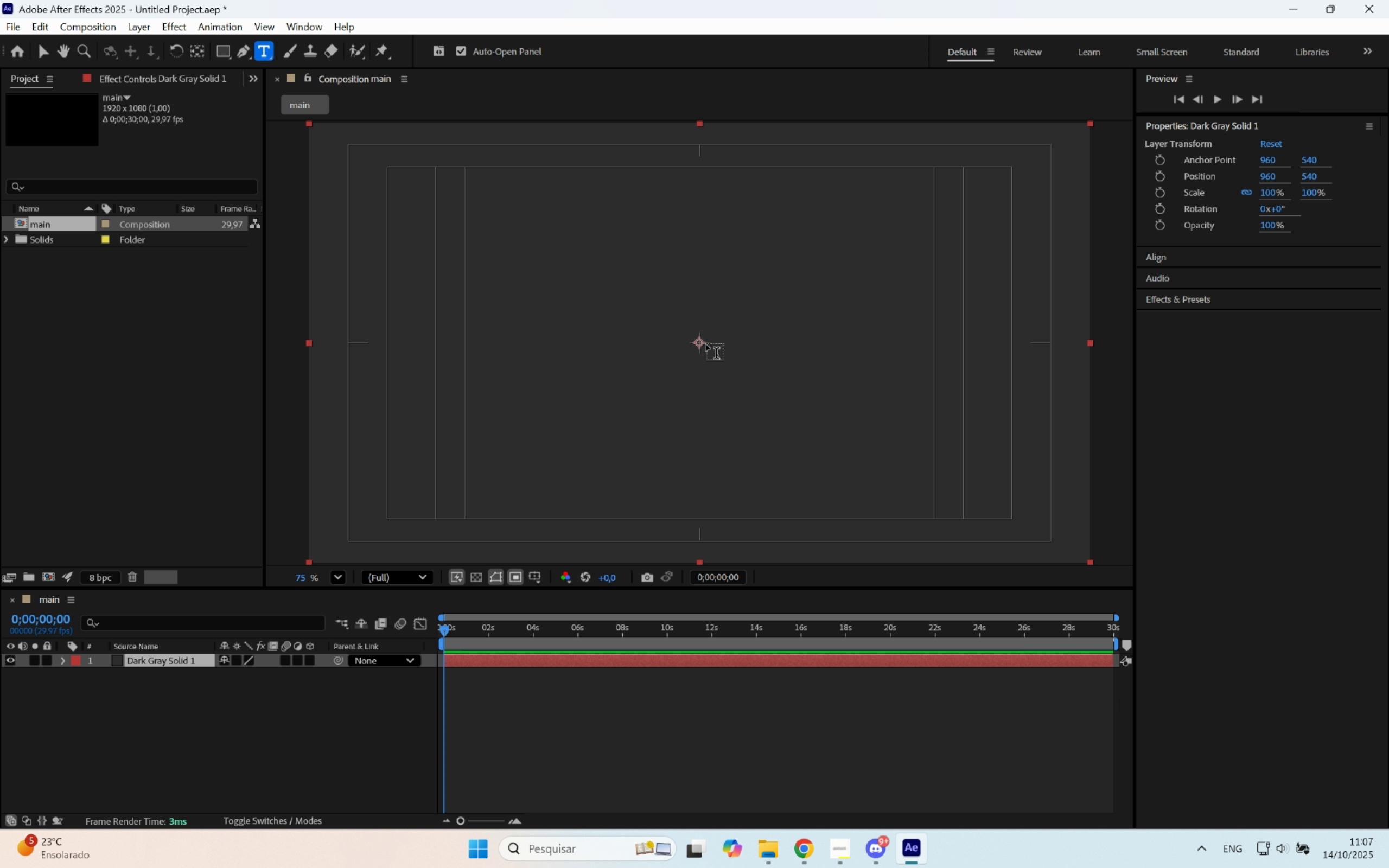 
left_click([706, 344])
 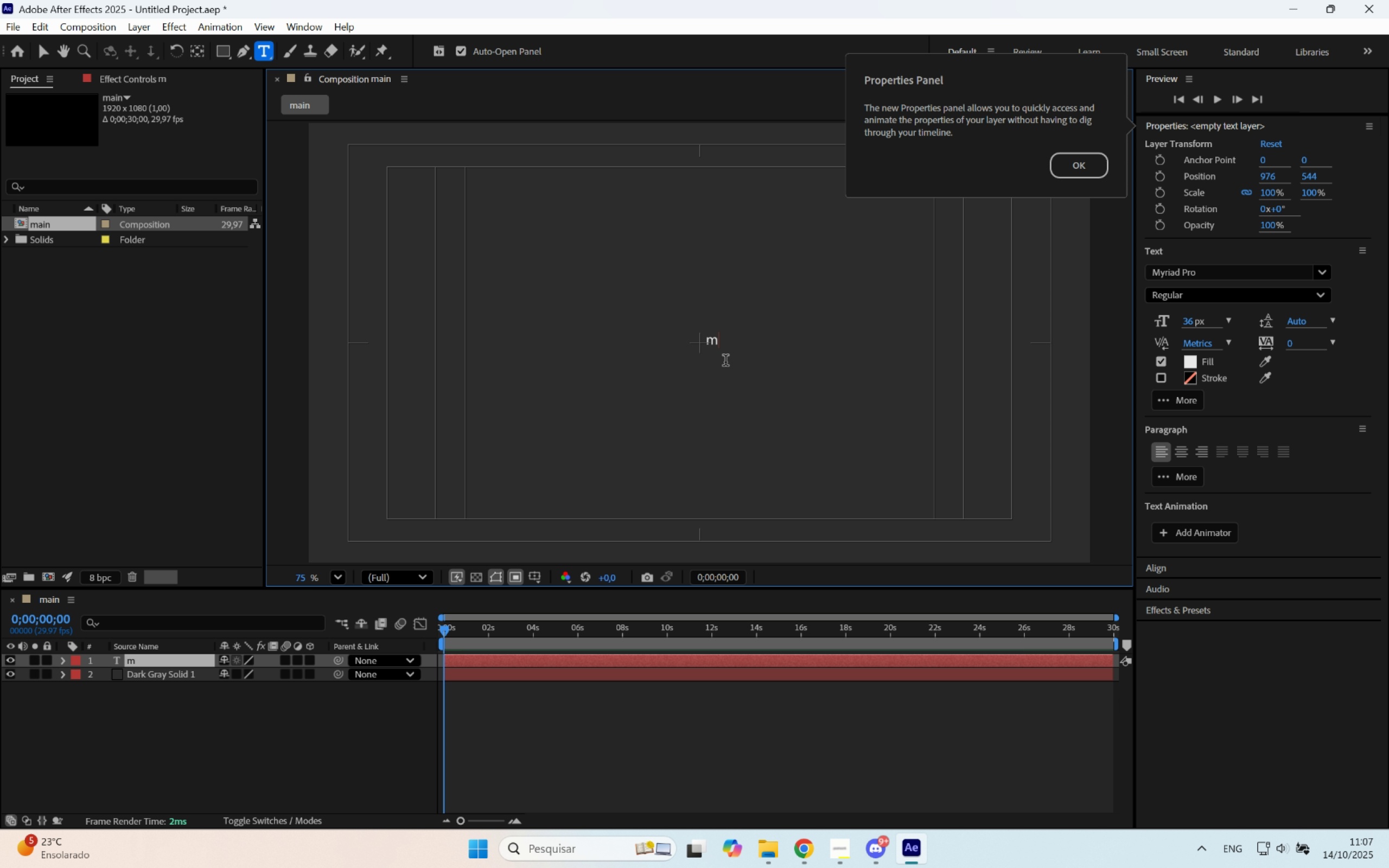 
type(motion)
 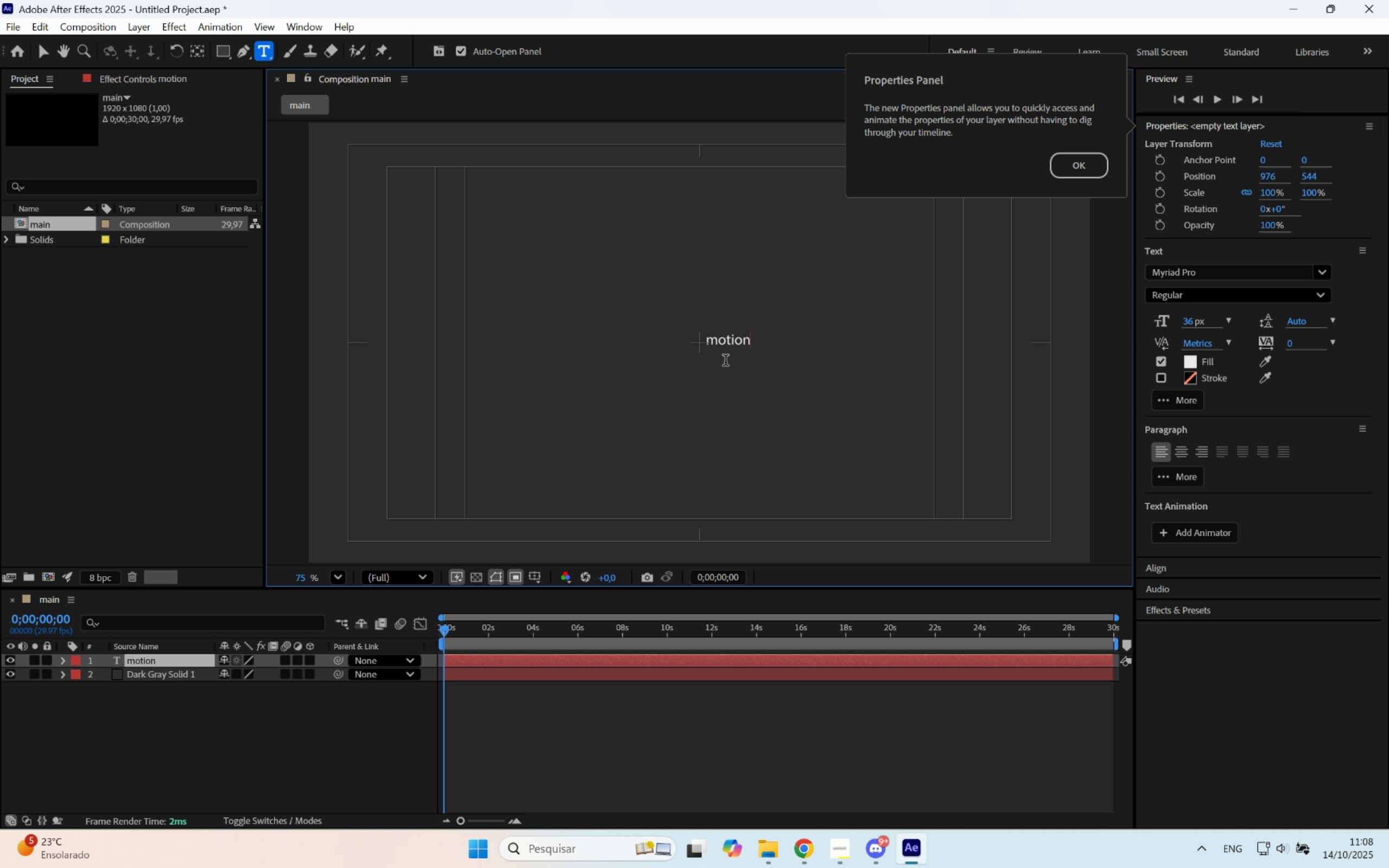 
key(Backspace)
key(Backspace)
key(Backspace)
key(Backspace)
key(Backspace)
key(Backspace)
type(Motion Dei)
key(Backspace)
type(sing)
key(Backspace)
key(Backspace)
type(gn)
 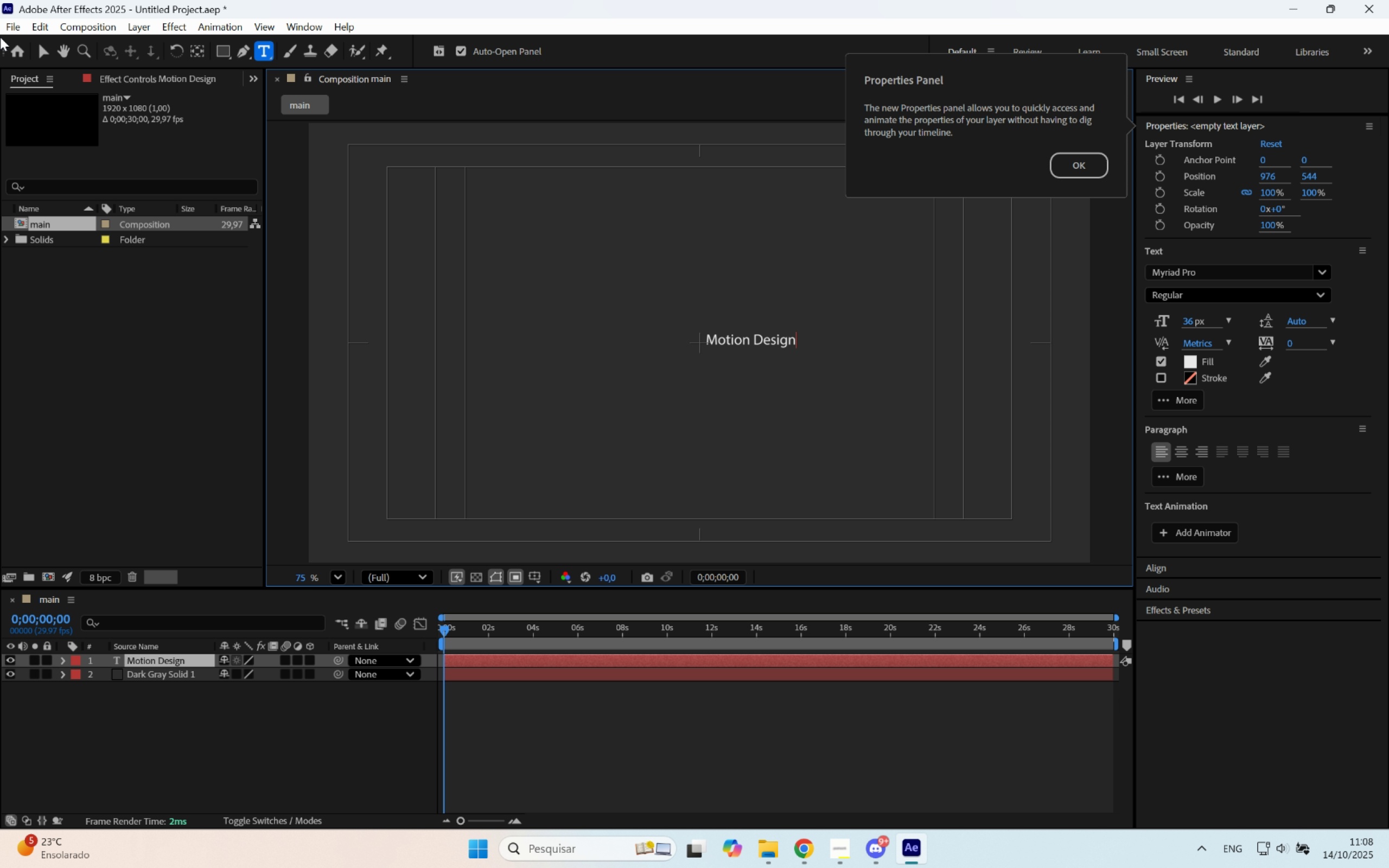 
left_click([49, 48])
 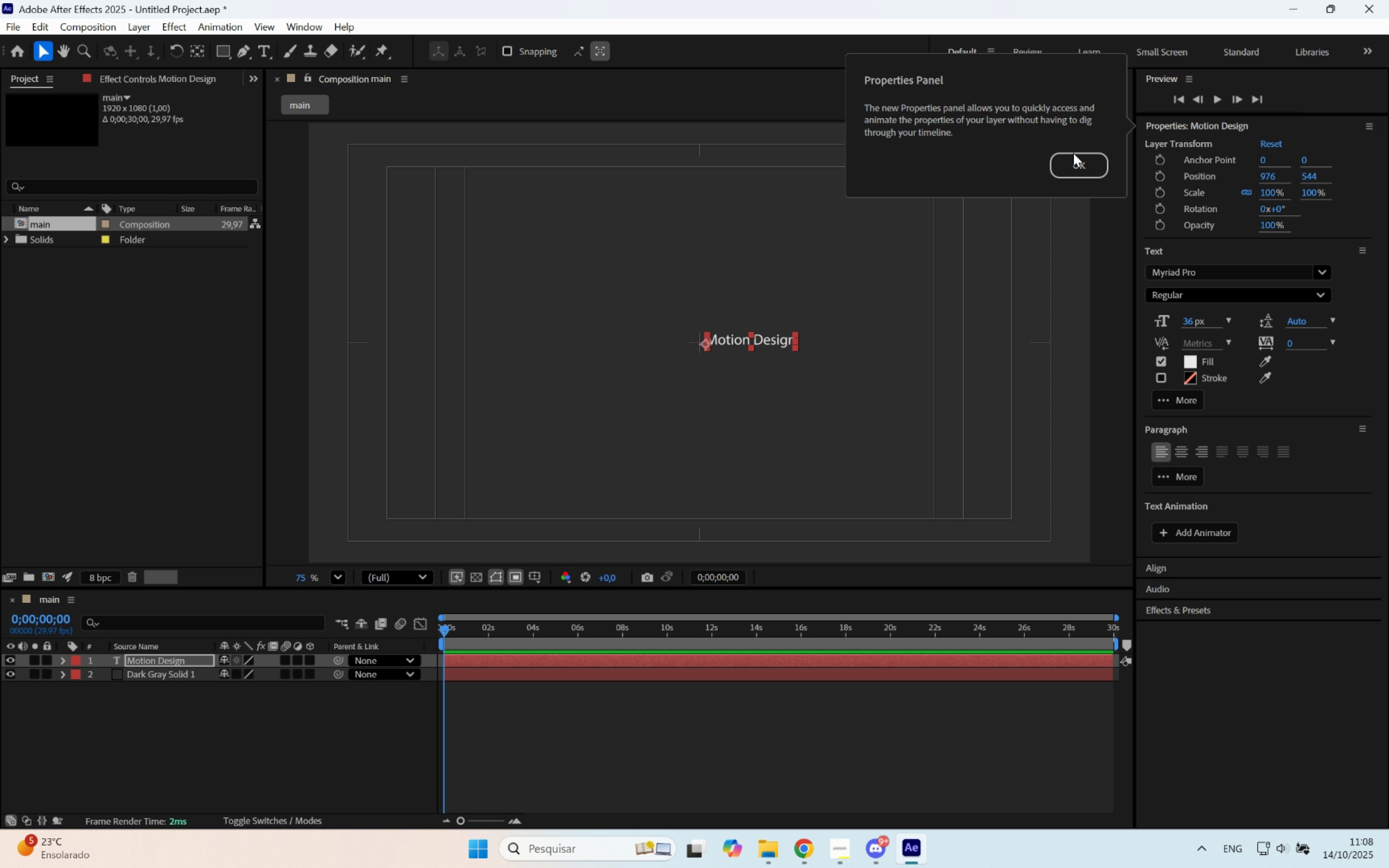 
left_click([1073, 156])
 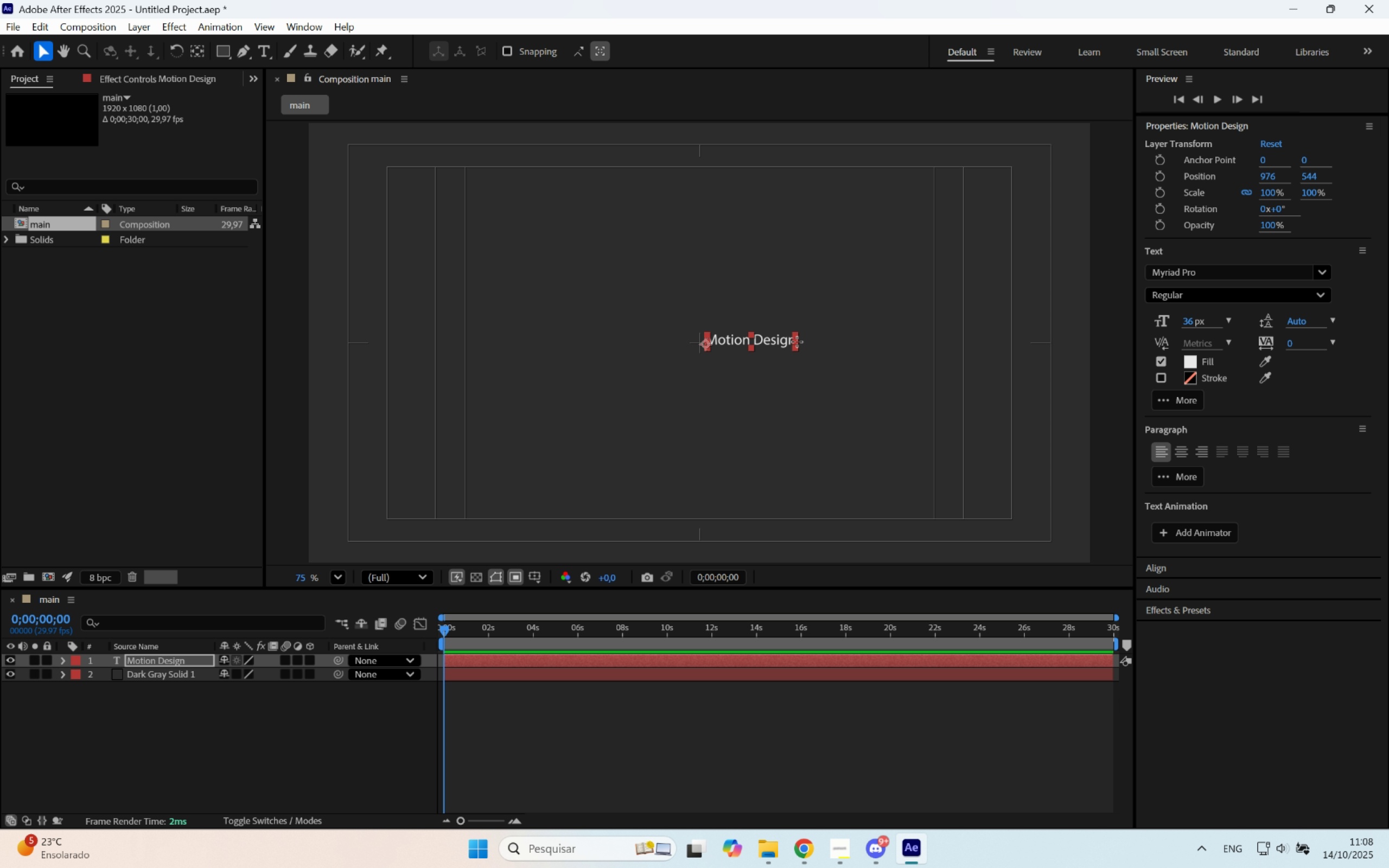 
type(vv)
 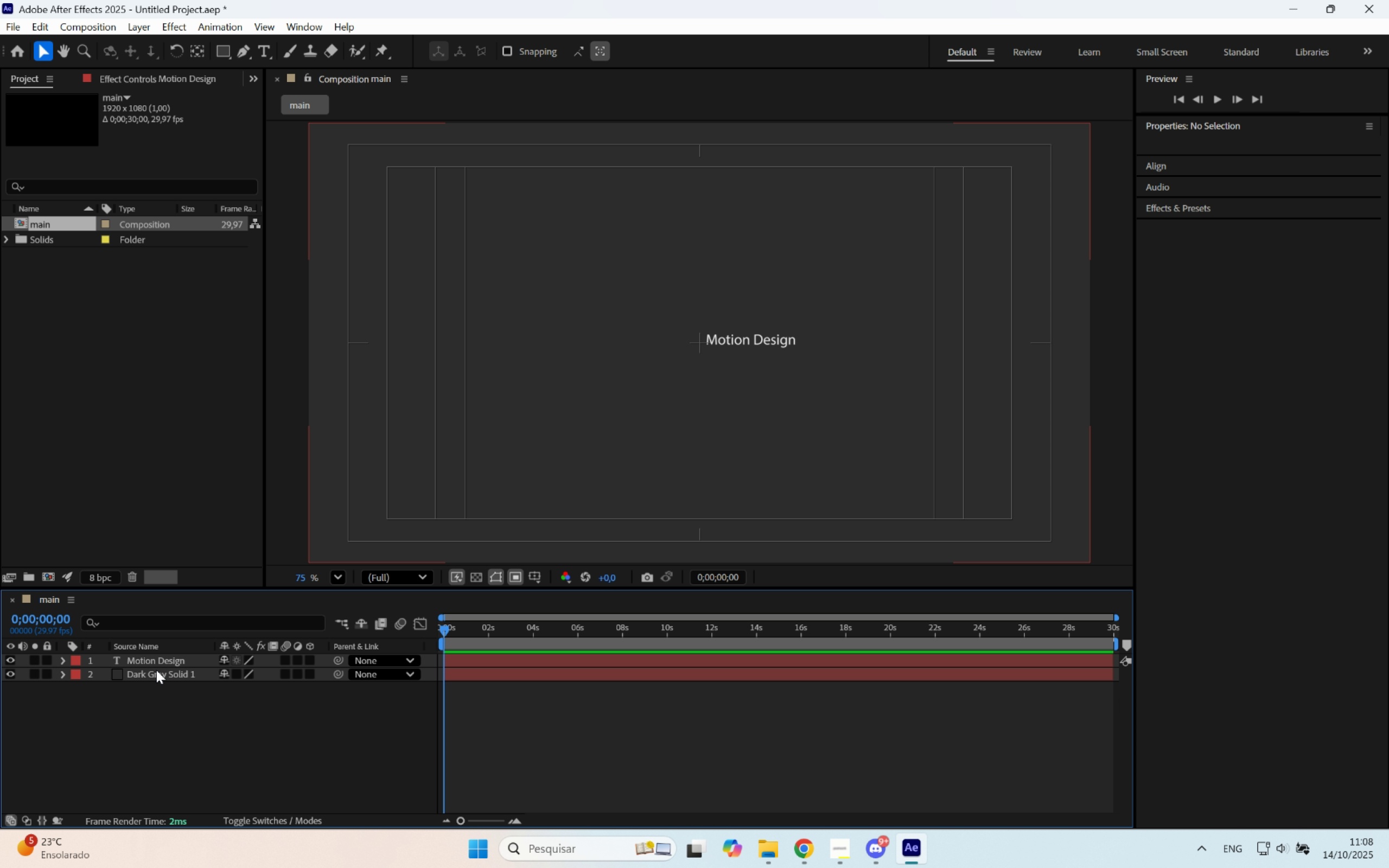 
double_click([167, 658])
 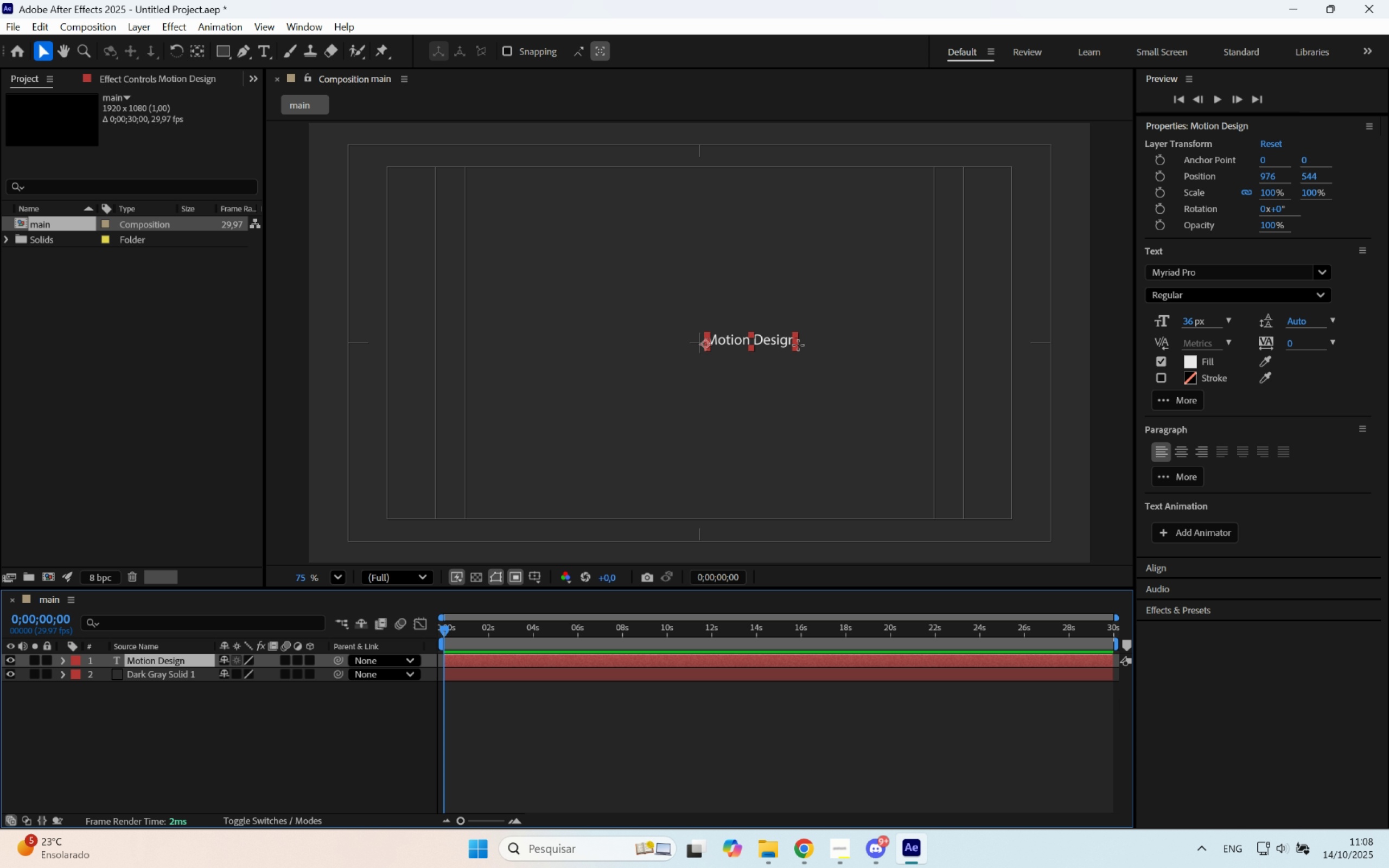 
type(vv)
 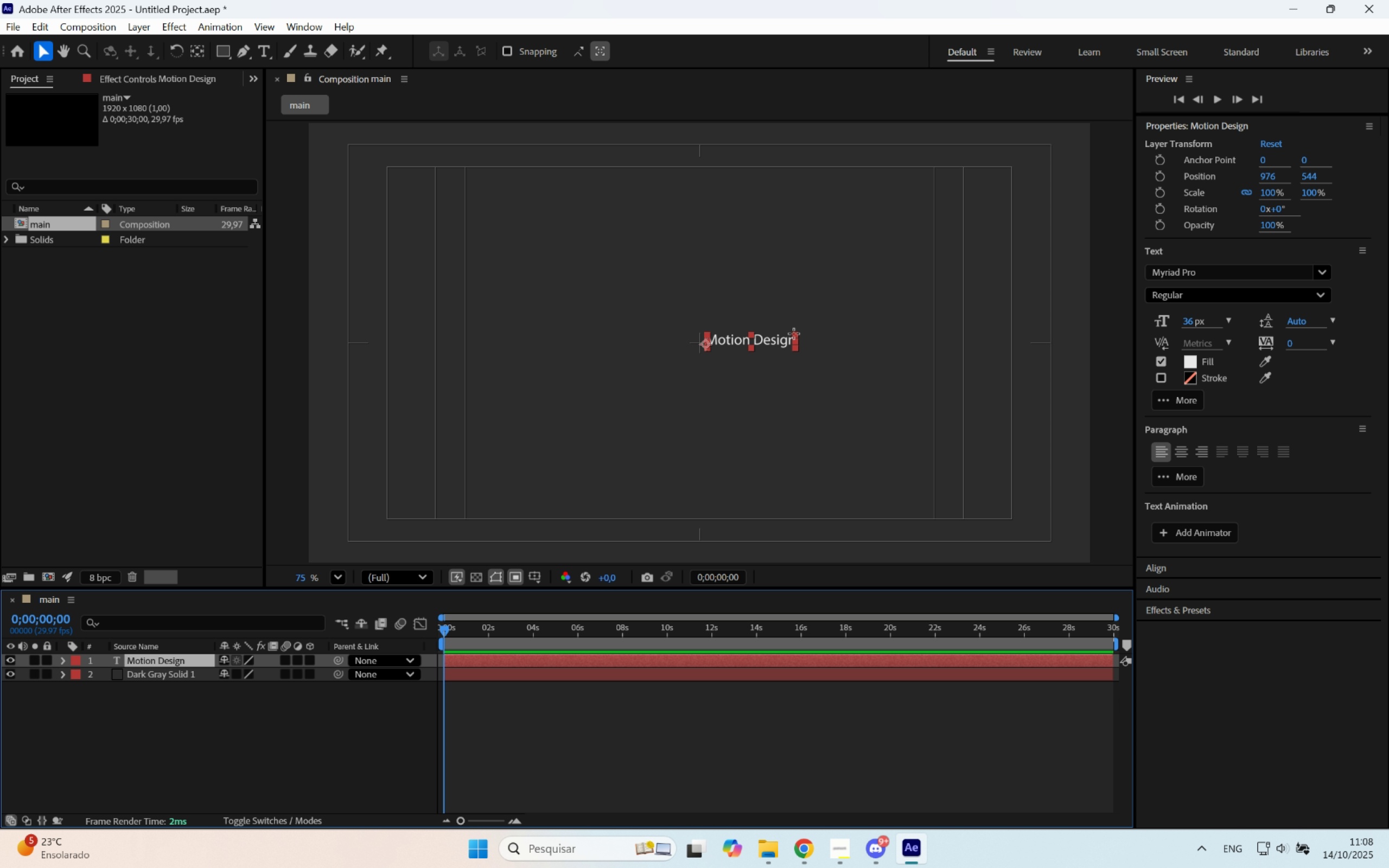 
left_click_drag(start_coordinate=[796, 334], to_coordinate=[847, 312])
 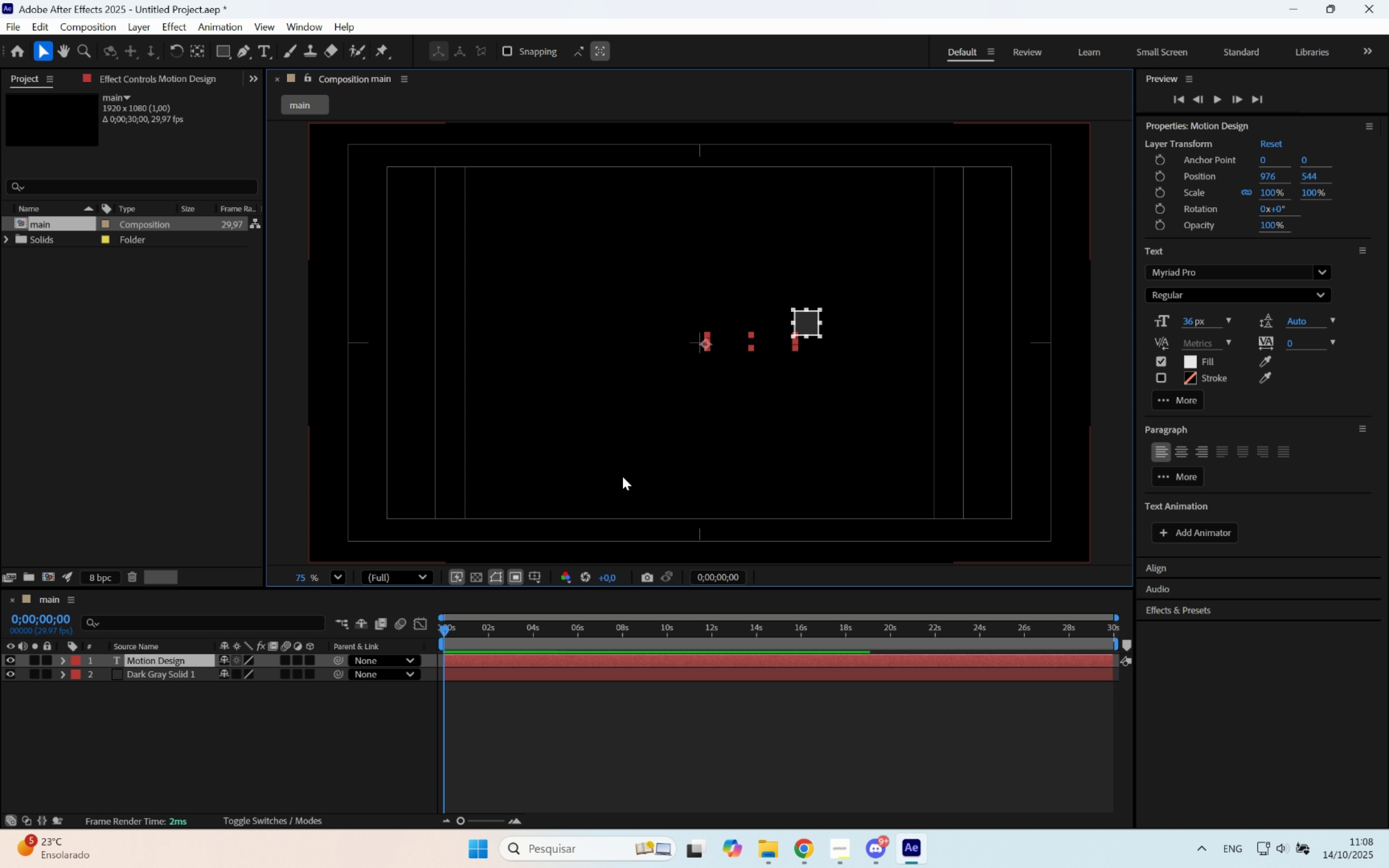 
hold_key(key=ShiftLeft, duration=0.71)
 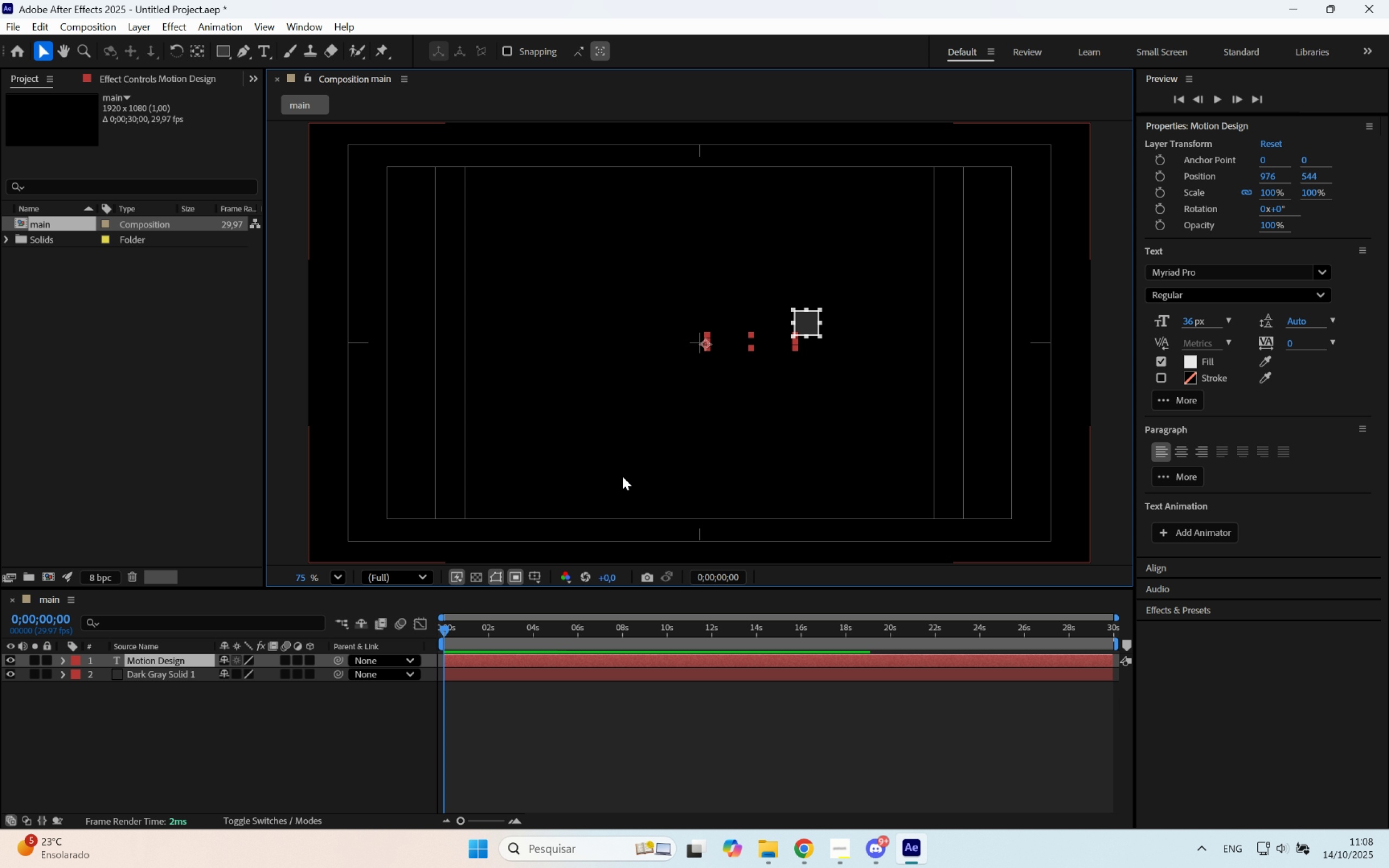 
key(Control+ControlLeft)
 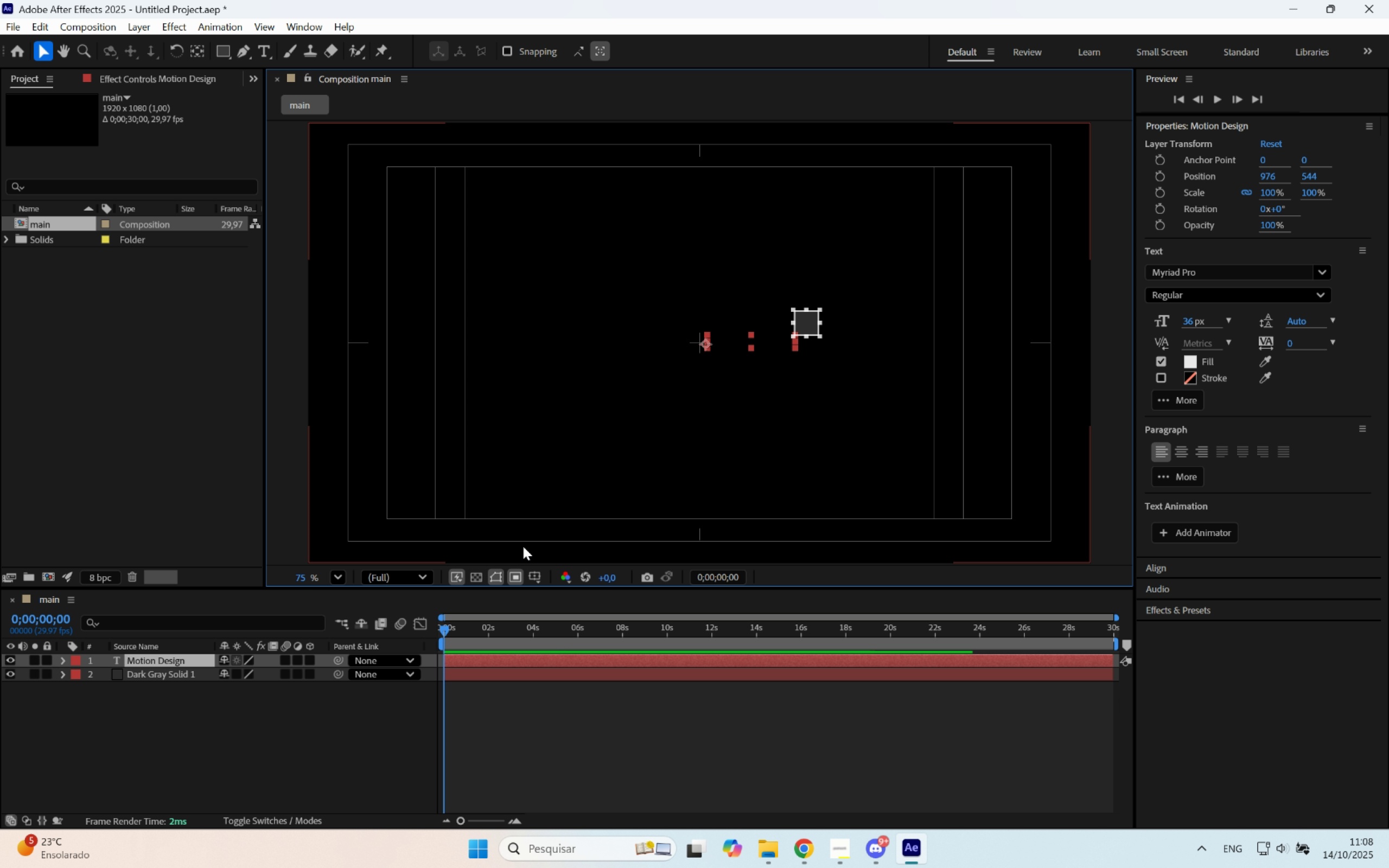 
key(Control+Z)
 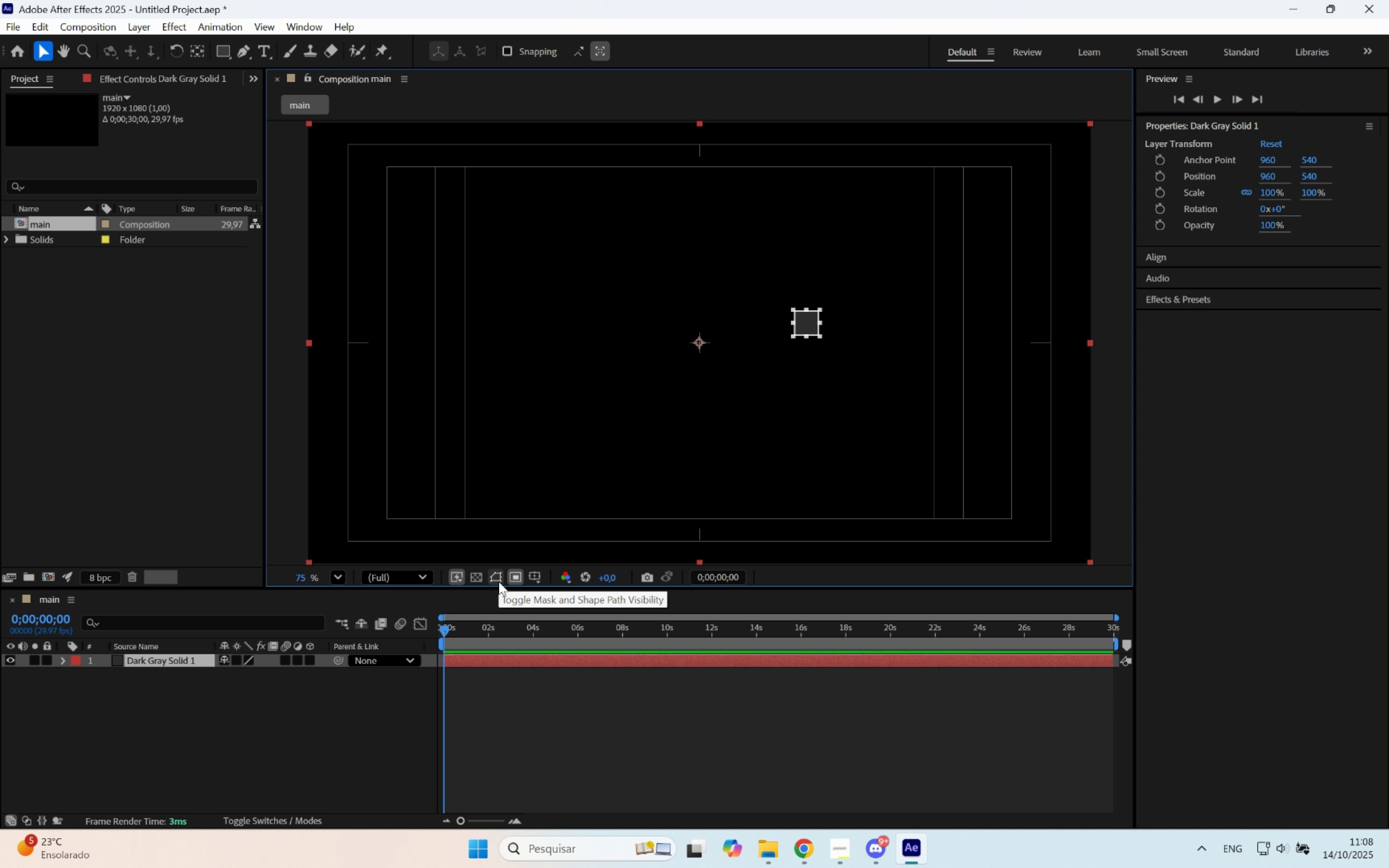 
left_click([499, 582])
 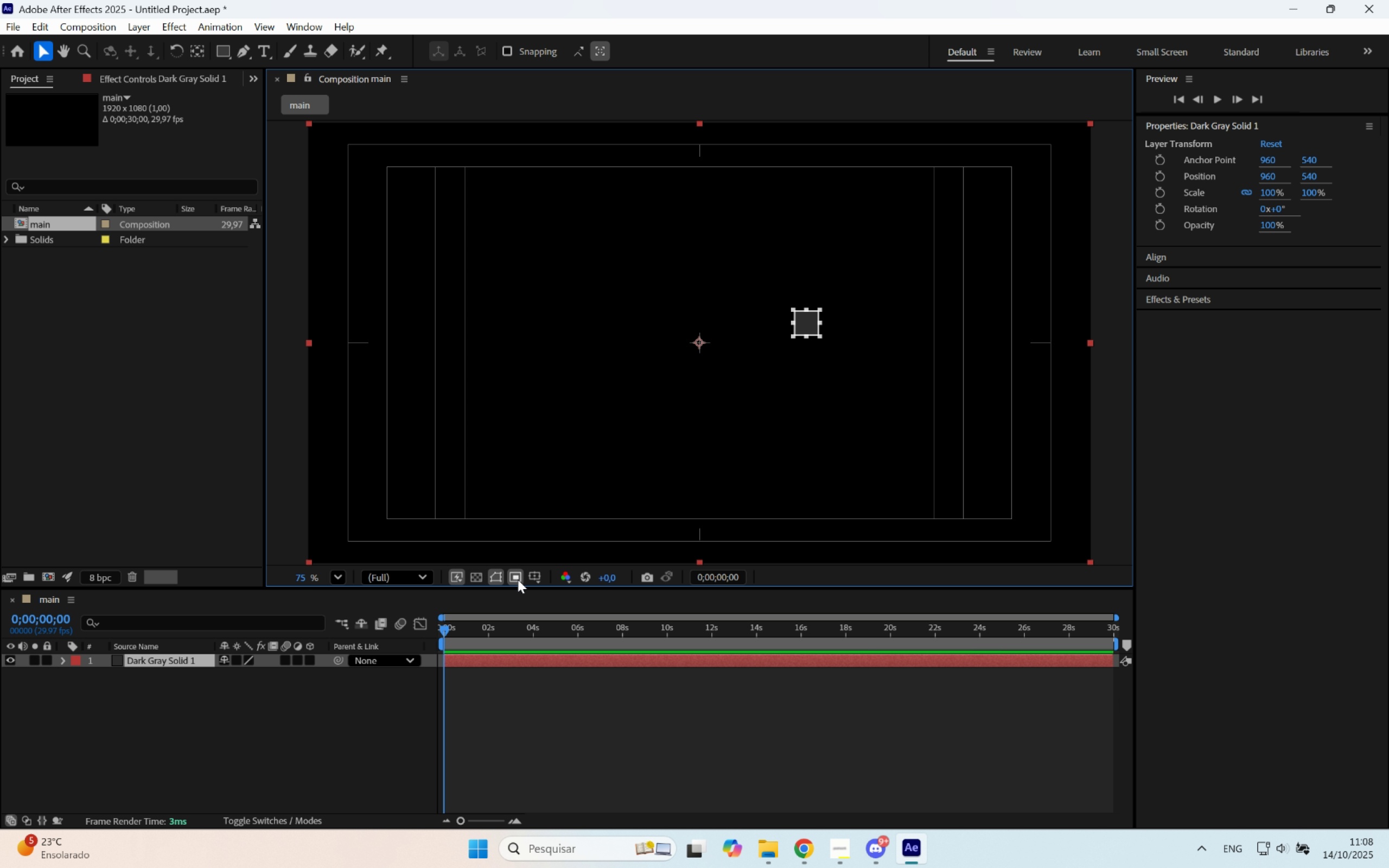 
left_click([518, 579])
 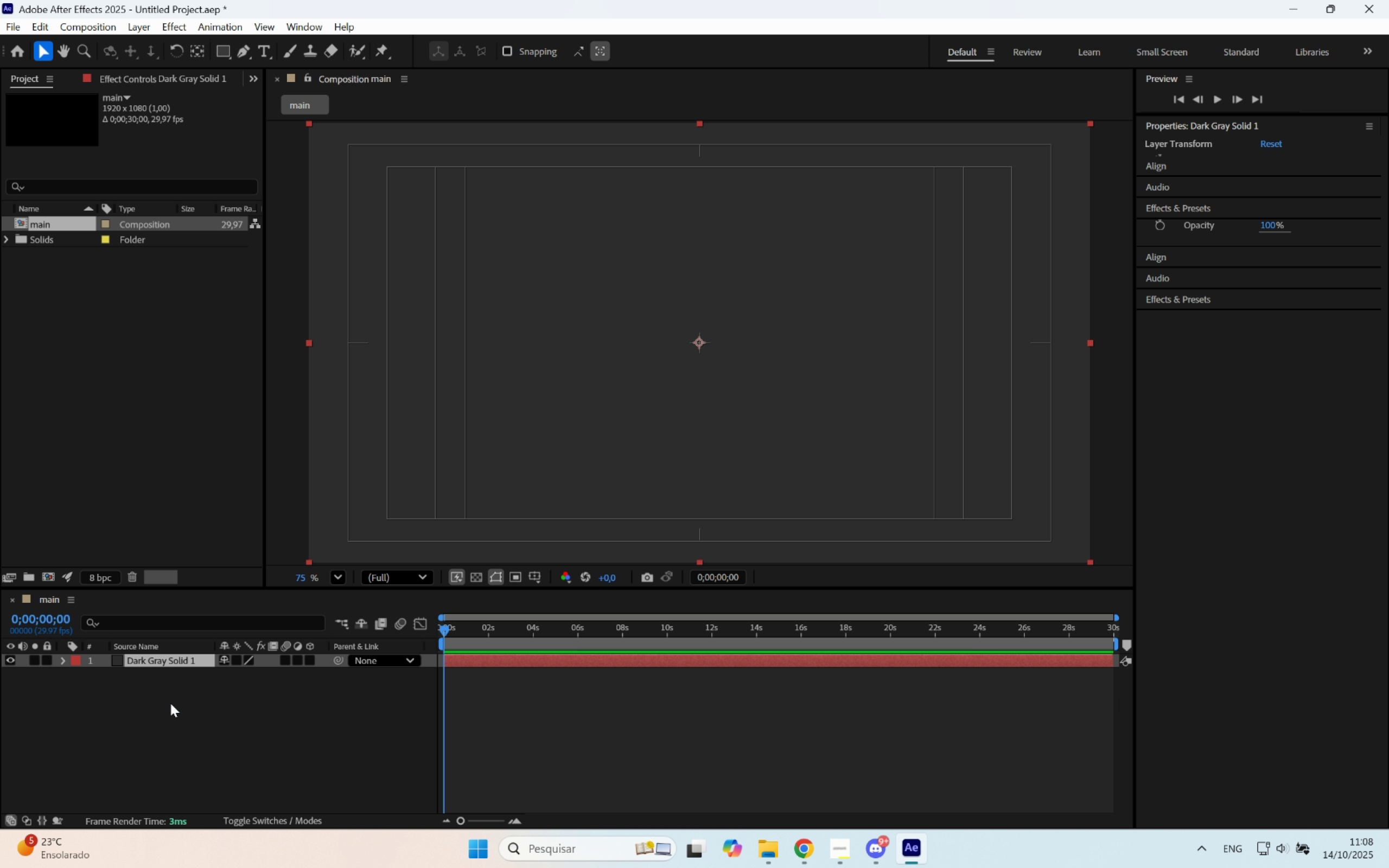 
key(Control+ControlLeft)
 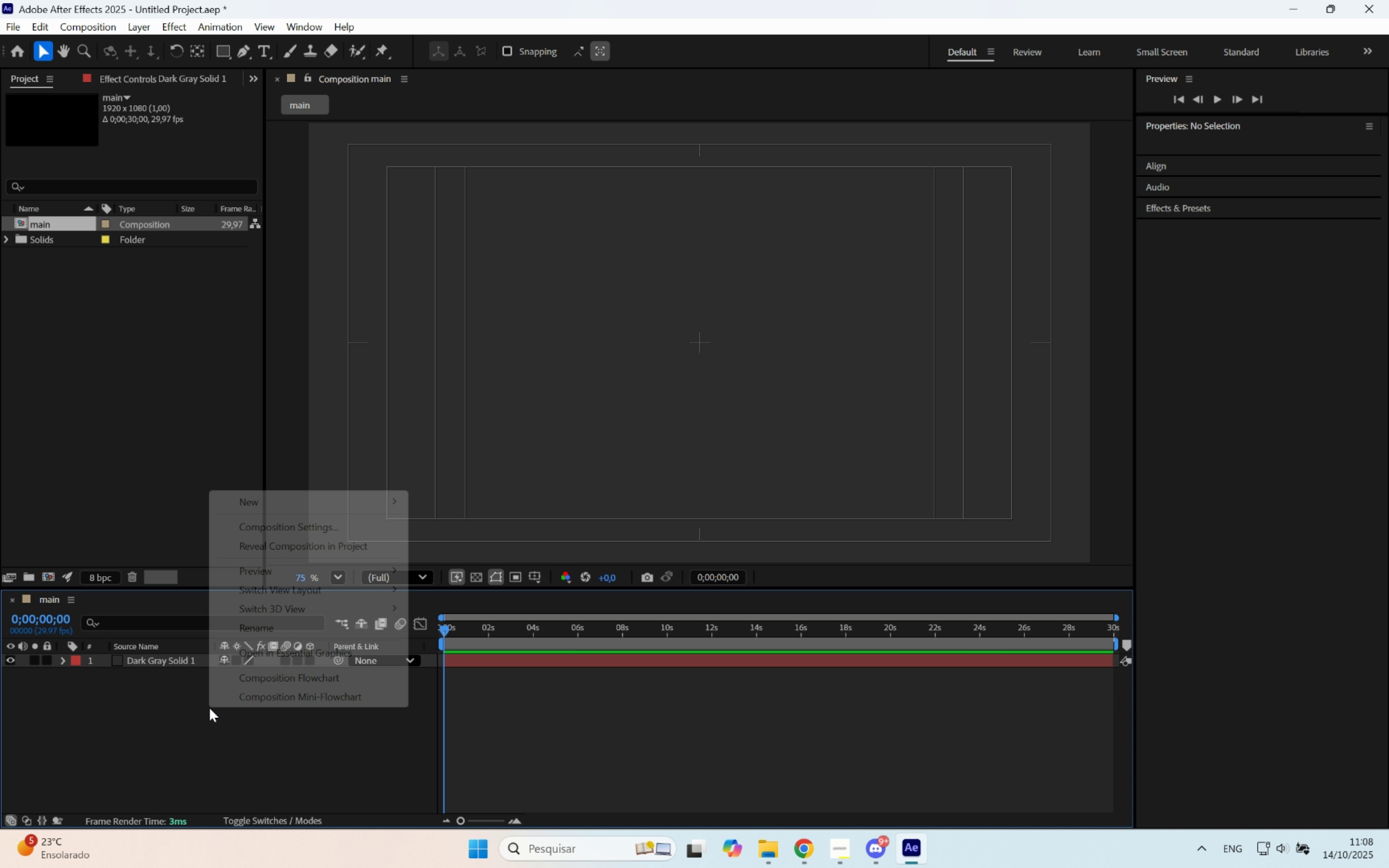 
right_click([209, 708])
 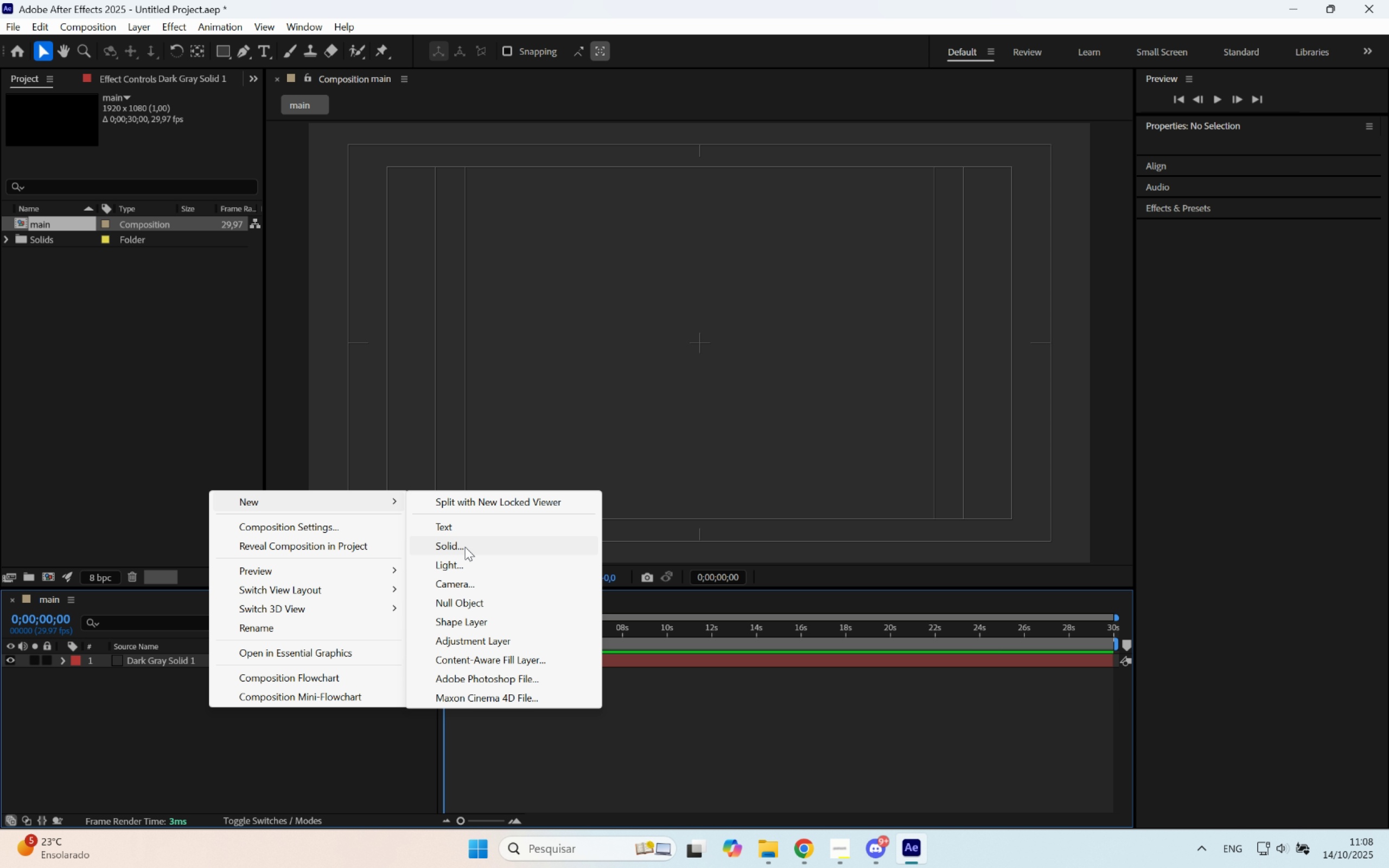 
left_click([468, 529])
 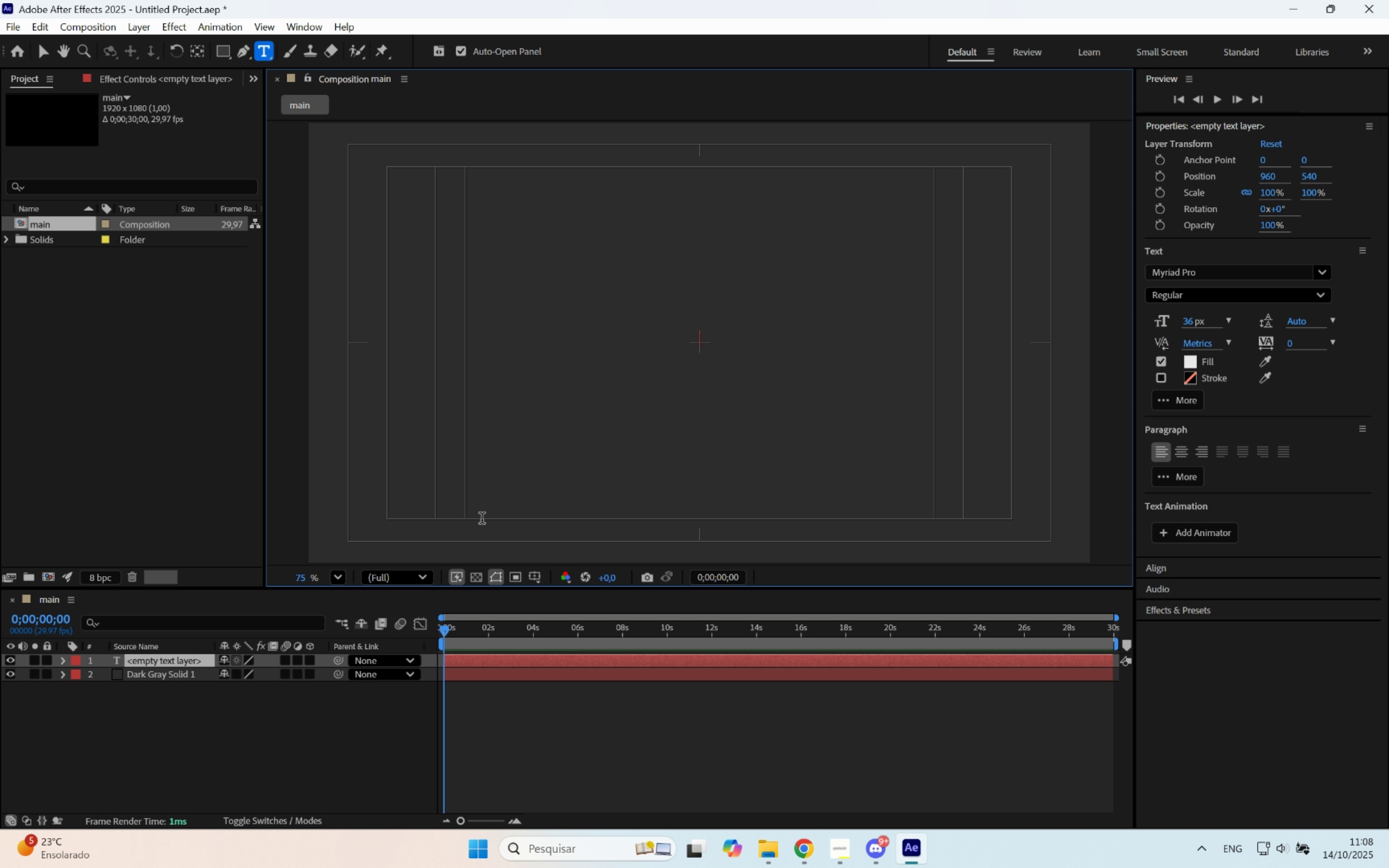 
scroll: coordinate [482, 520], scroll_direction: up, amount: 1.0
 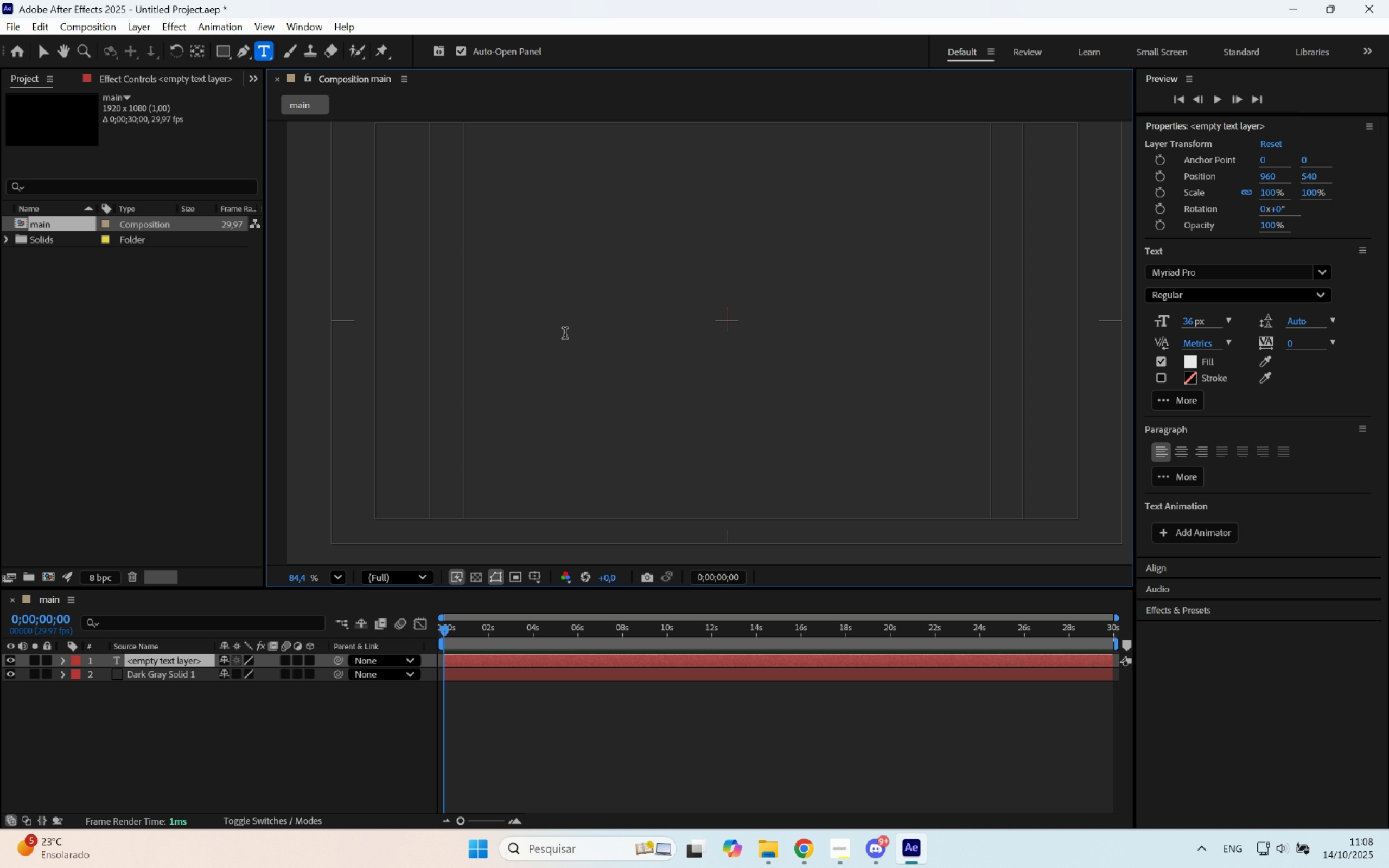 
type(m)
key(Backspace)
type(Motion Deis)
key(Backspace)
key(Backspace)
type(sign)
 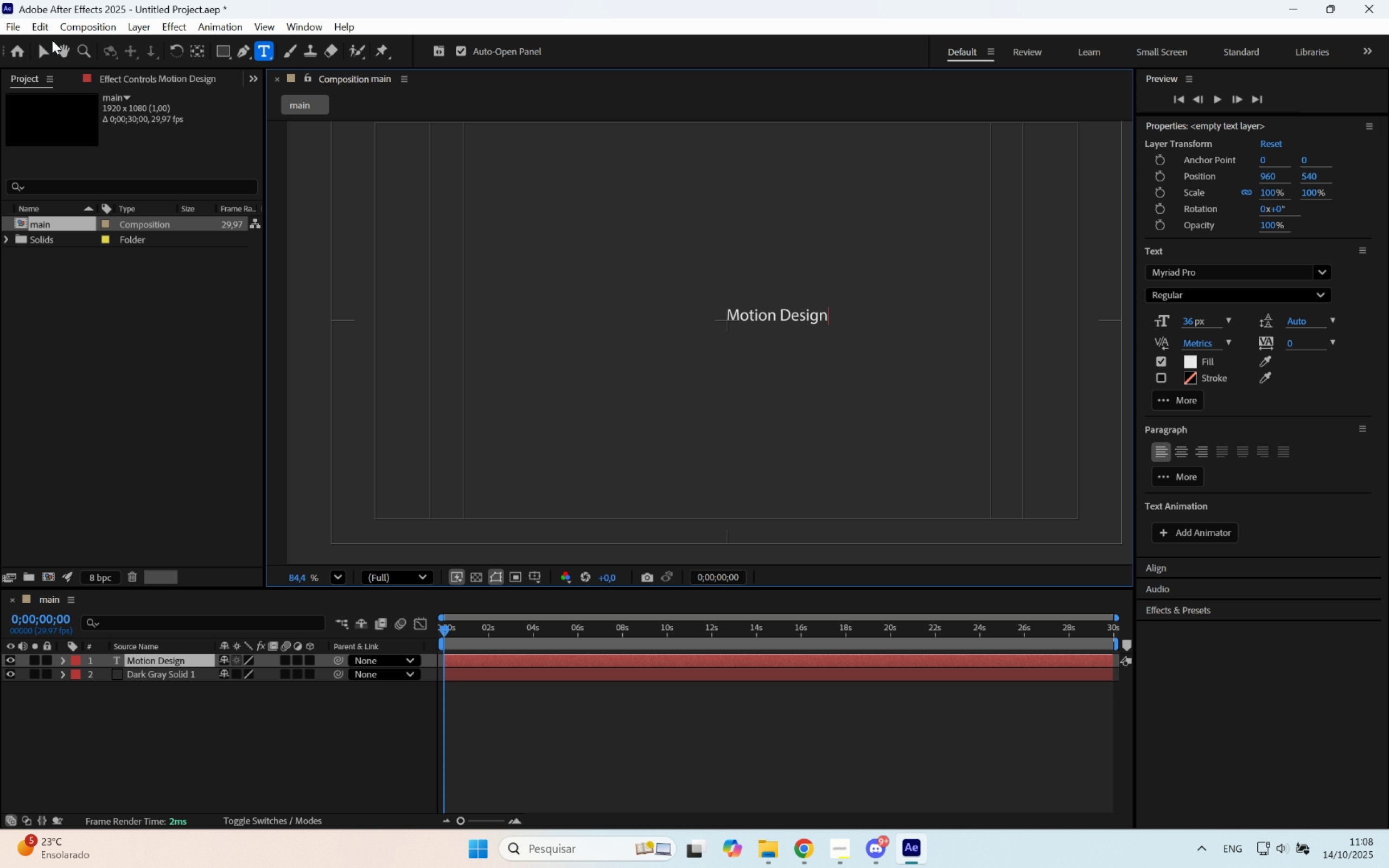 
left_click([45, 46])
 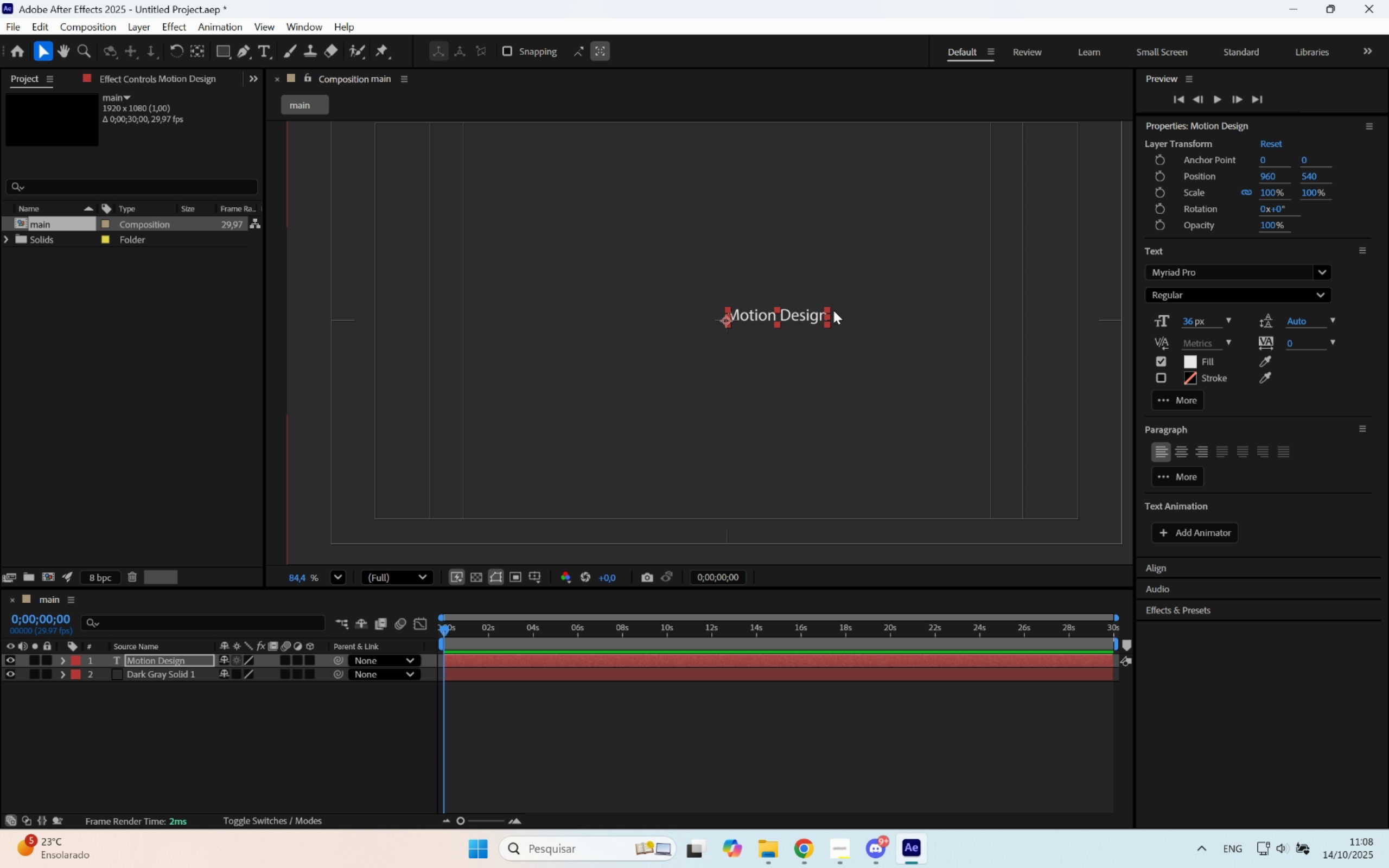 
left_click_drag(start_coordinate=[829, 310], to_coordinate=[960, 271])
 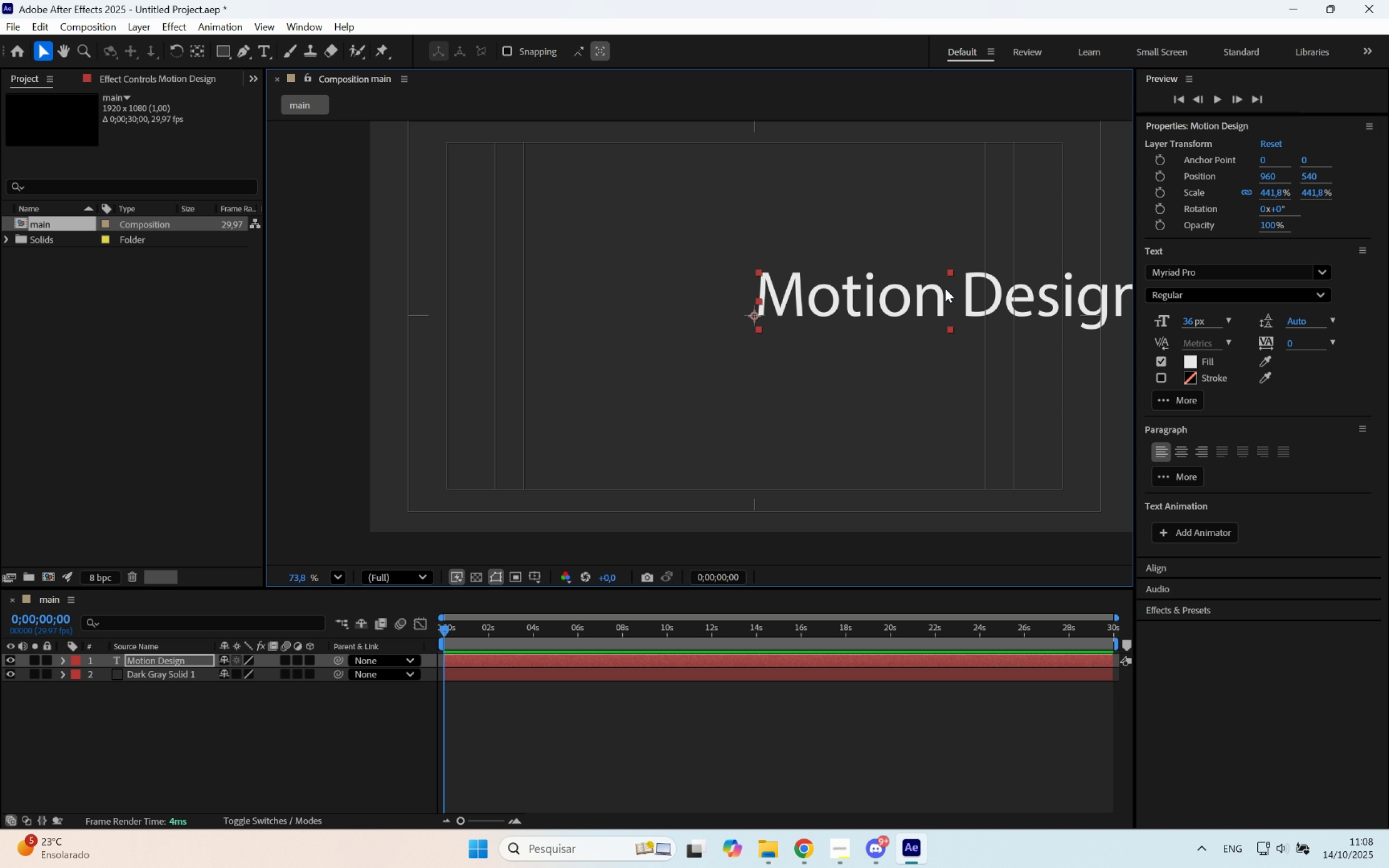 
hold_key(key=ShiftLeft, duration=1.04)
 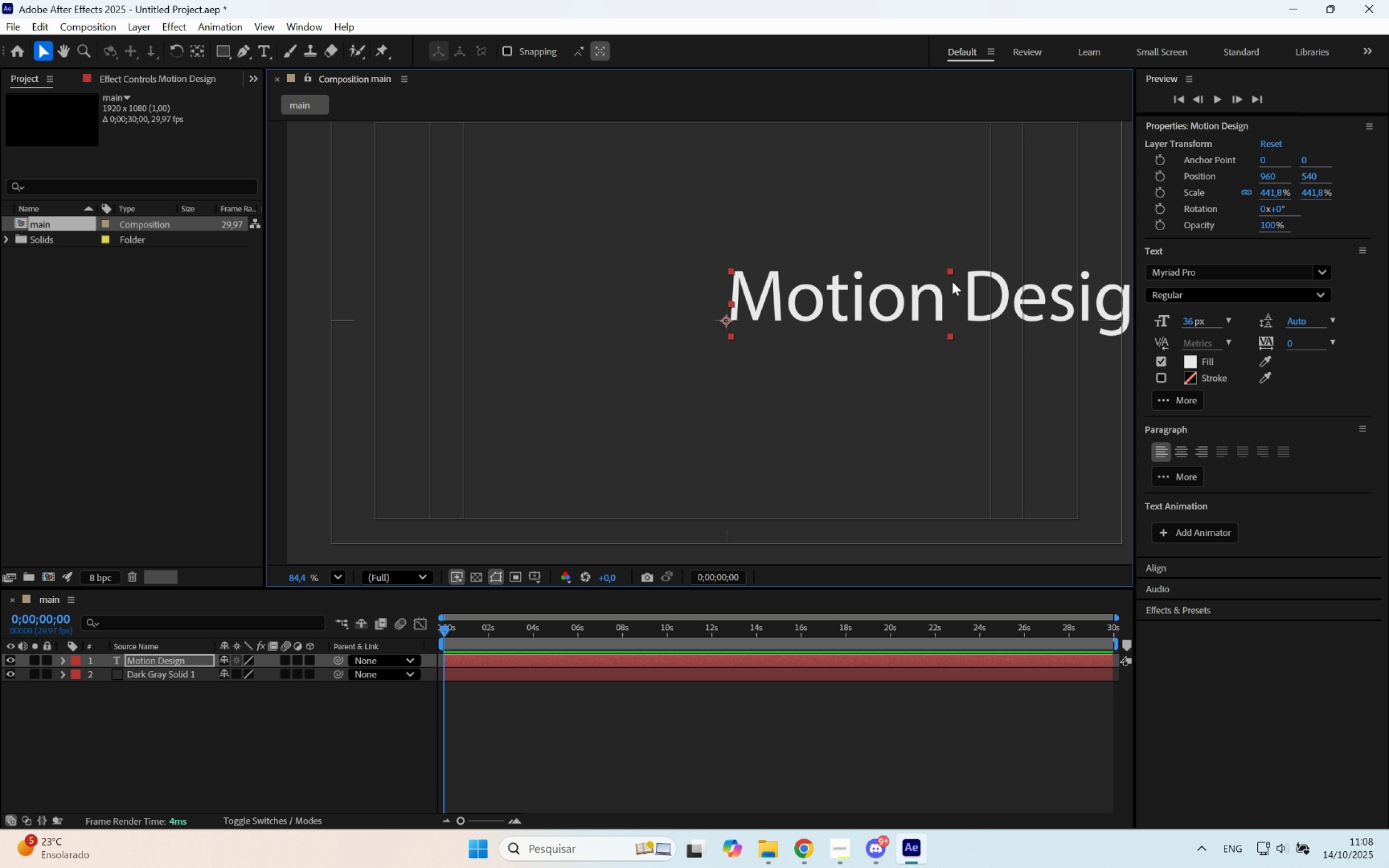 
scroll: coordinate [951, 283], scroll_direction: down, amount: 1.0
 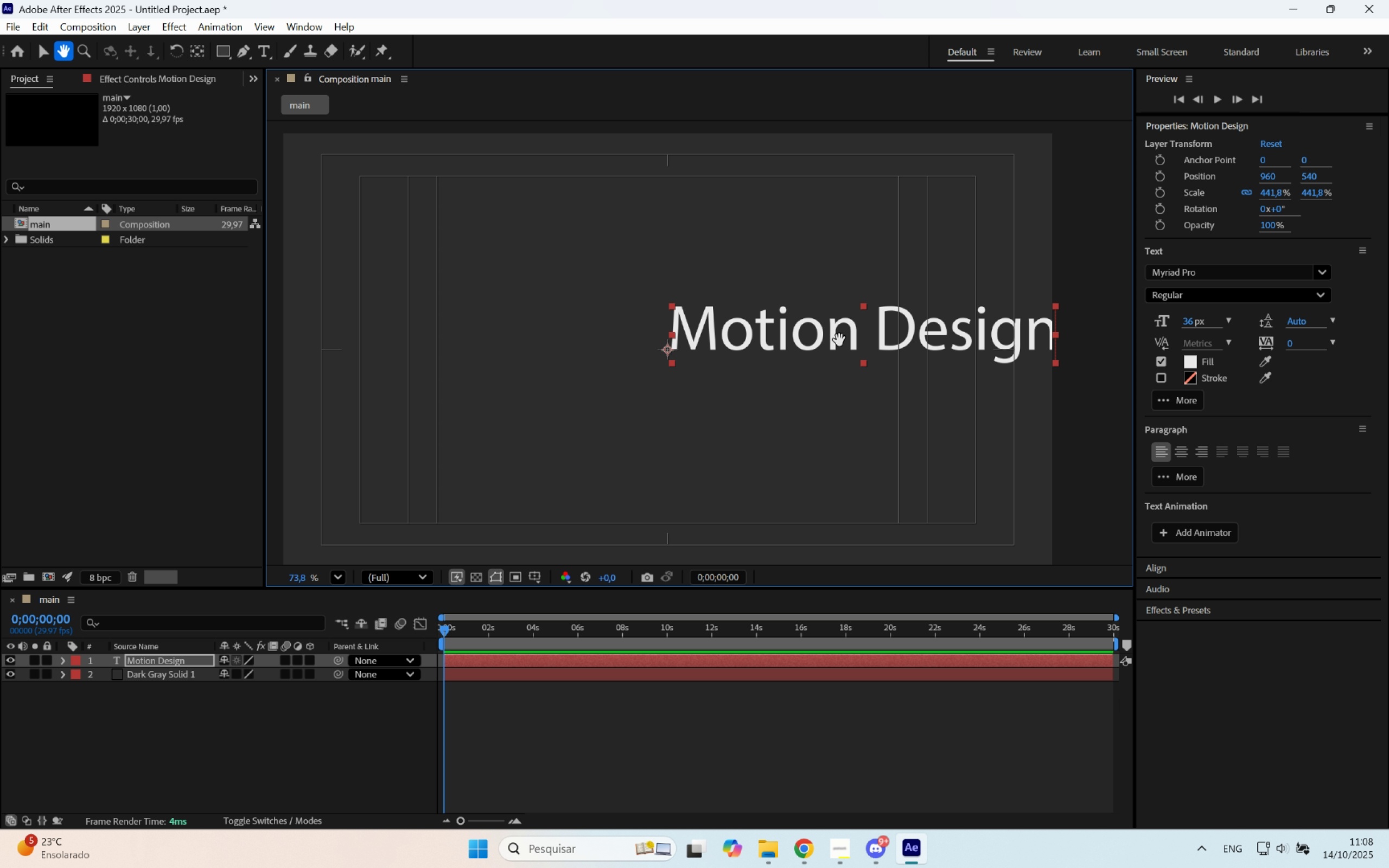 
left_click_drag(start_coordinate=[848, 338], to_coordinate=[656, 352])
 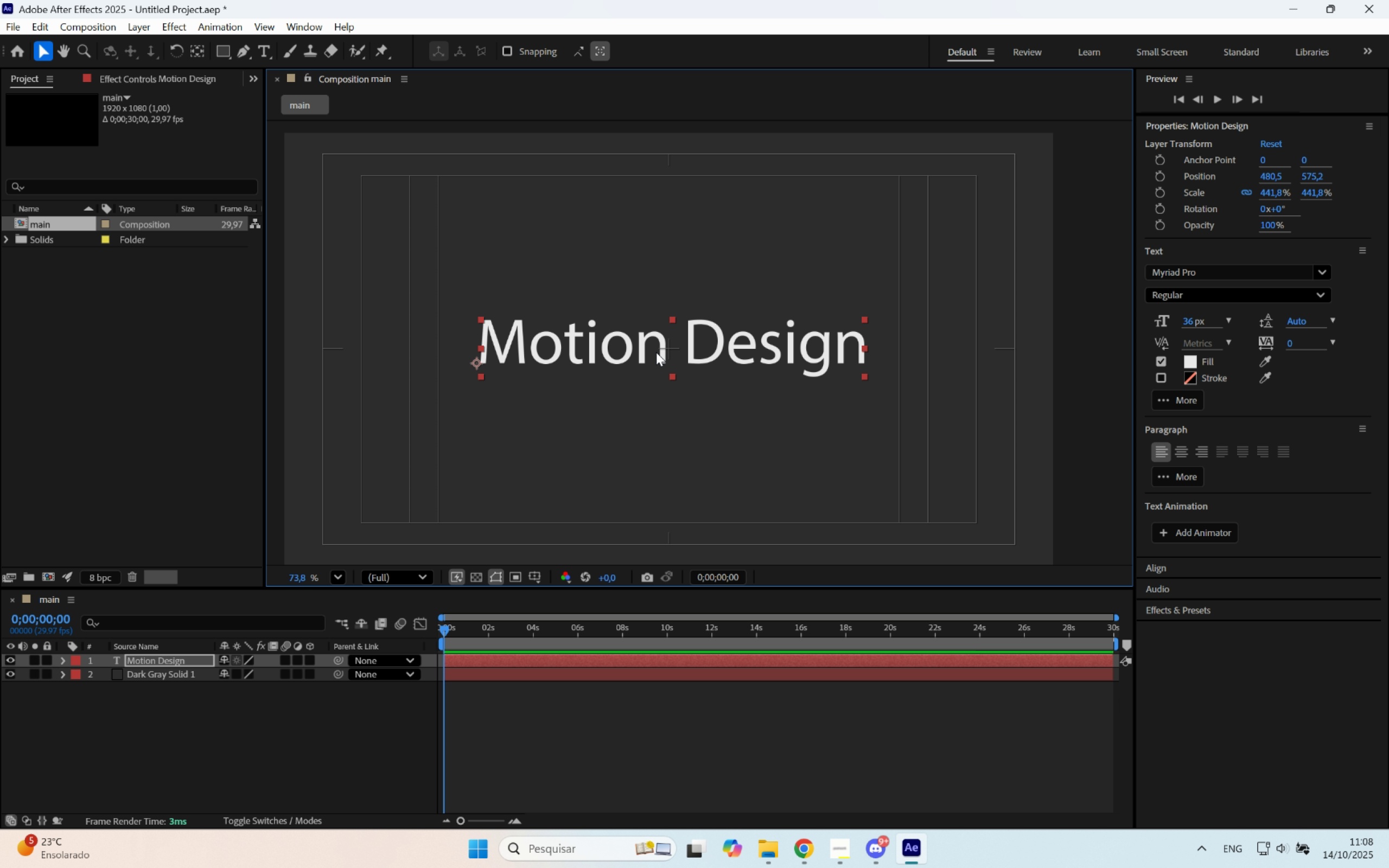 
key(Alt+Control+Home)
 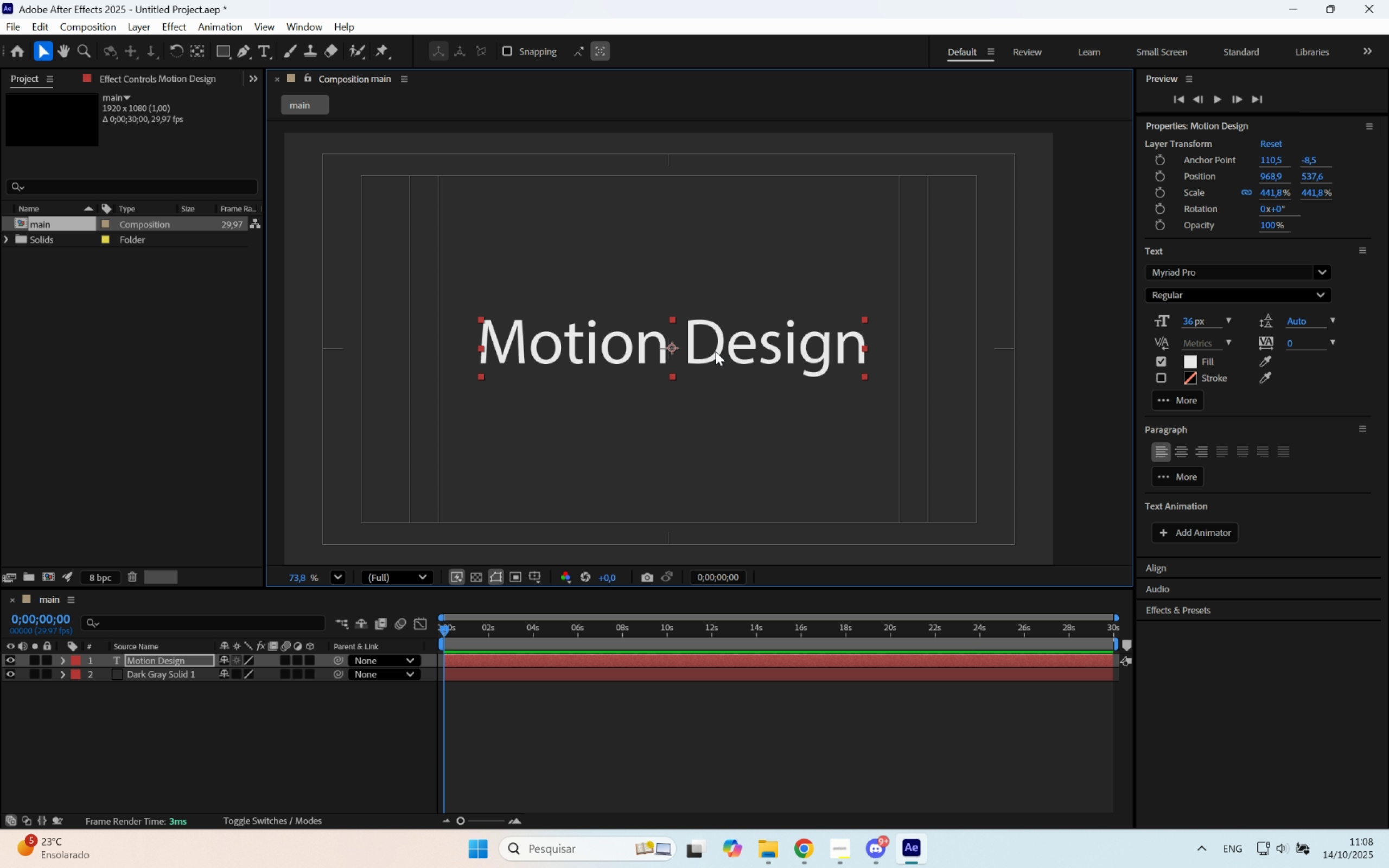 
left_click_drag(start_coordinate=[717, 347], to_coordinate=[714, 348])
 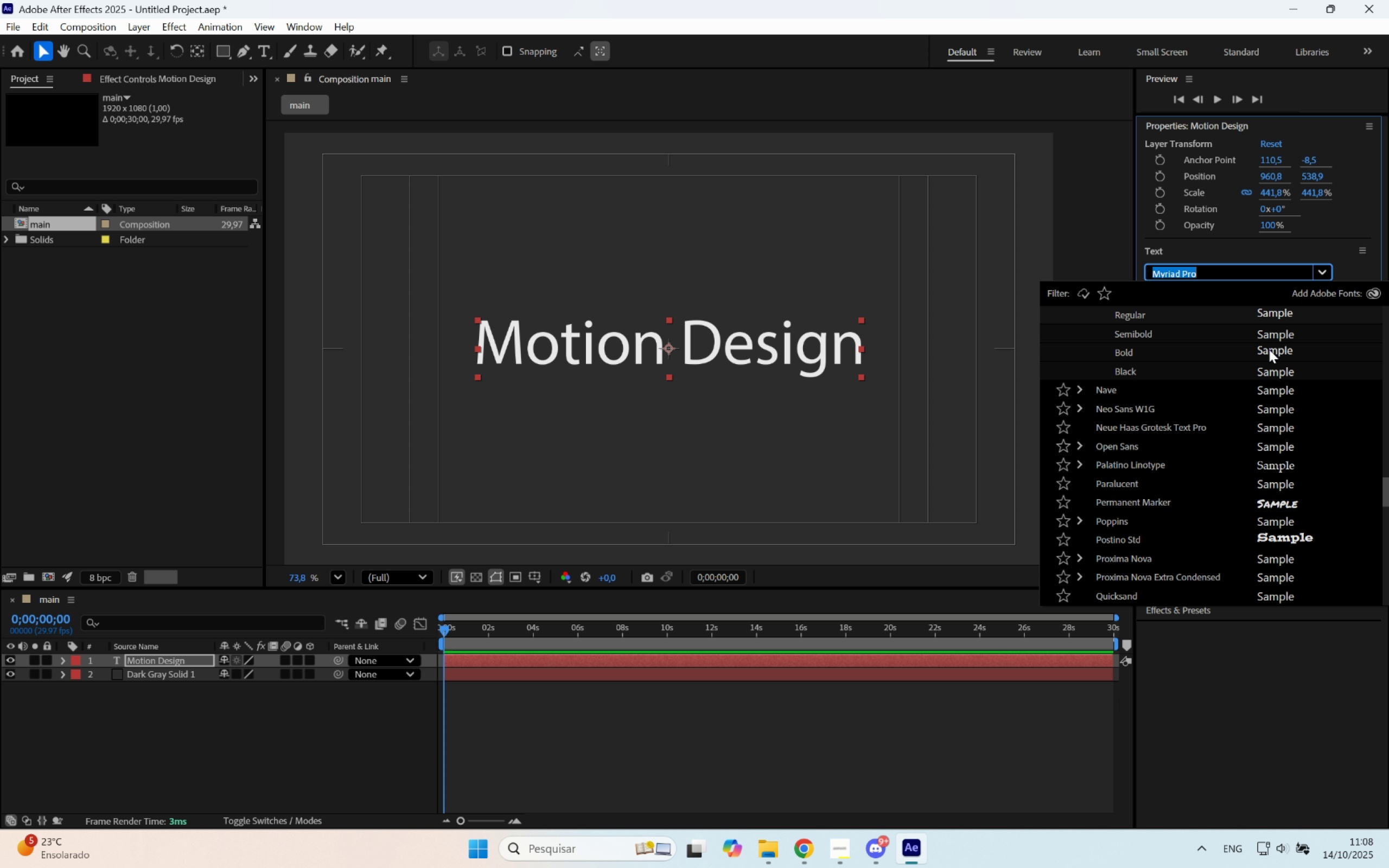 
scroll: coordinate [1178, 438], scroll_direction: down, amount: 3.0
 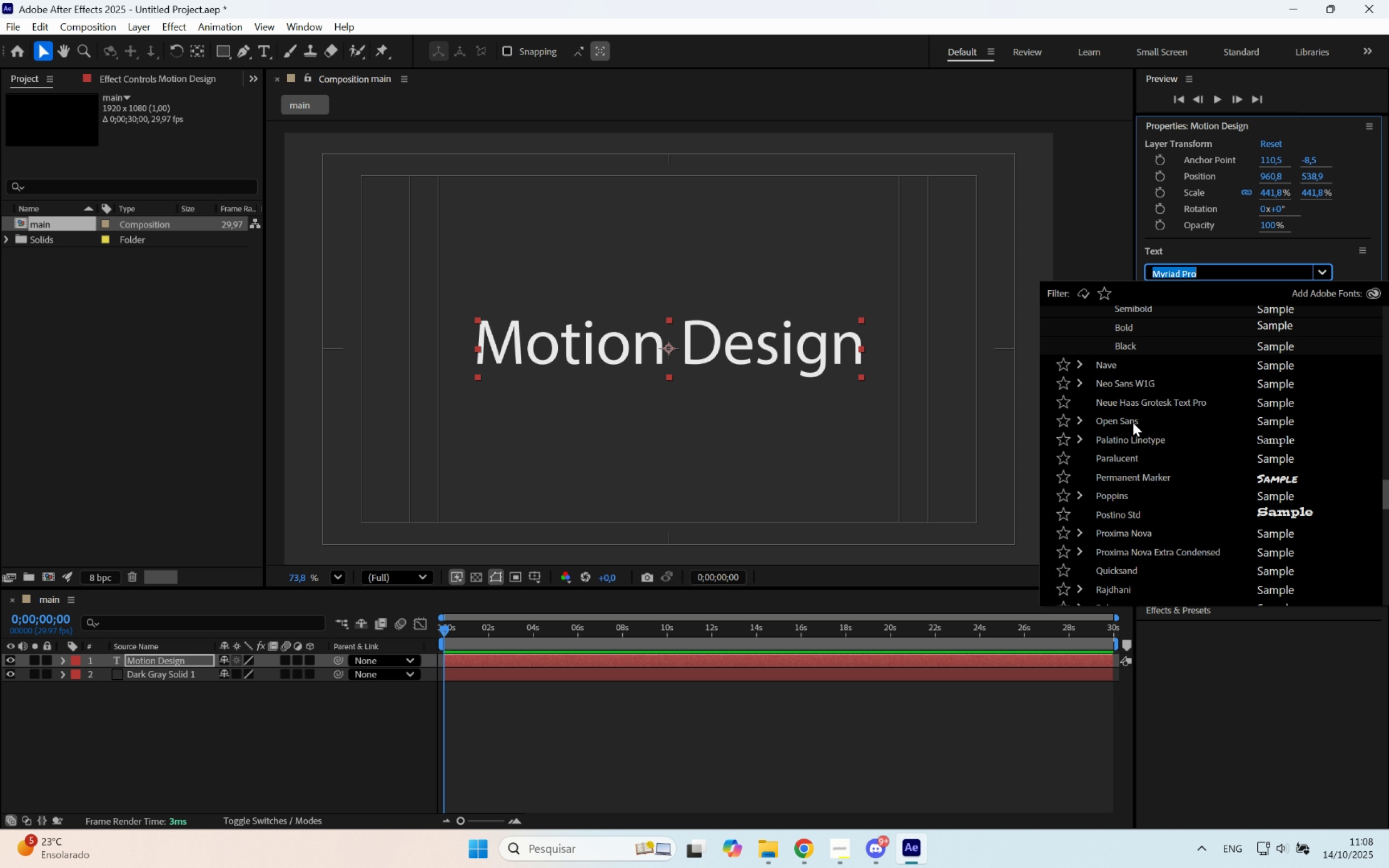 
left_click([1133, 423])
 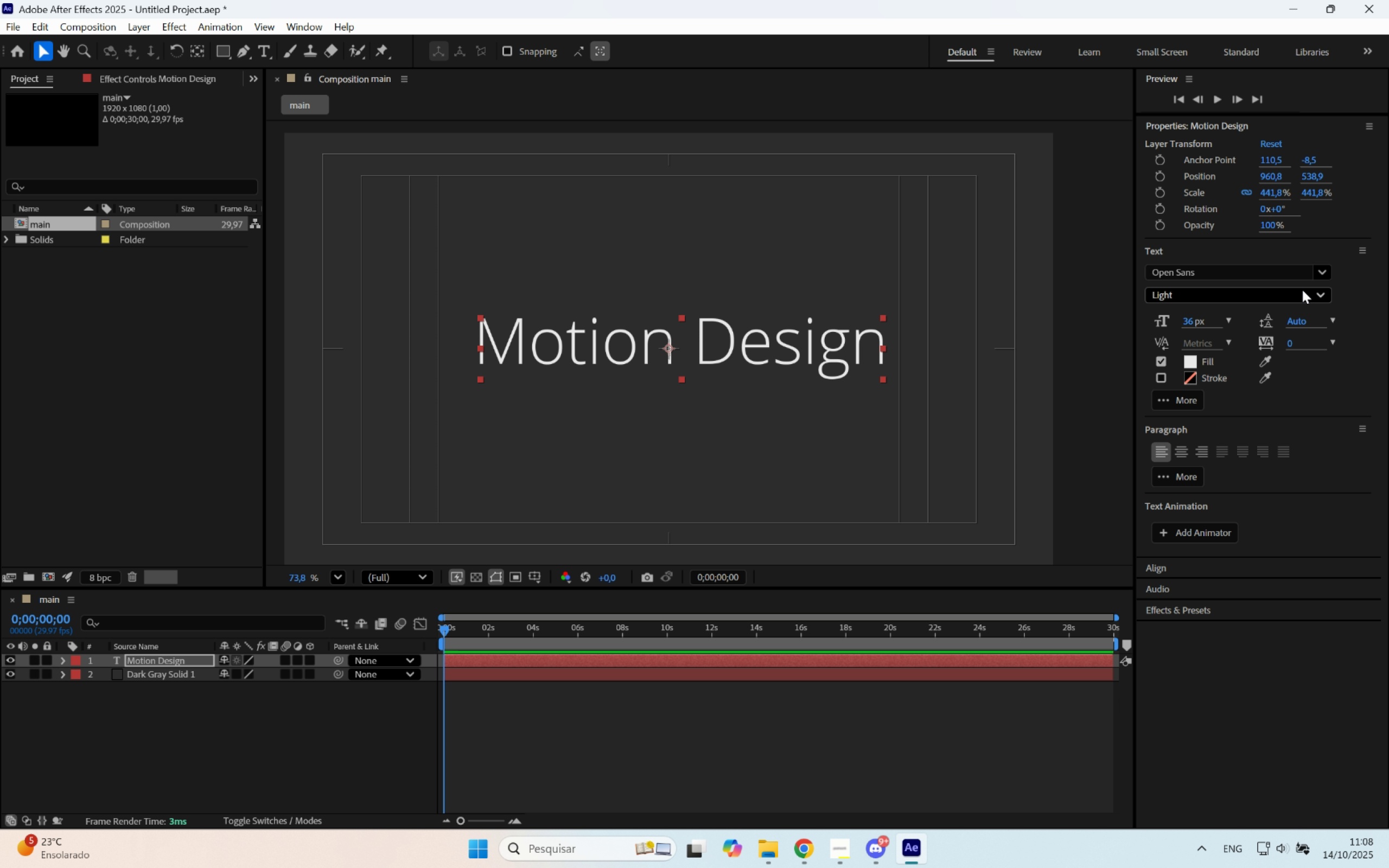 
left_click([1318, 292])
 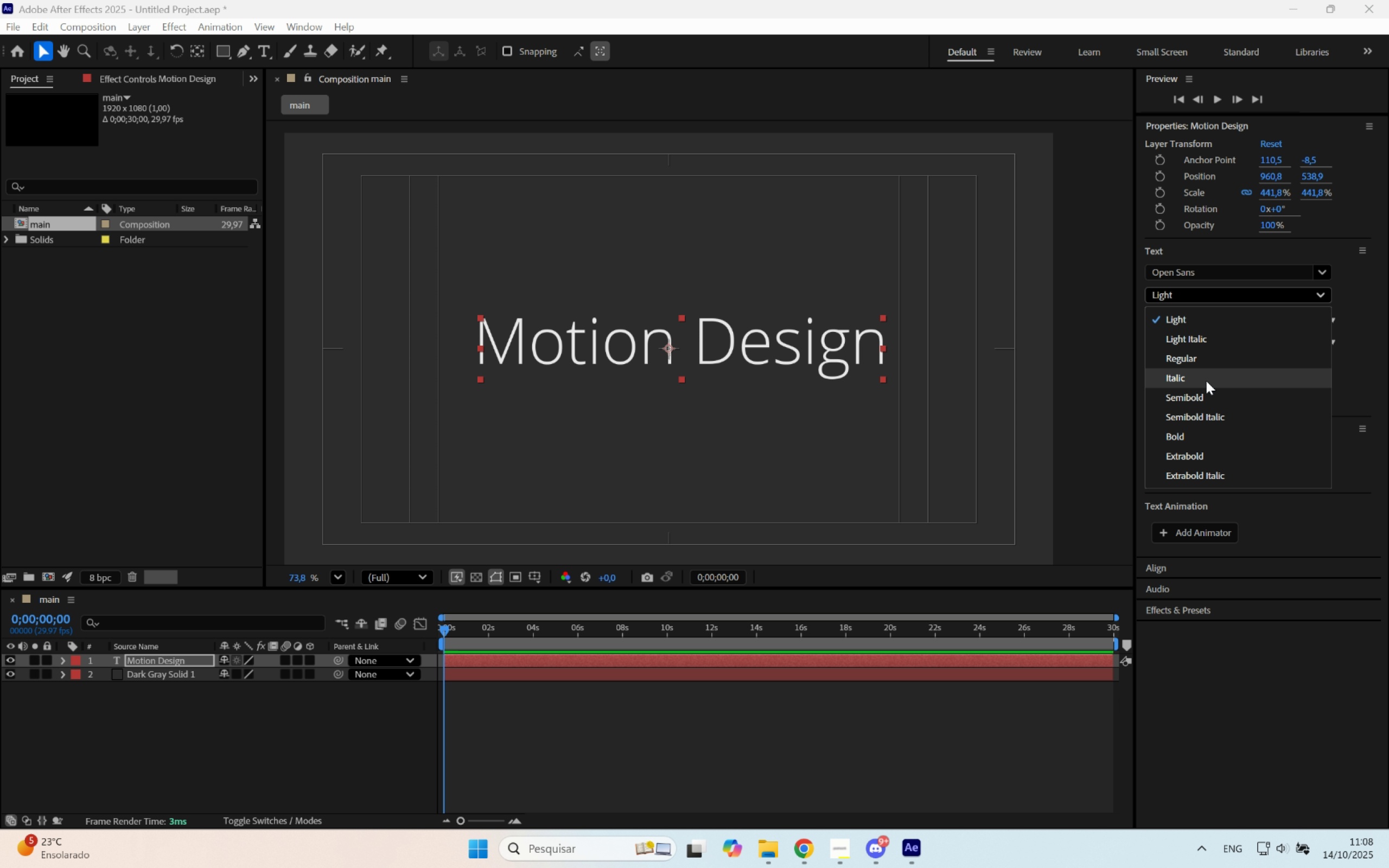 
left_click([1206, 381])
 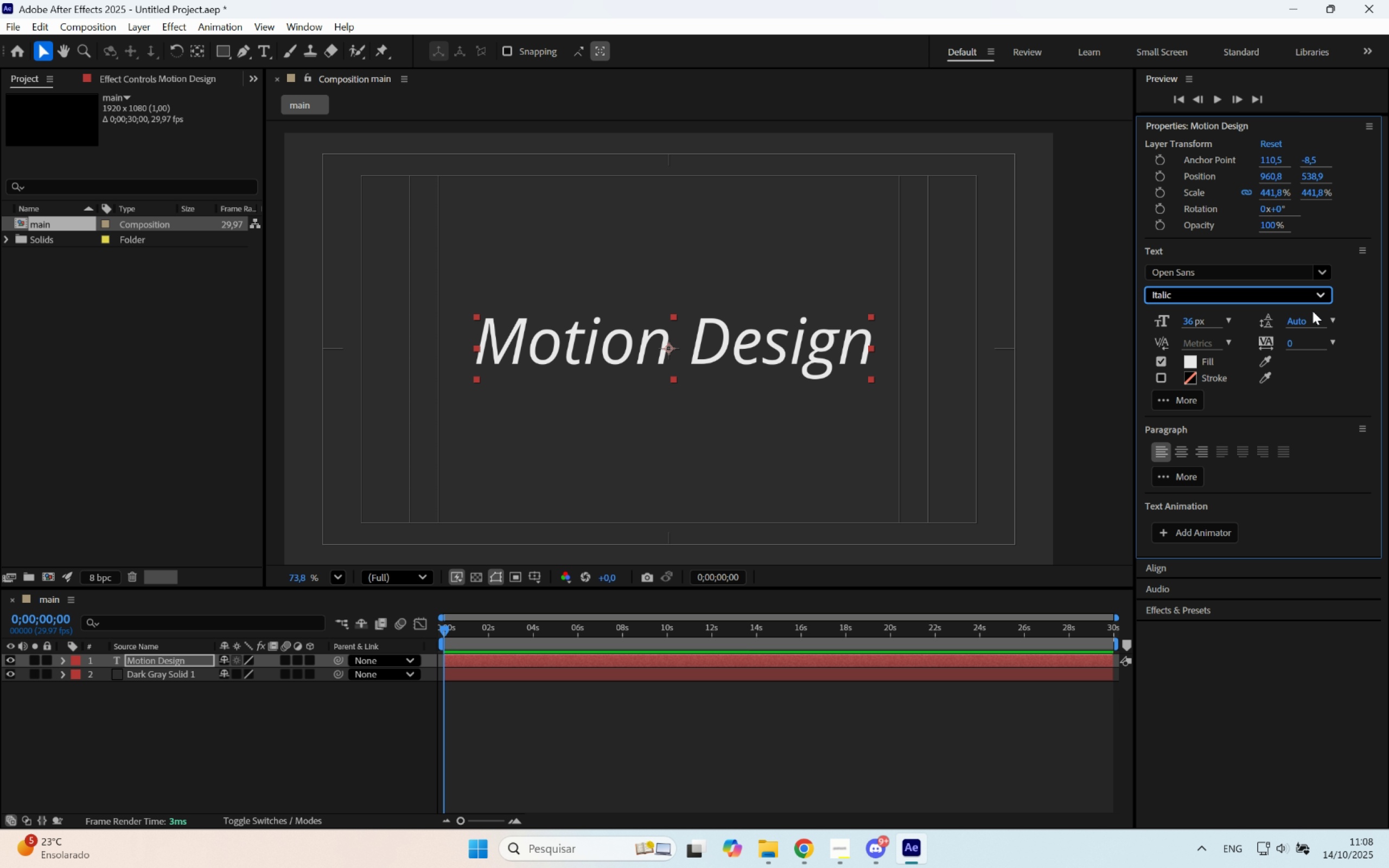 
left_click([1318, 294])
 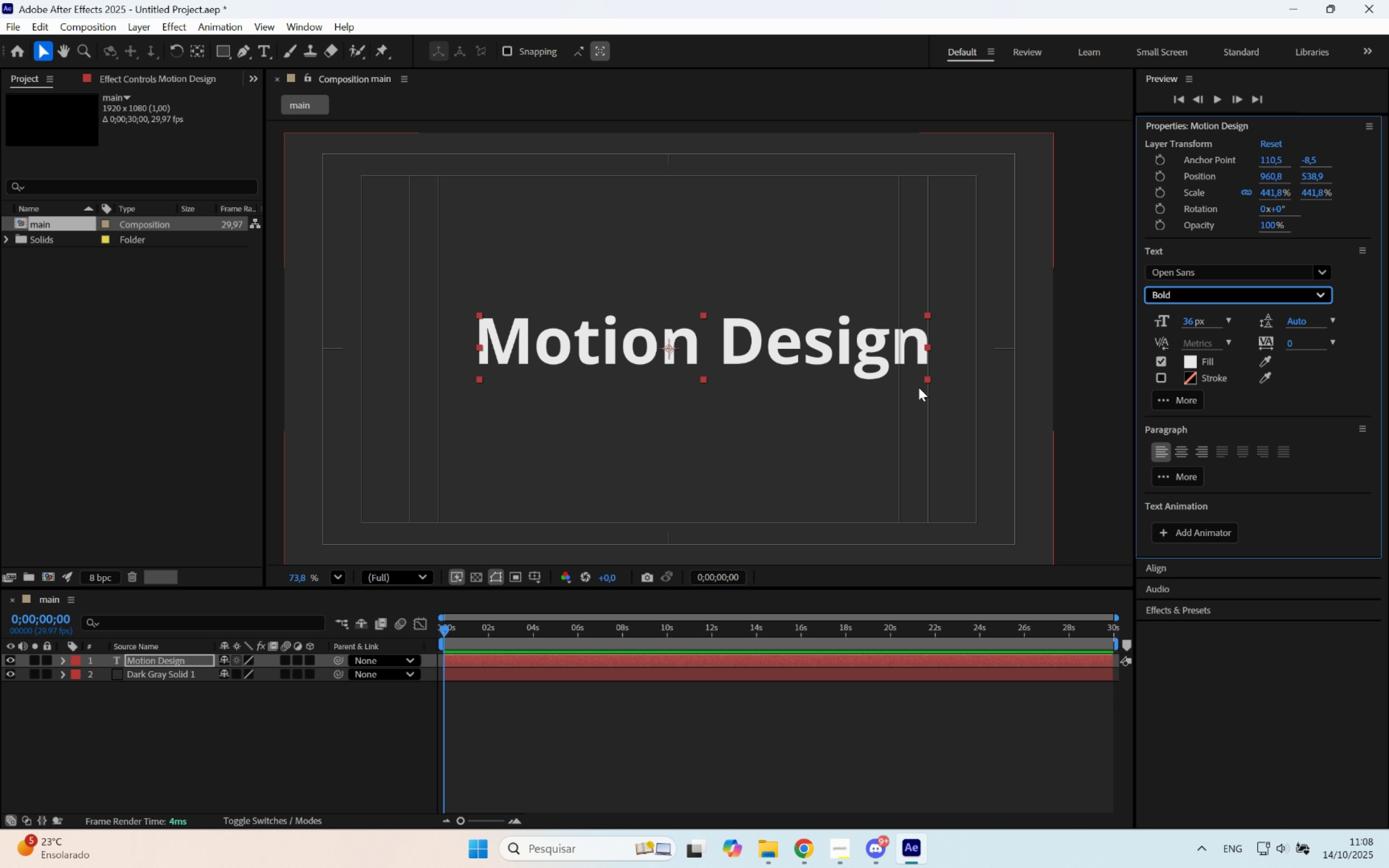 
left_click_drag(start_coordinate=[851, 351], to_coordinate=[818, 360])
 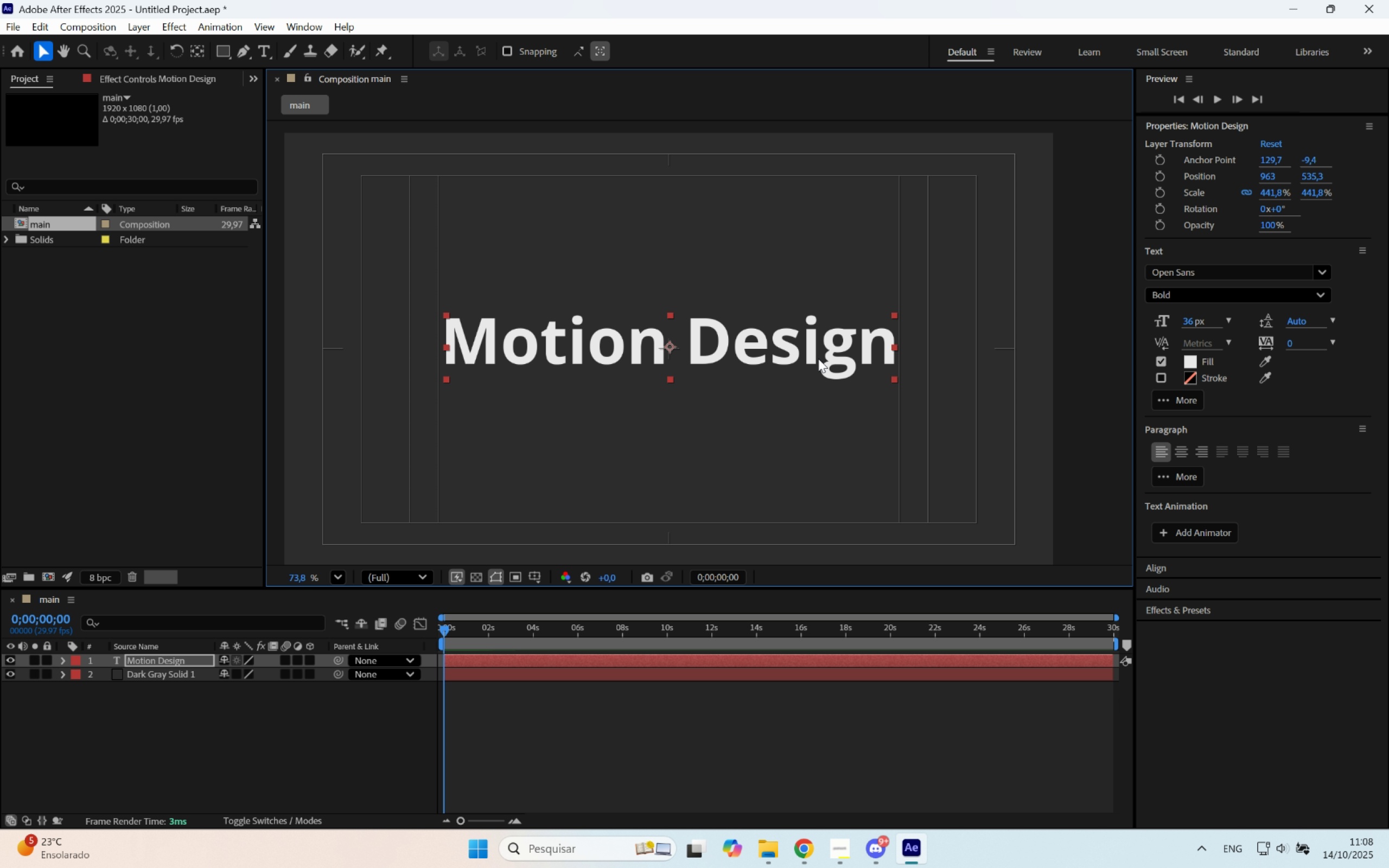 
hold_key(key=ShiftLeft, duration=1.23)
 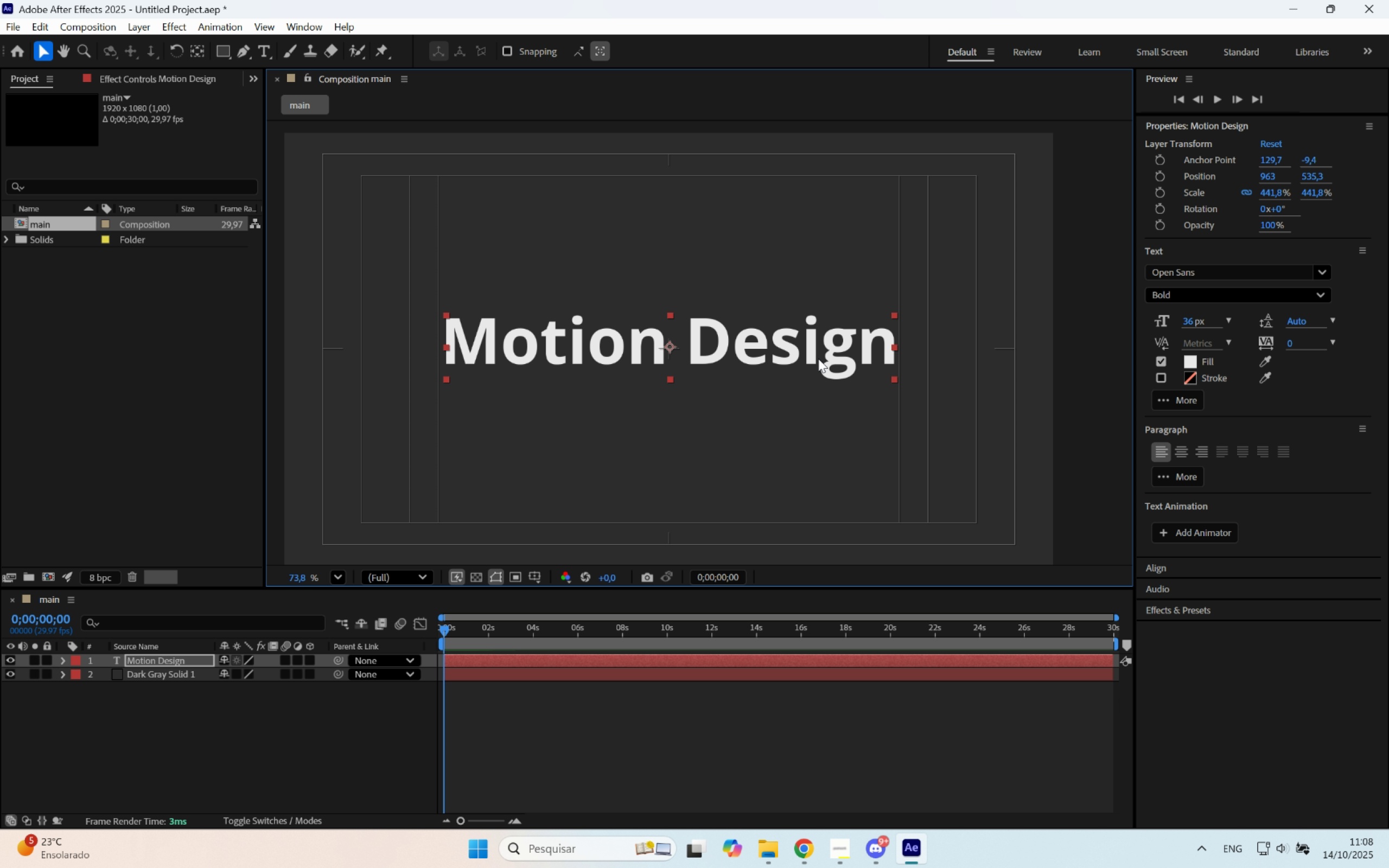 
key(Alt+Control+Home)
 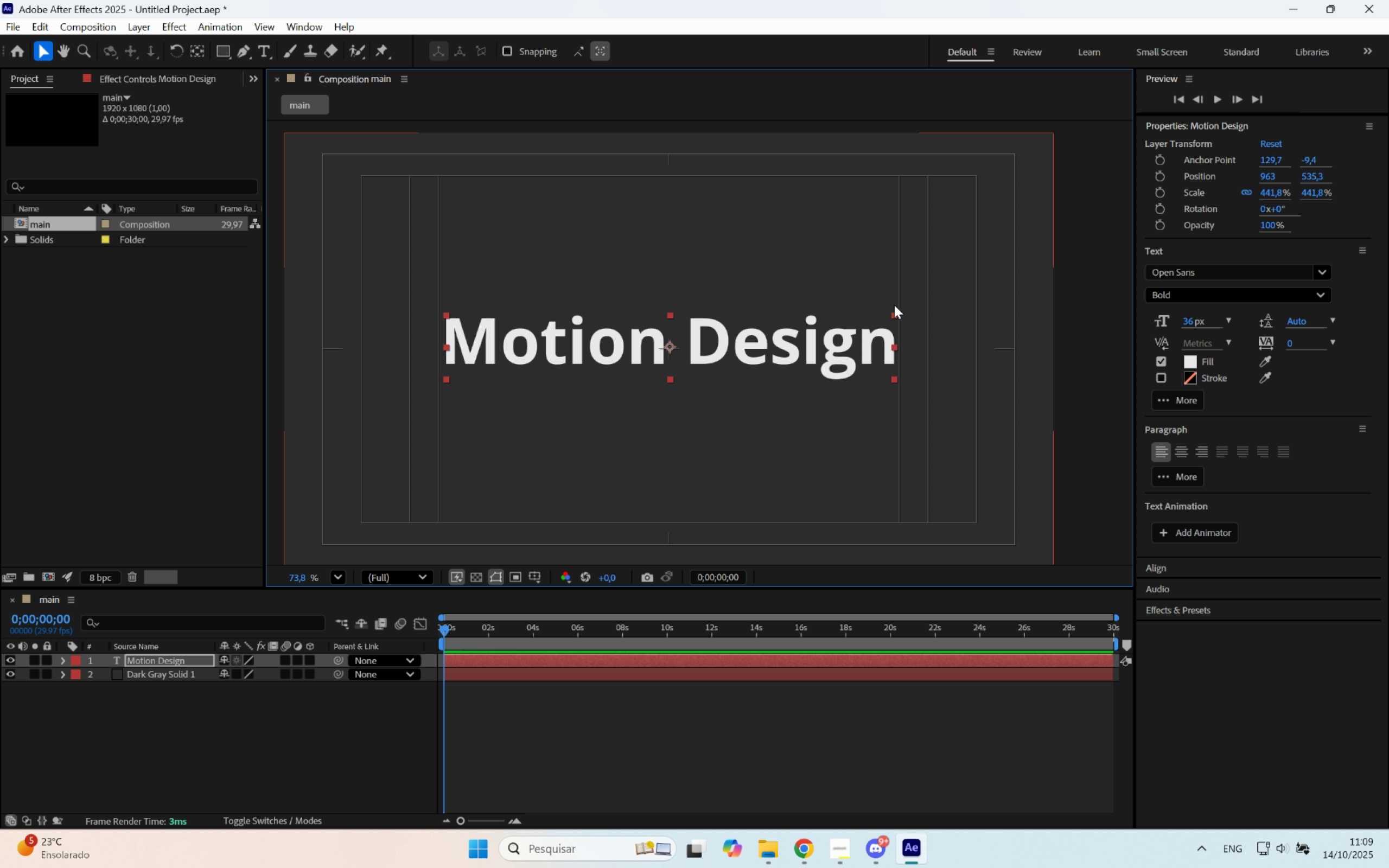 
left_click_drag(start_coordinate=[896, 312], to_coordinate=[852, 330])
 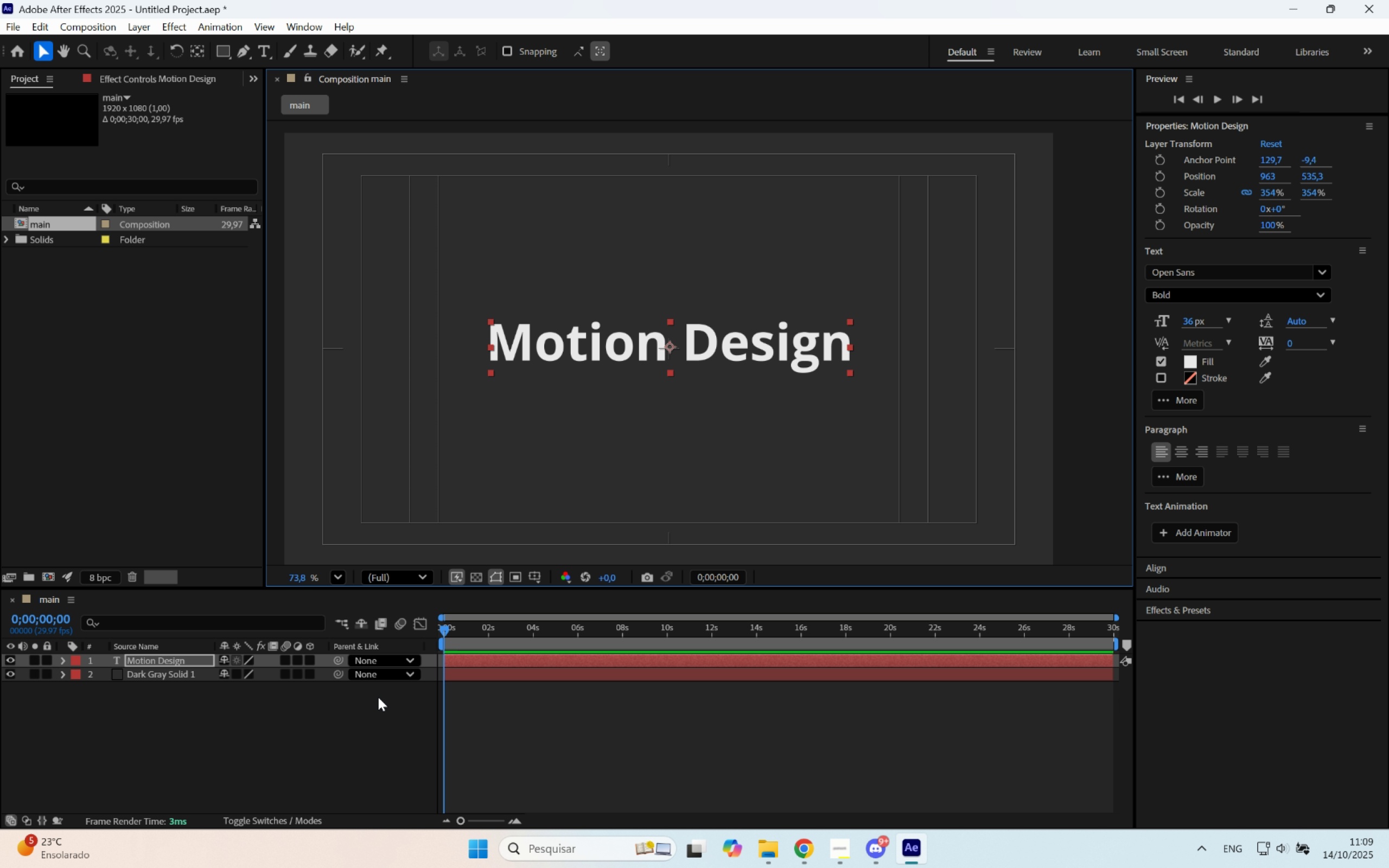 
hold_key(key=ShiftLeft, duration=1.46)
 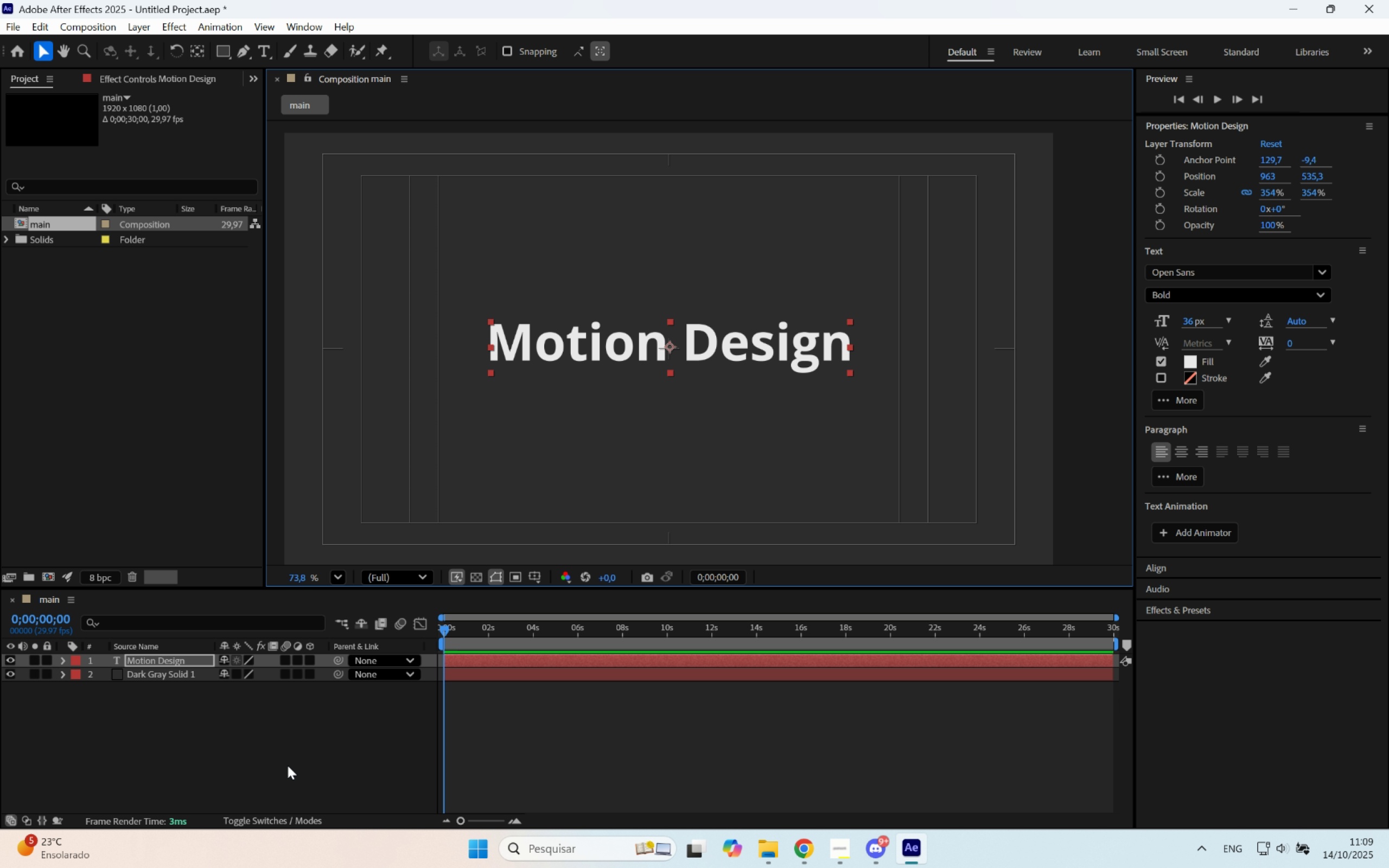 
hold_key(key=ShiftLeft, duration=27.71)
left_click([704, 341])
 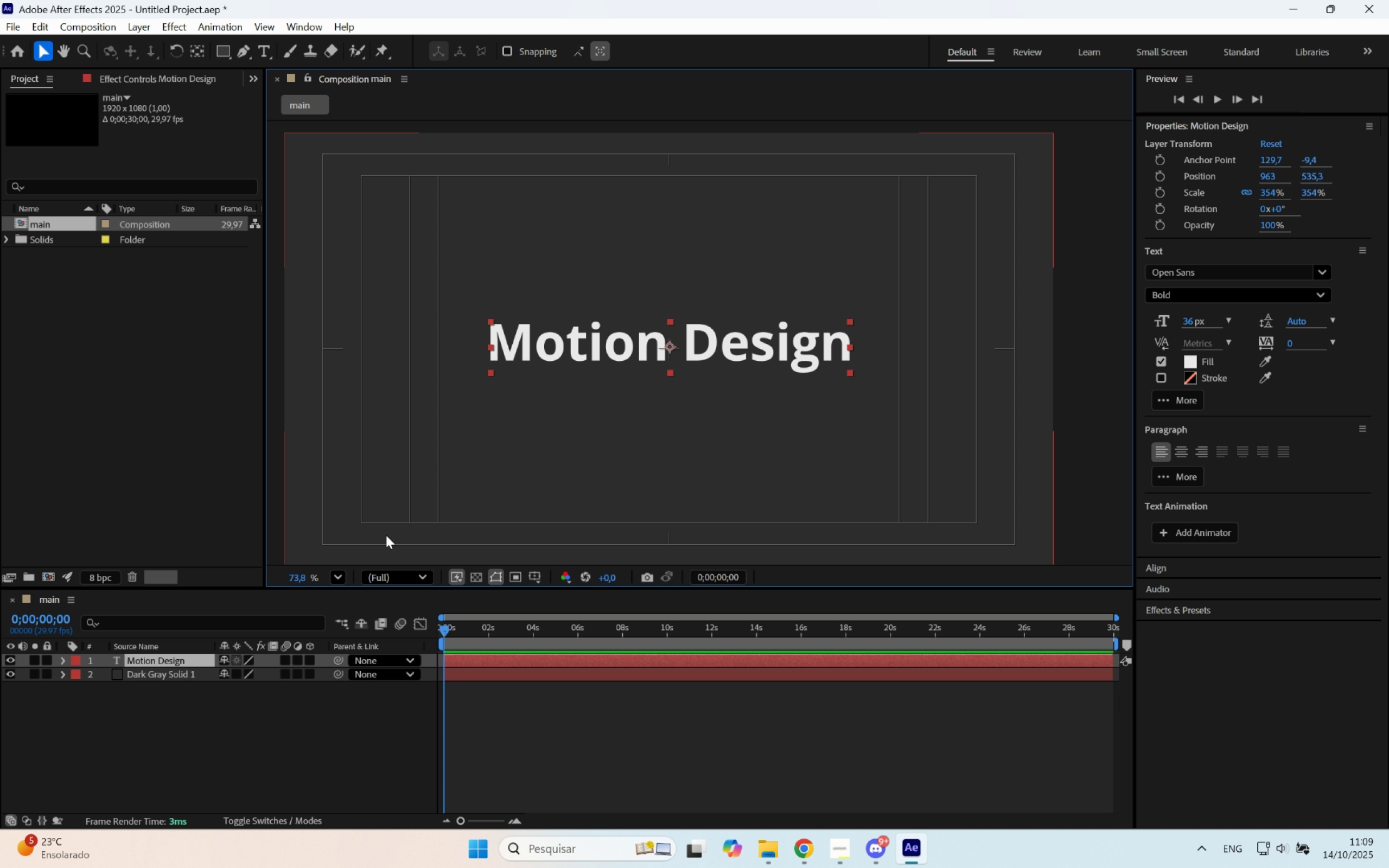 
left_click([276, 735])
 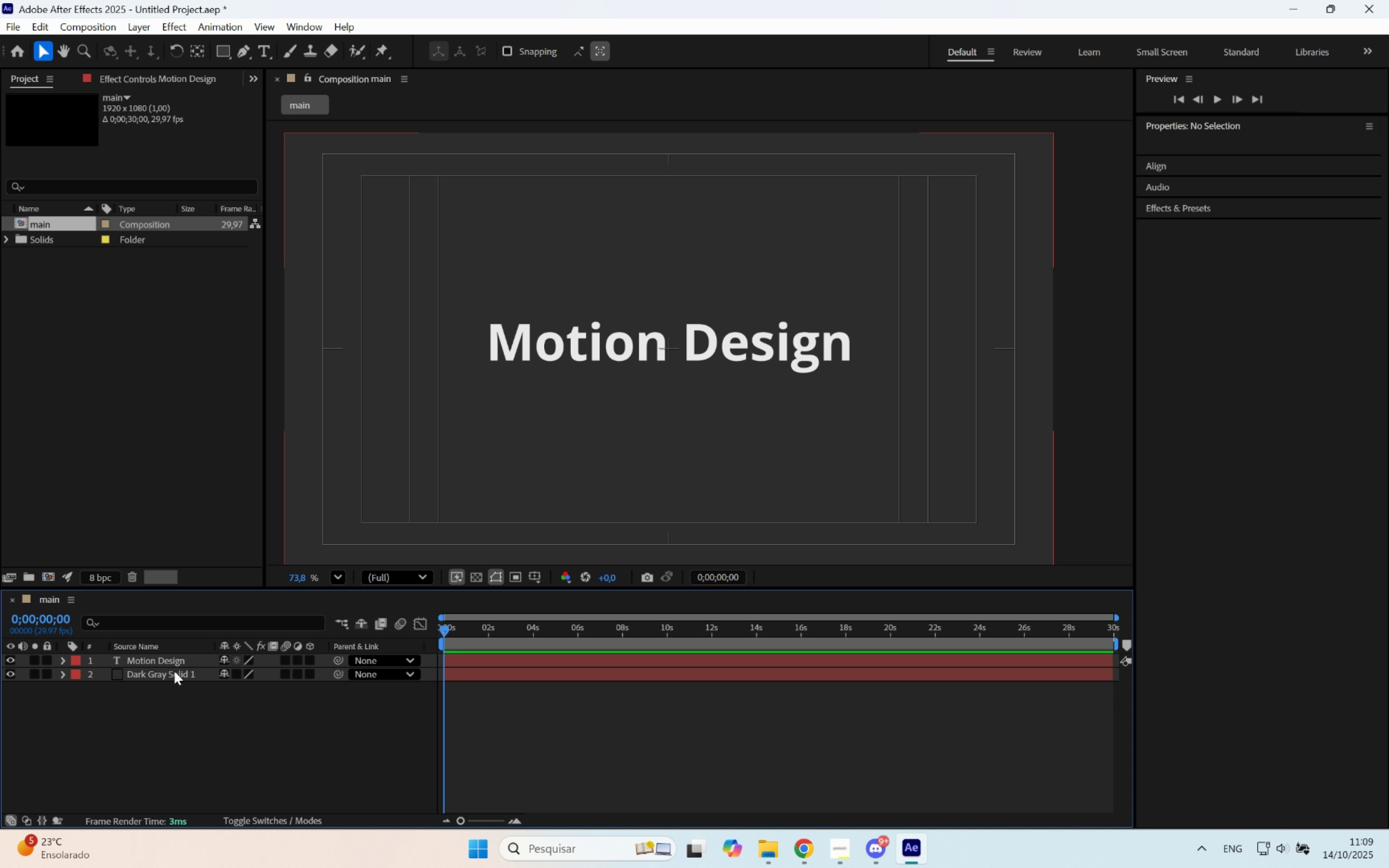 
left_click_drag(start_coordinate=[155, 651], to_coordinate=[161, 658])
 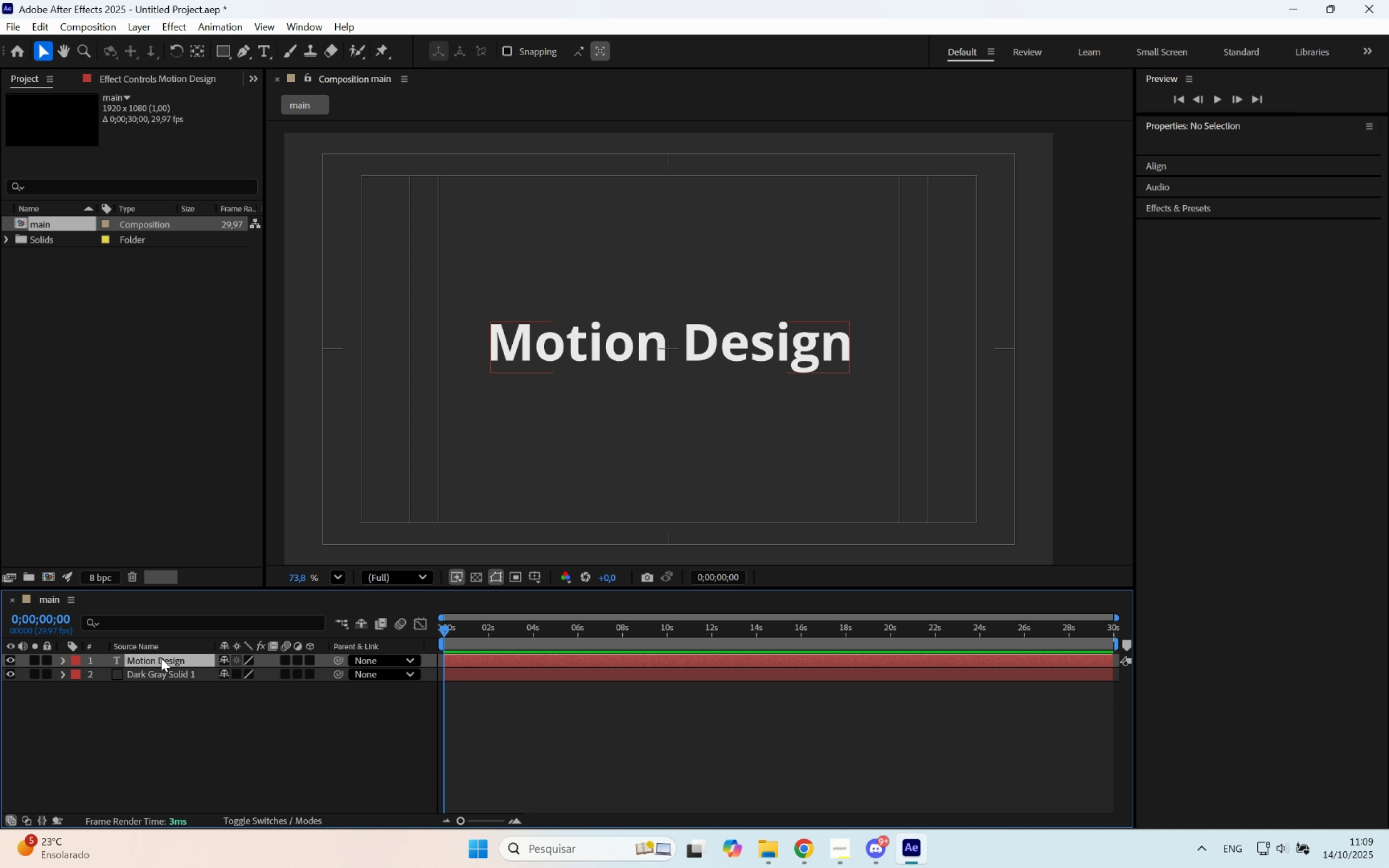 
double_click([161, 658])
 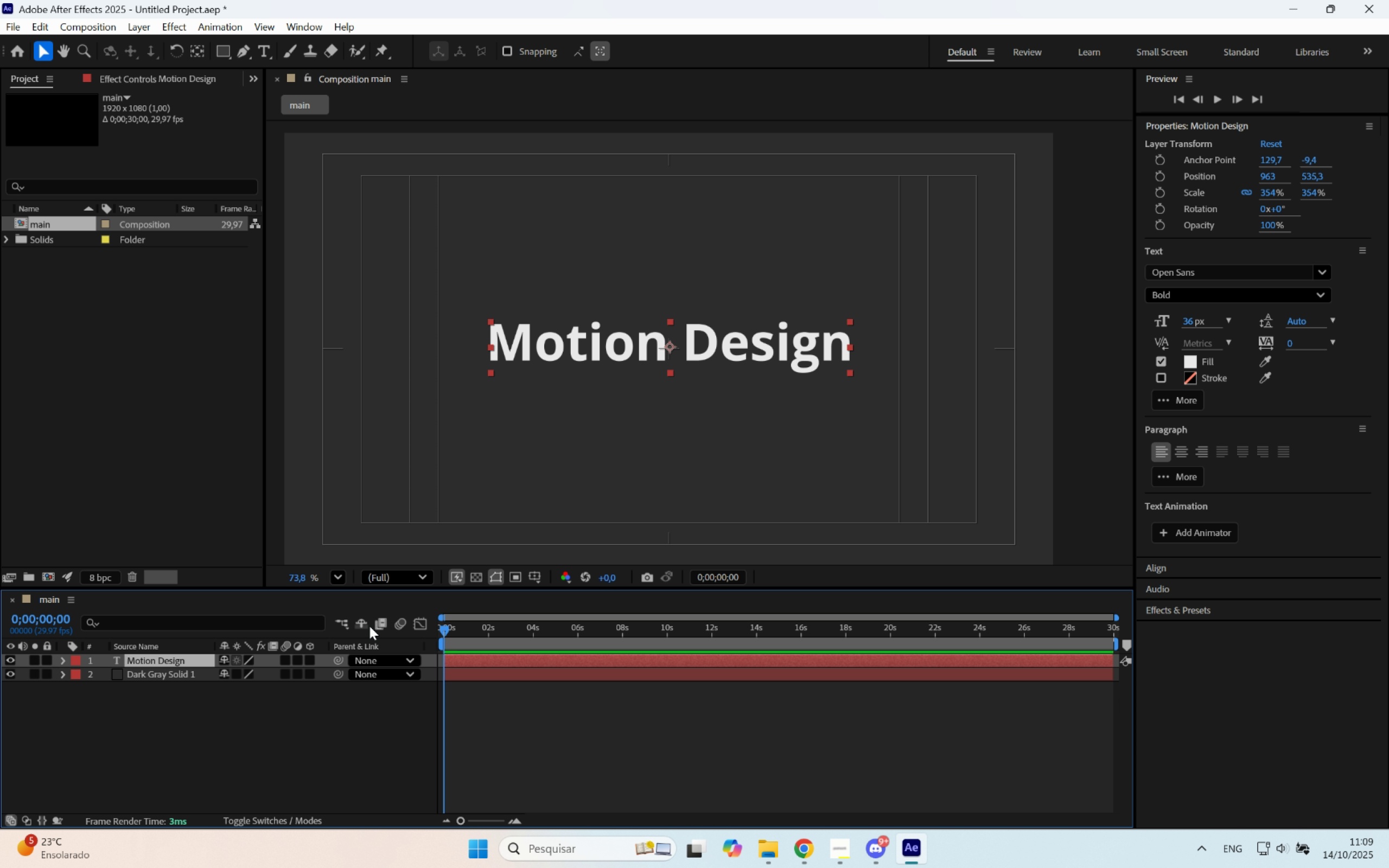 
key(P)
 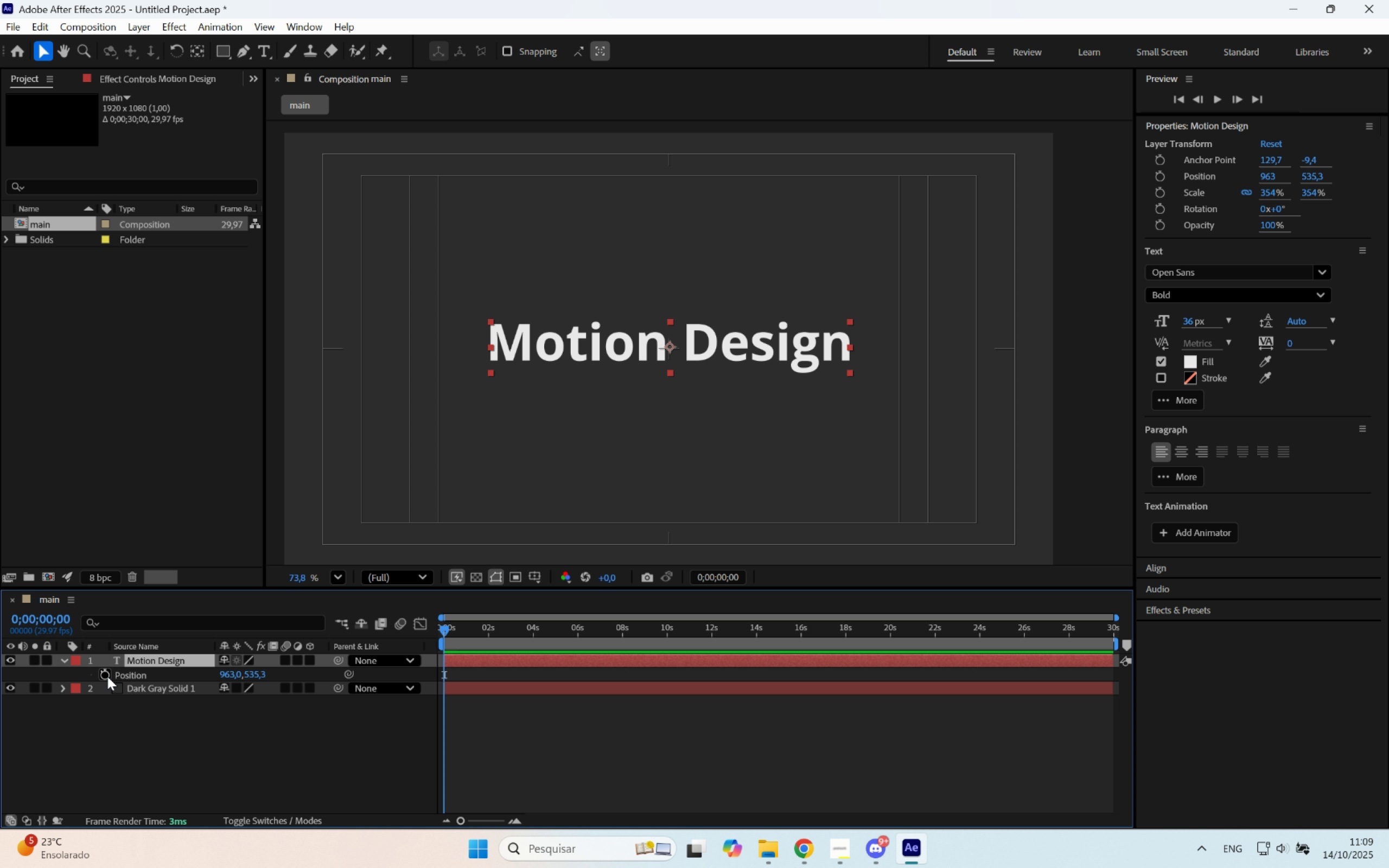 
left_click([105, 674])
 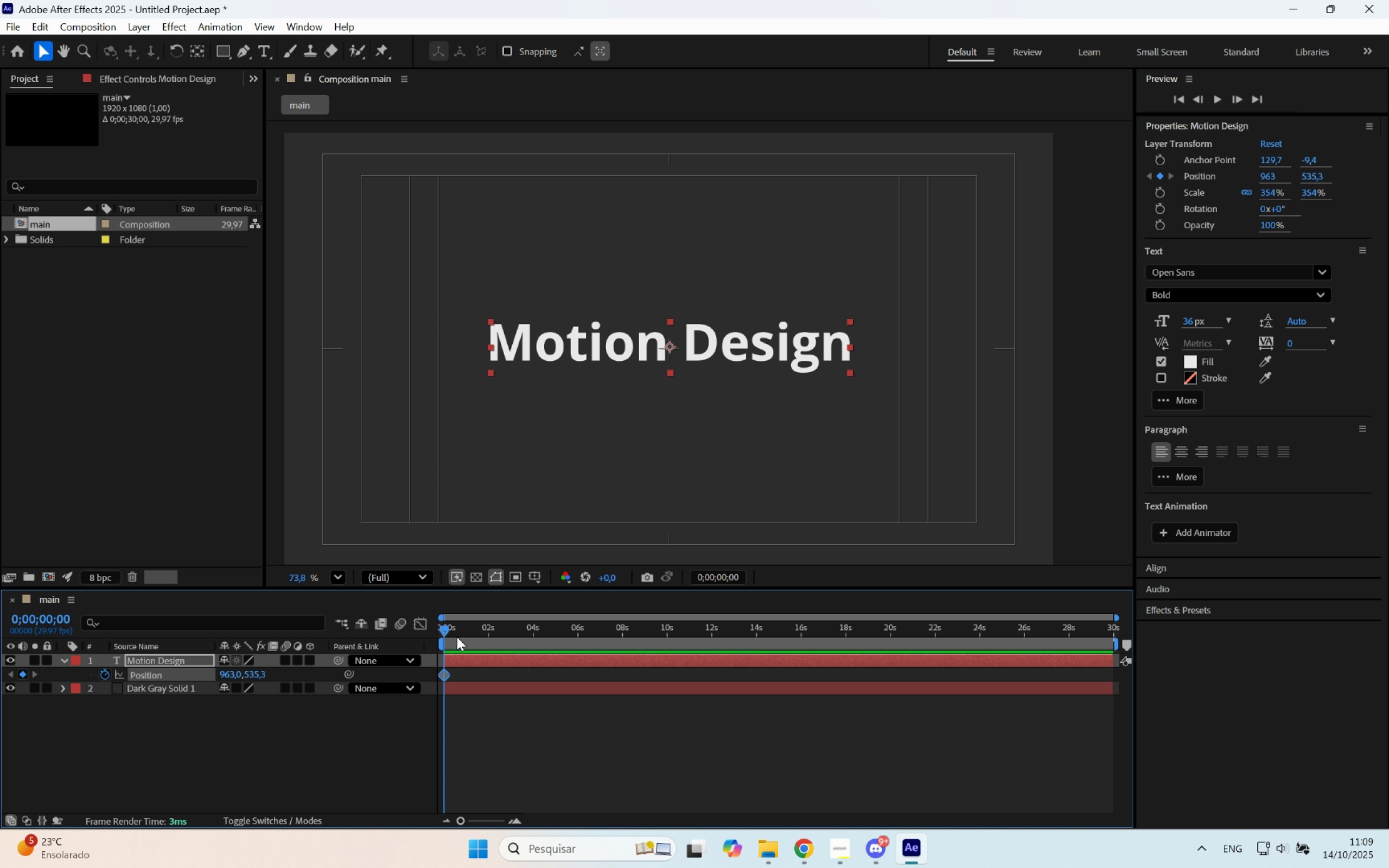 
left_click_drag(start_coordinate=[460, 630], to_coordinate=[555, 637])
 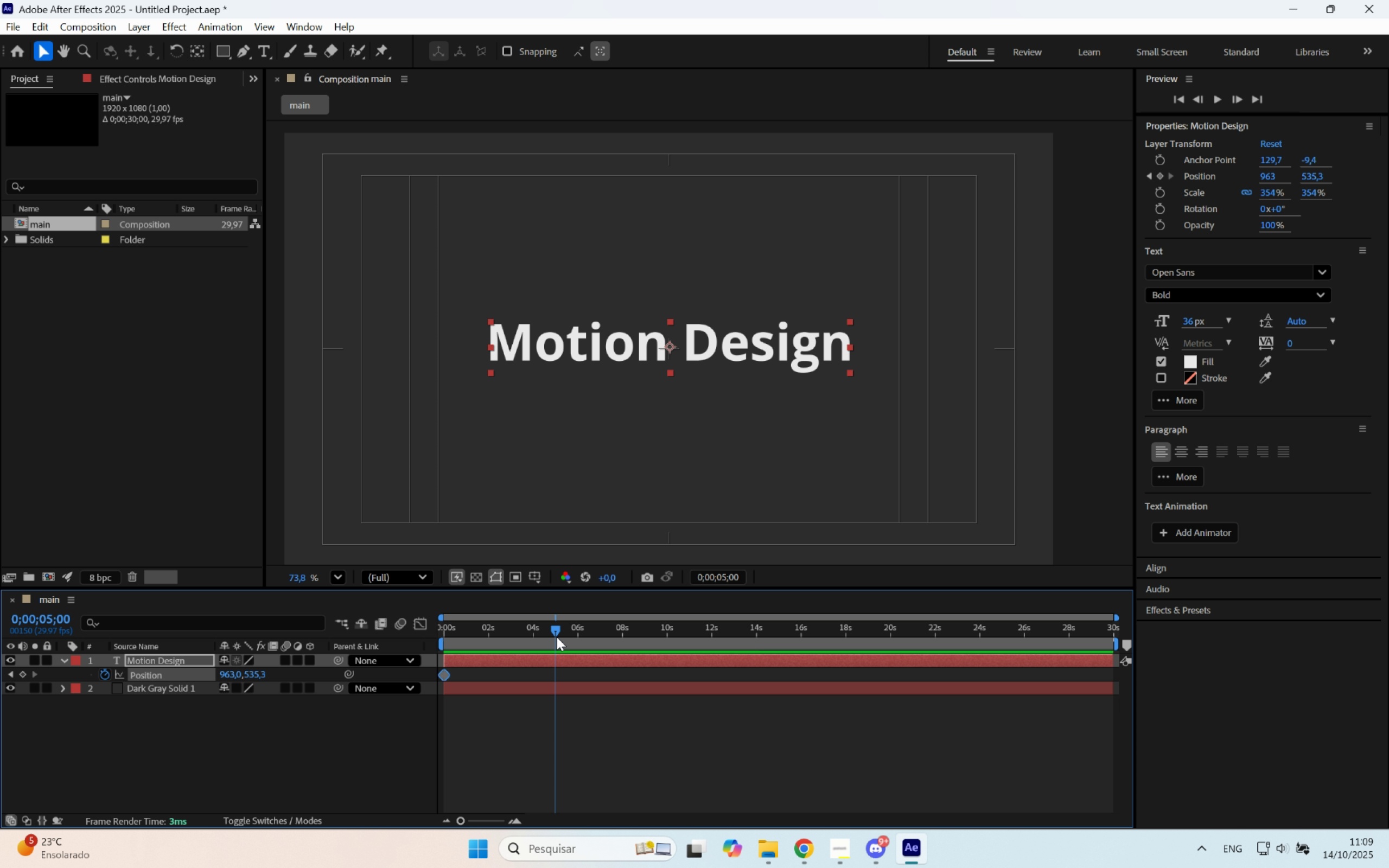 
key(N)
 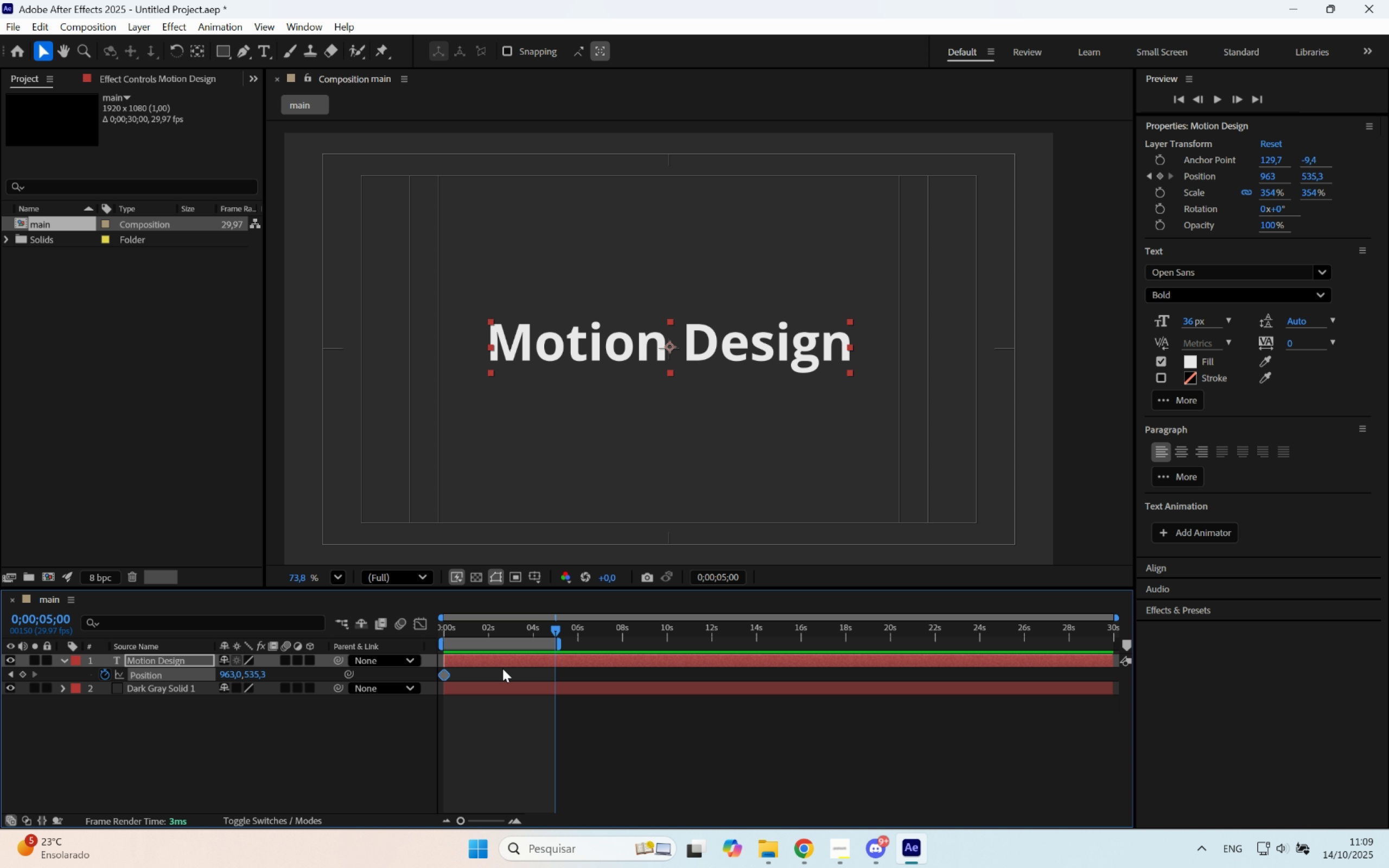 
key(Alt+AltLeft)
 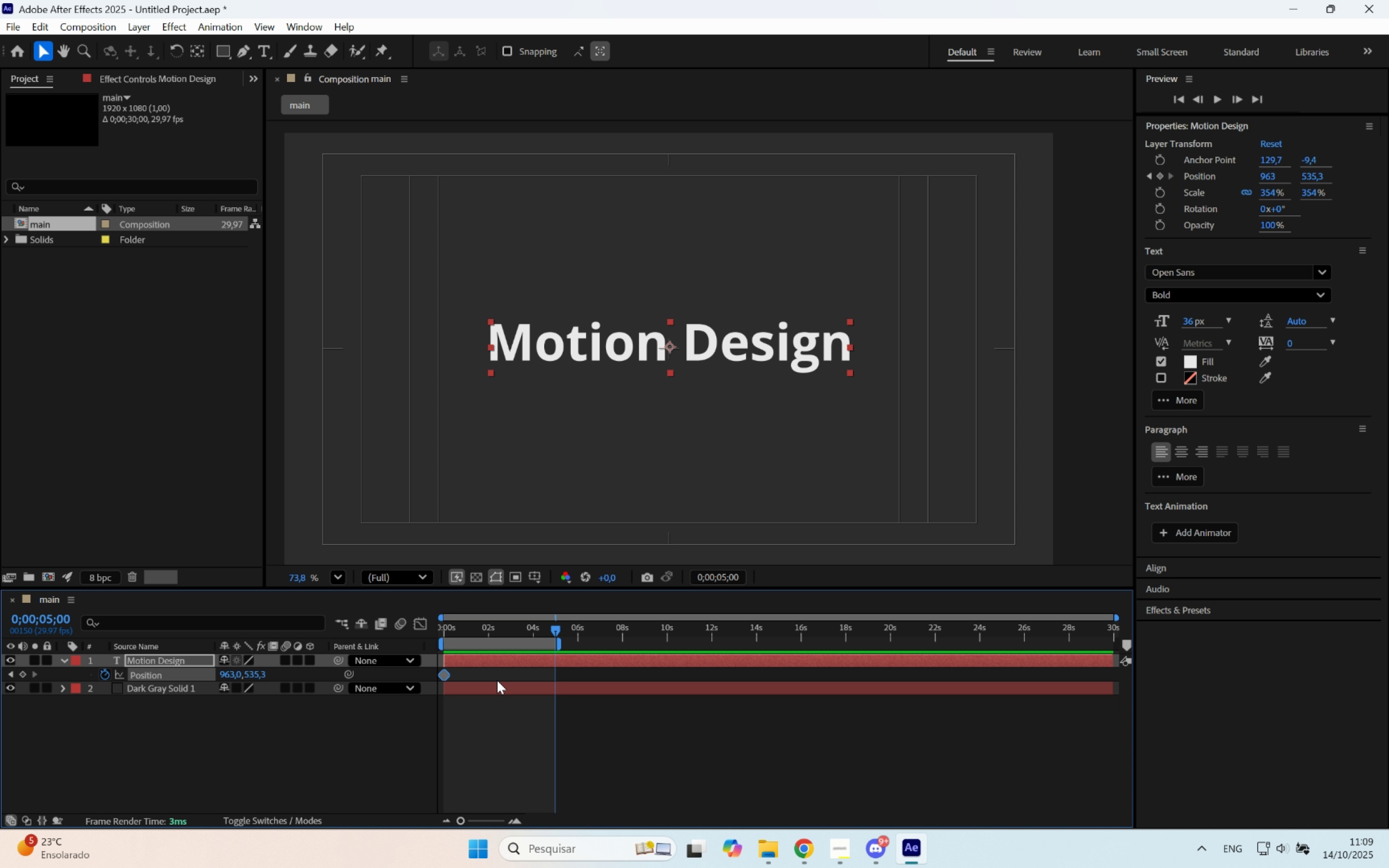 
scroll: coordinate [497, 682], scroll_direction: up, amount: 1.0
 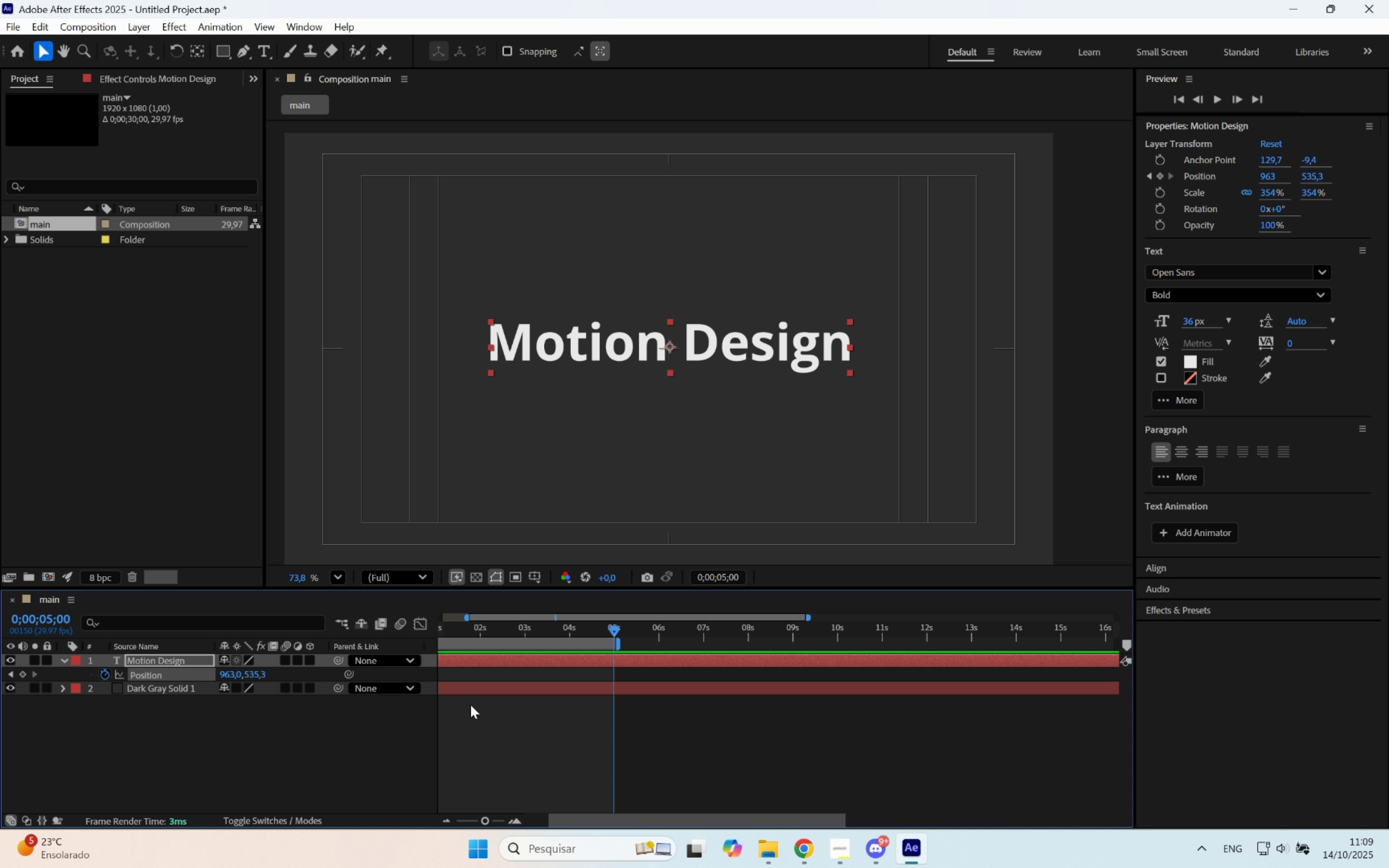 
hold_key(key=Space, duration=0.44)
 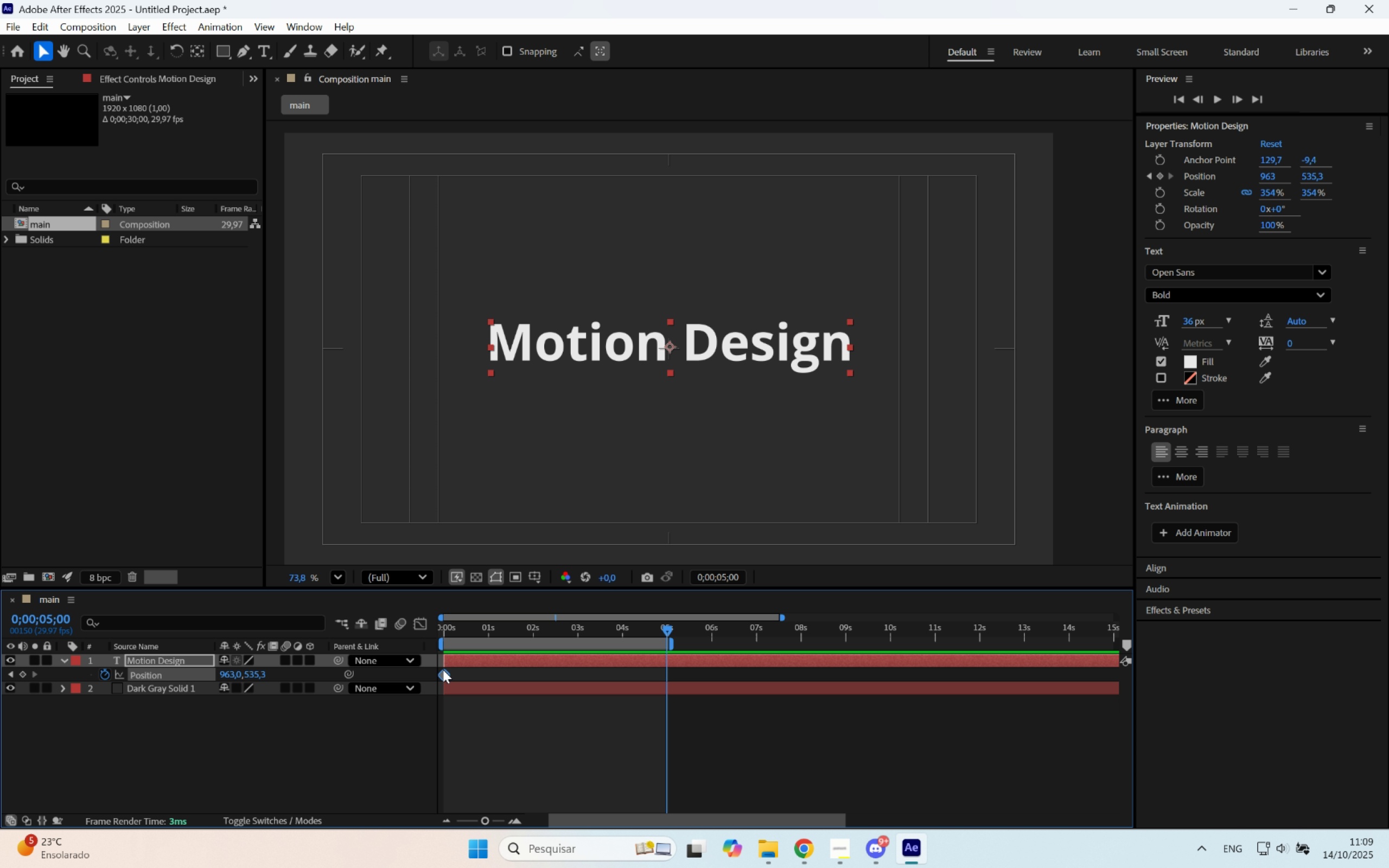 
left_click_drag(start_coordinate=[465, 708], to_coordinate=[794, 703])
 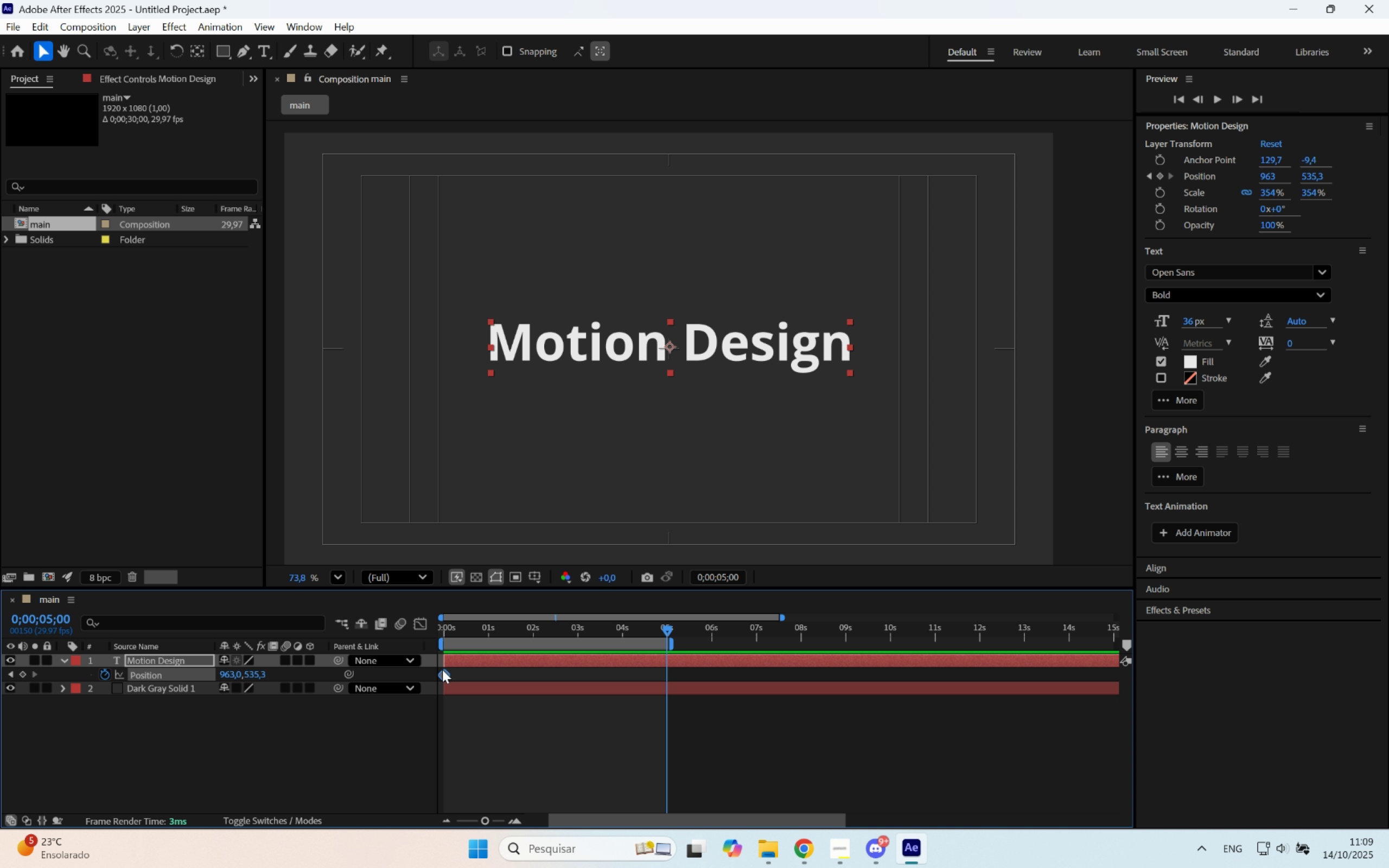 
left_click_drag(start_coordinate=[442, 669], to_coordinate=[481, 667])
 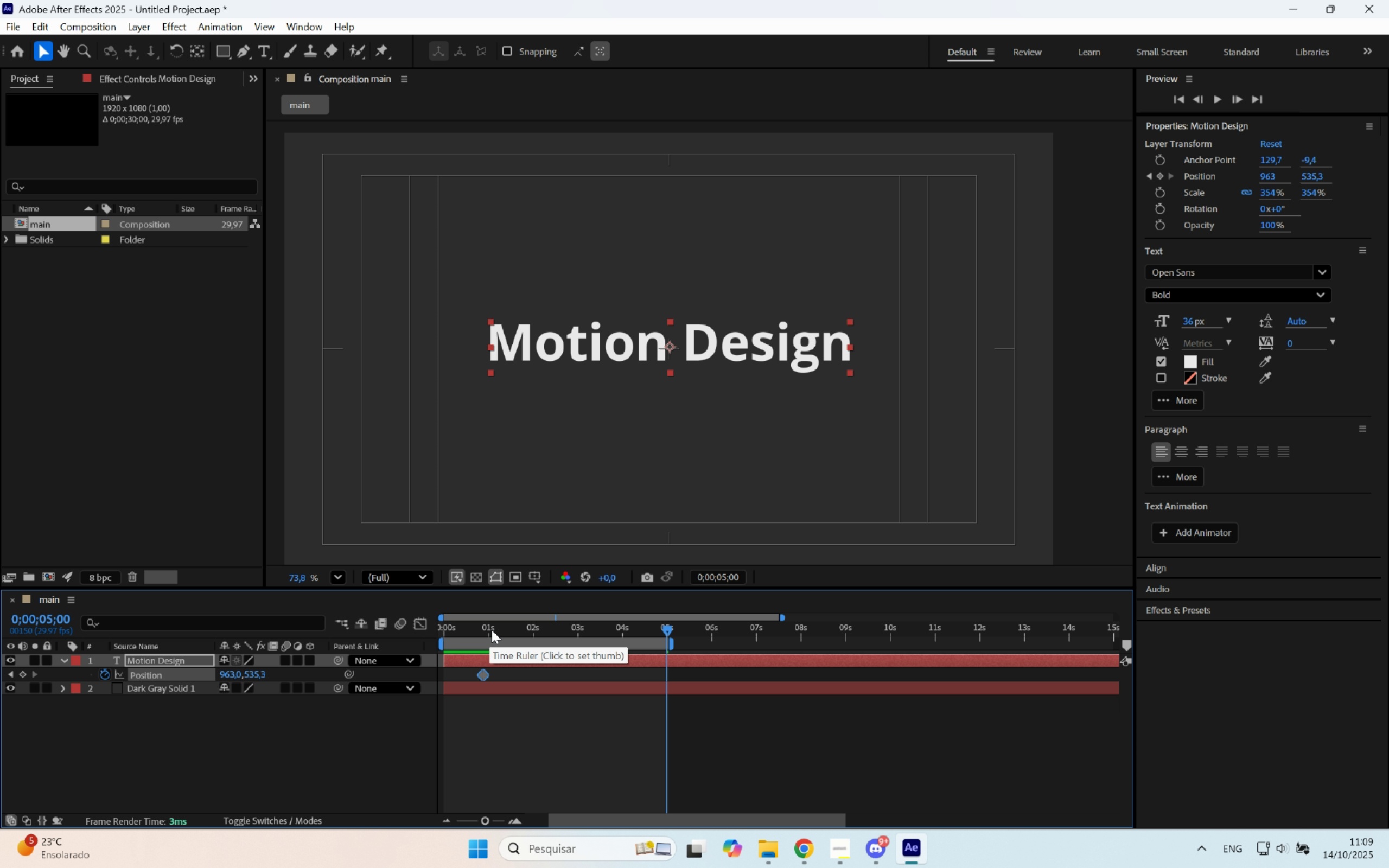 
left_click_drag(start_coordinate=[492, 630], to_coordinate=[393, 622])
 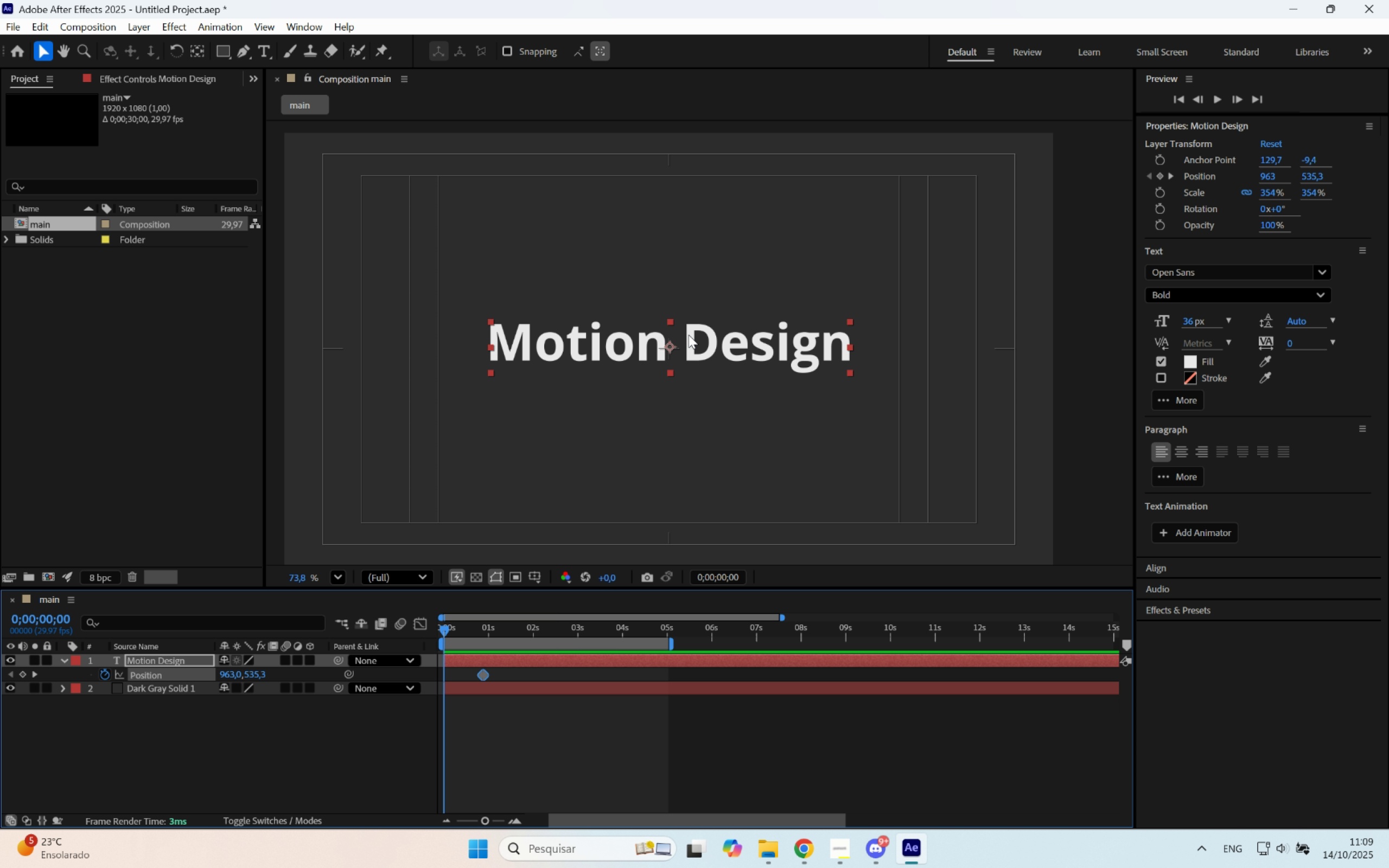 
left_click_drag(start_coordinate=[730, 342], to_coordinate=[727, 396])
 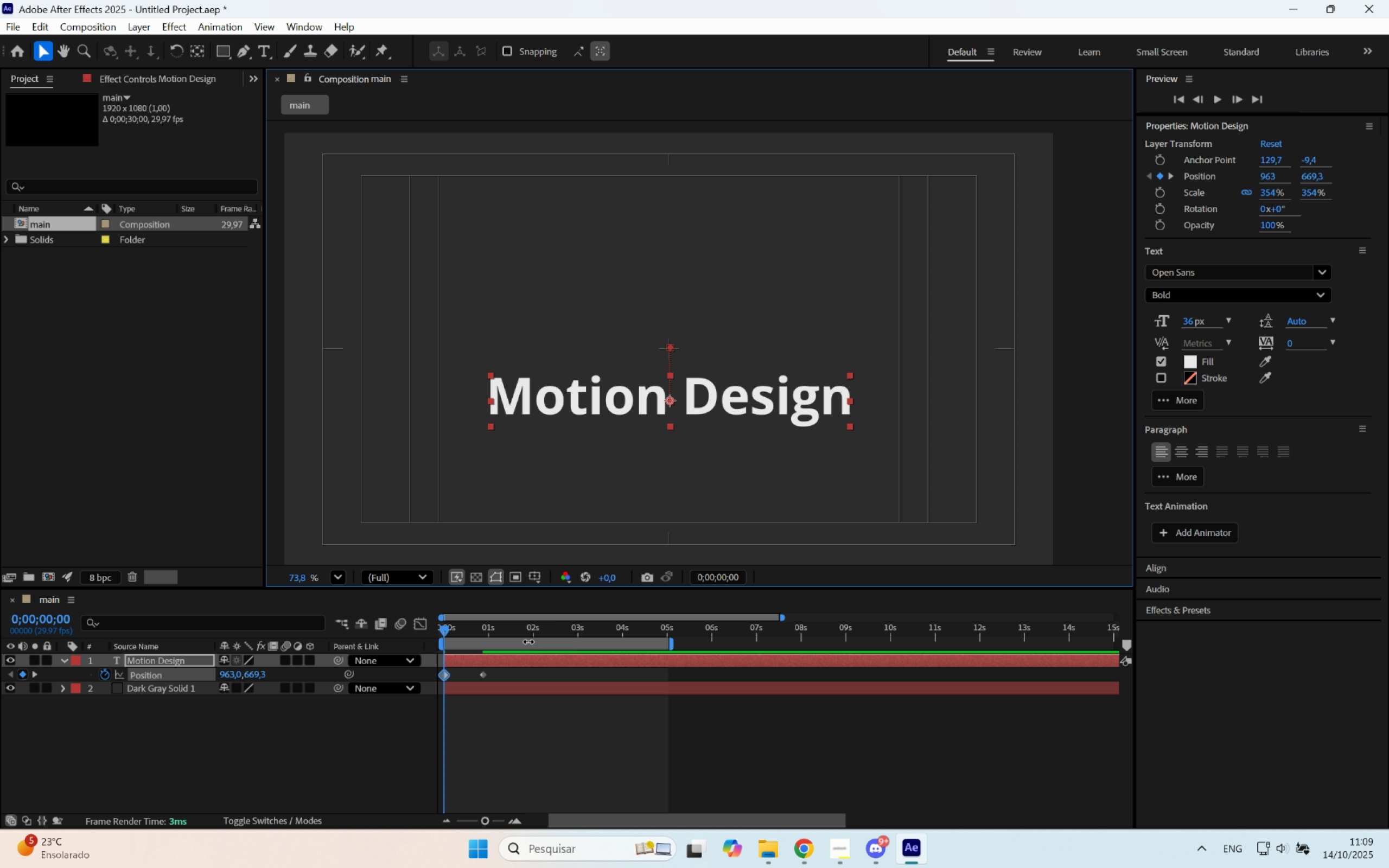 
hold_key(key=ShiftLeft, duration=0.75)
 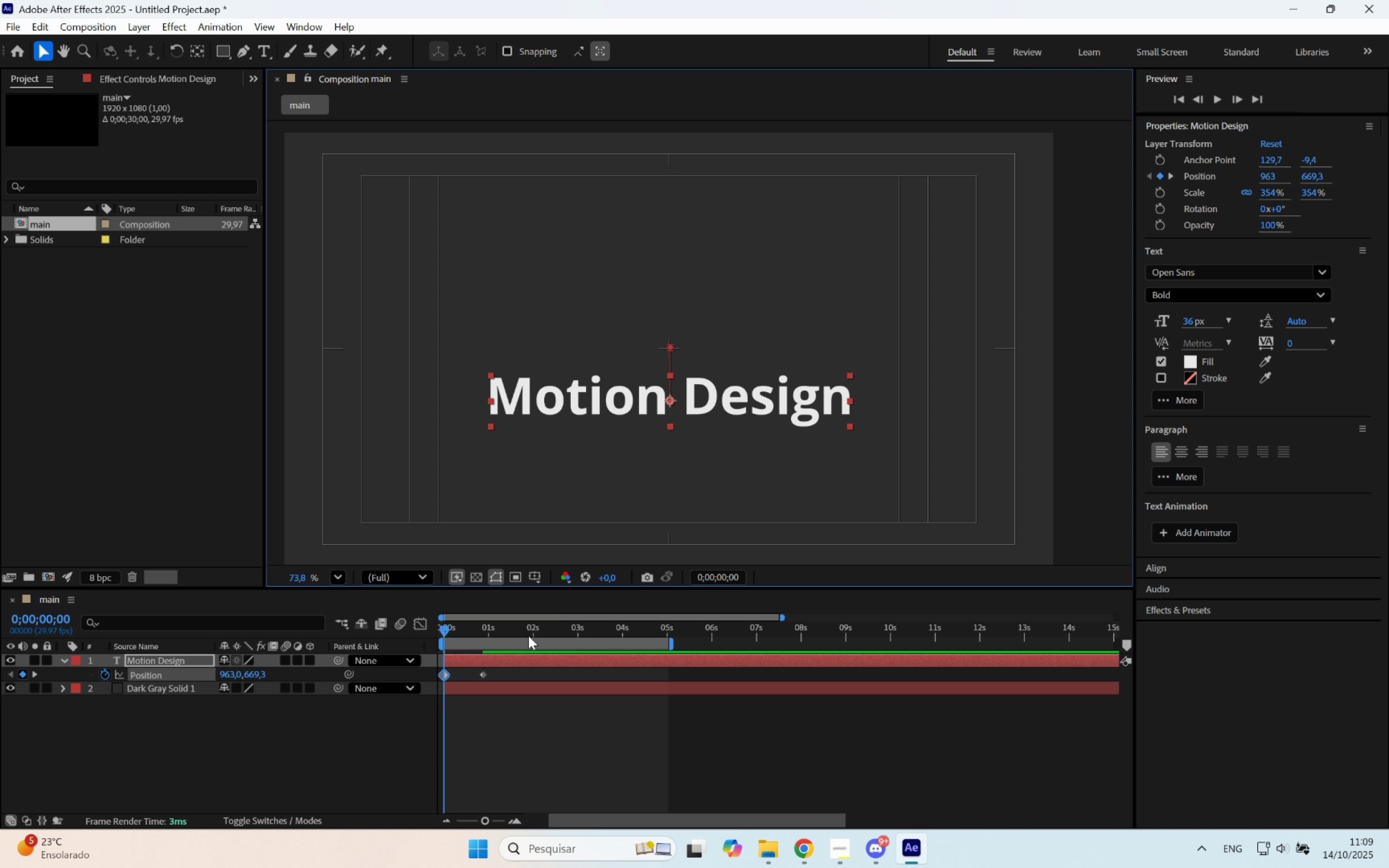 
left_click_drag(start_coordinate=[534, 628], to_coordinate=[539, 628])
 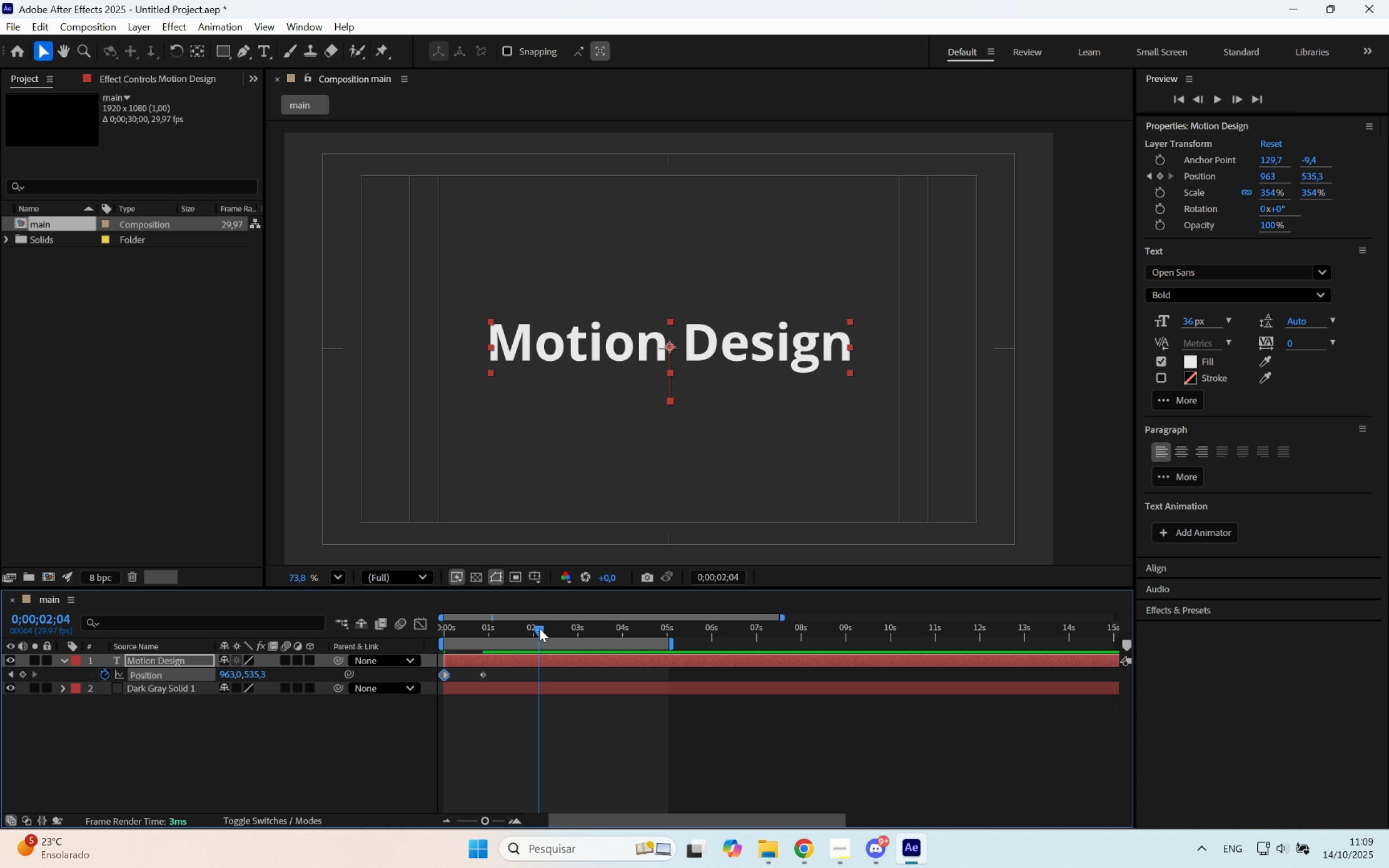 
key(N)
 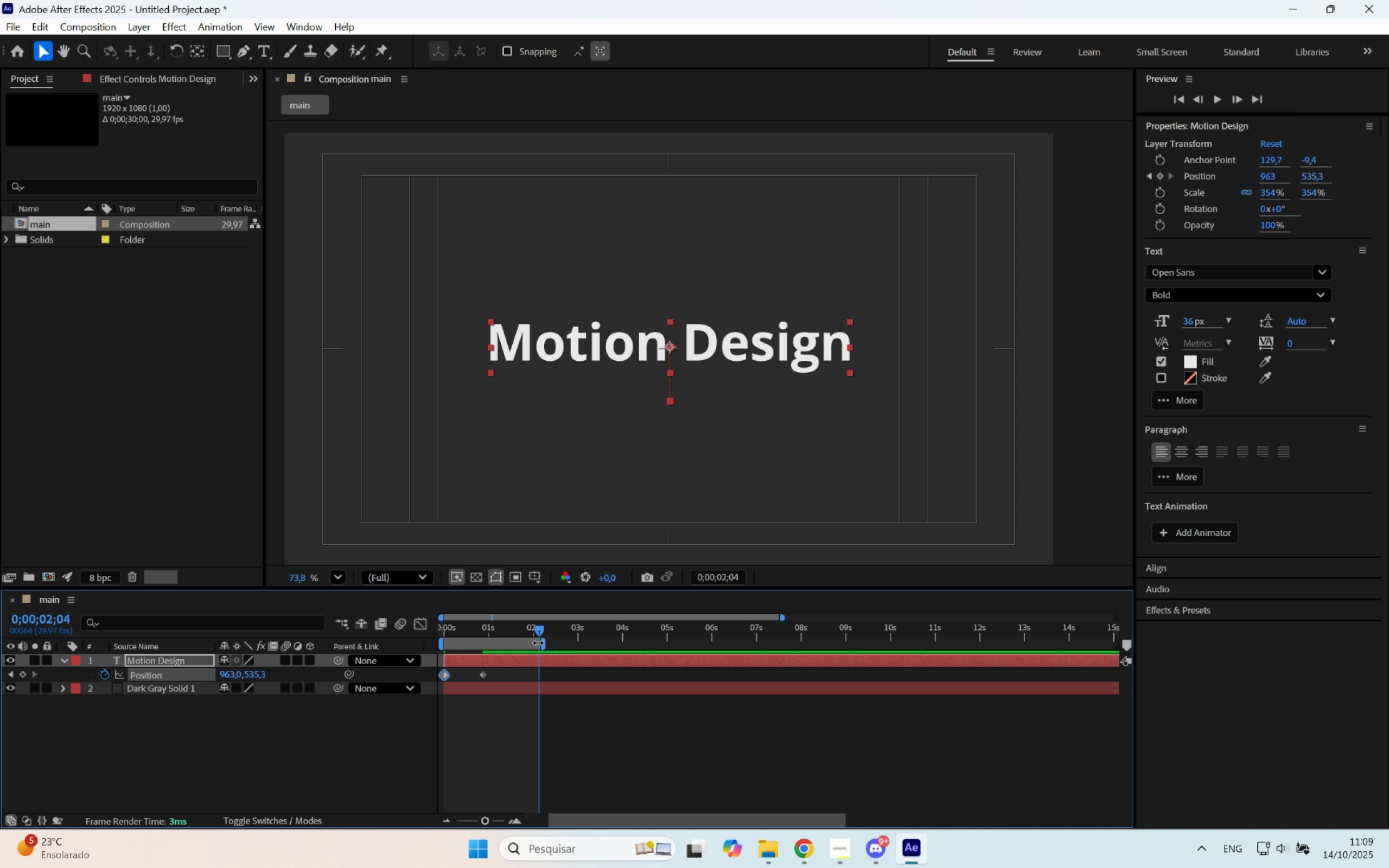 
hold_key(key=AltLeft, duration=0.31)
scroll: coordinate [506, 674], scroll_direction: up, amount: 2.0
 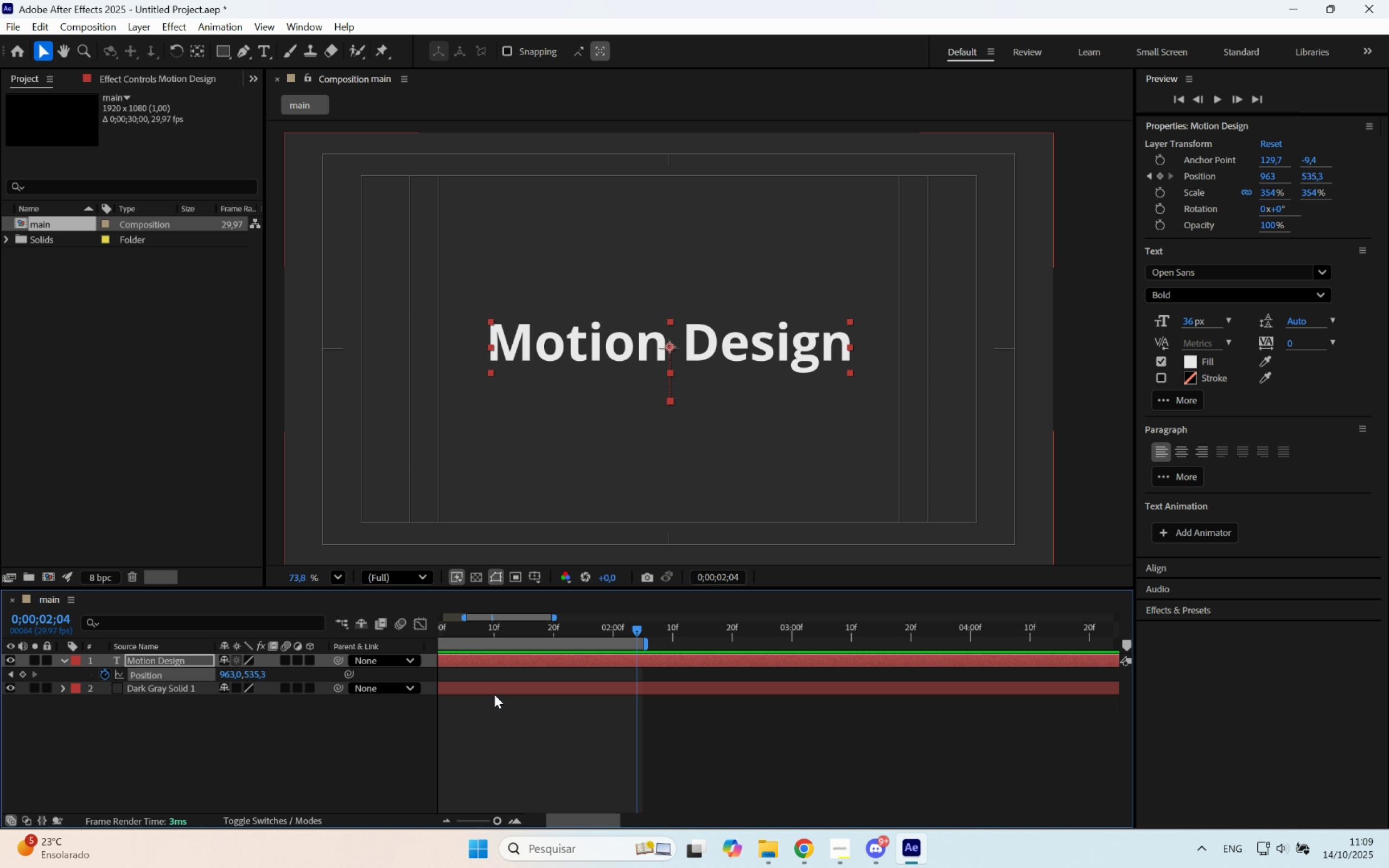 
hold_key(key=Space, duration=0.47)
 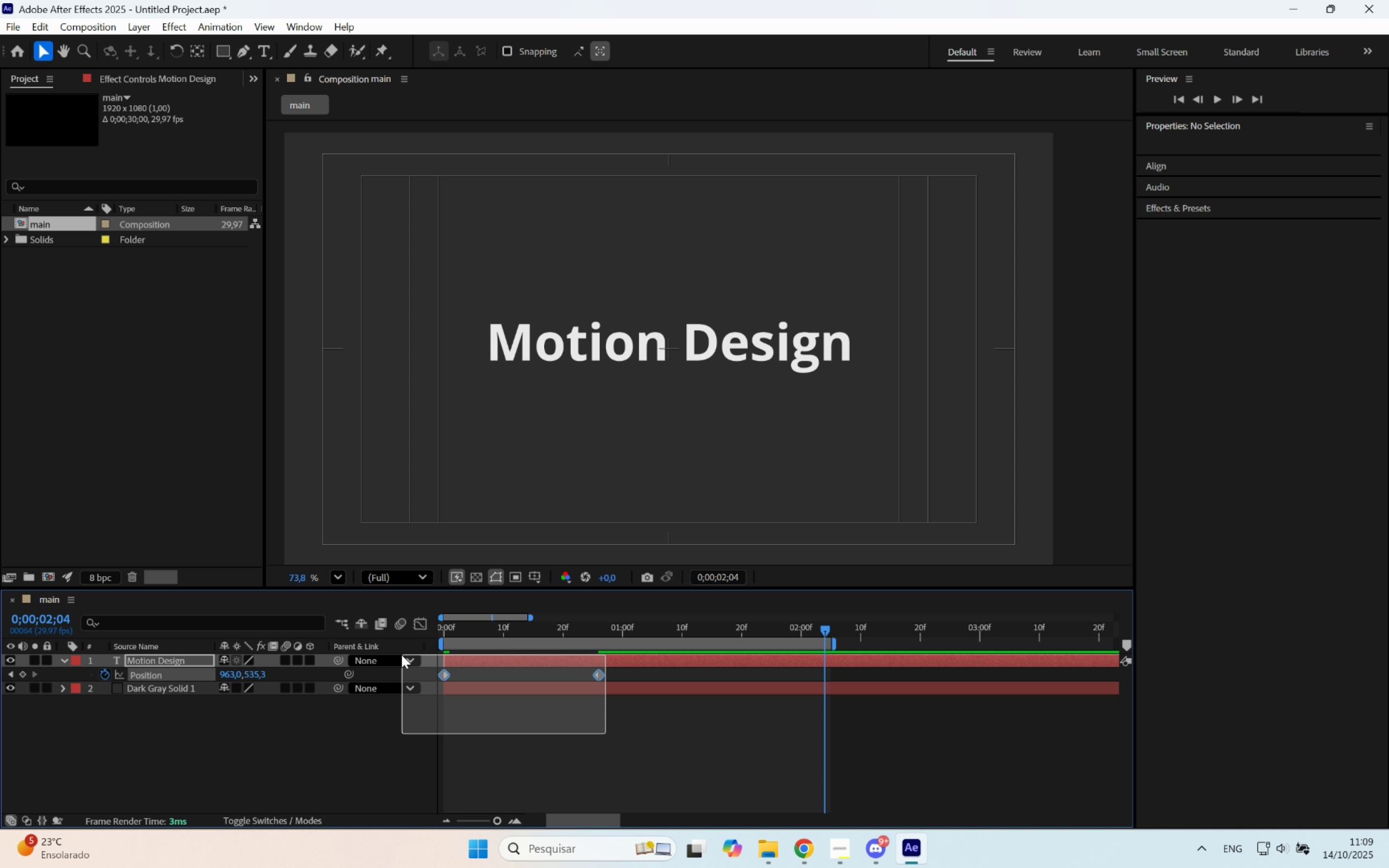 
left_click_drag(start_coordinate=[505, 712], to_coordinate=[1020, 715])
 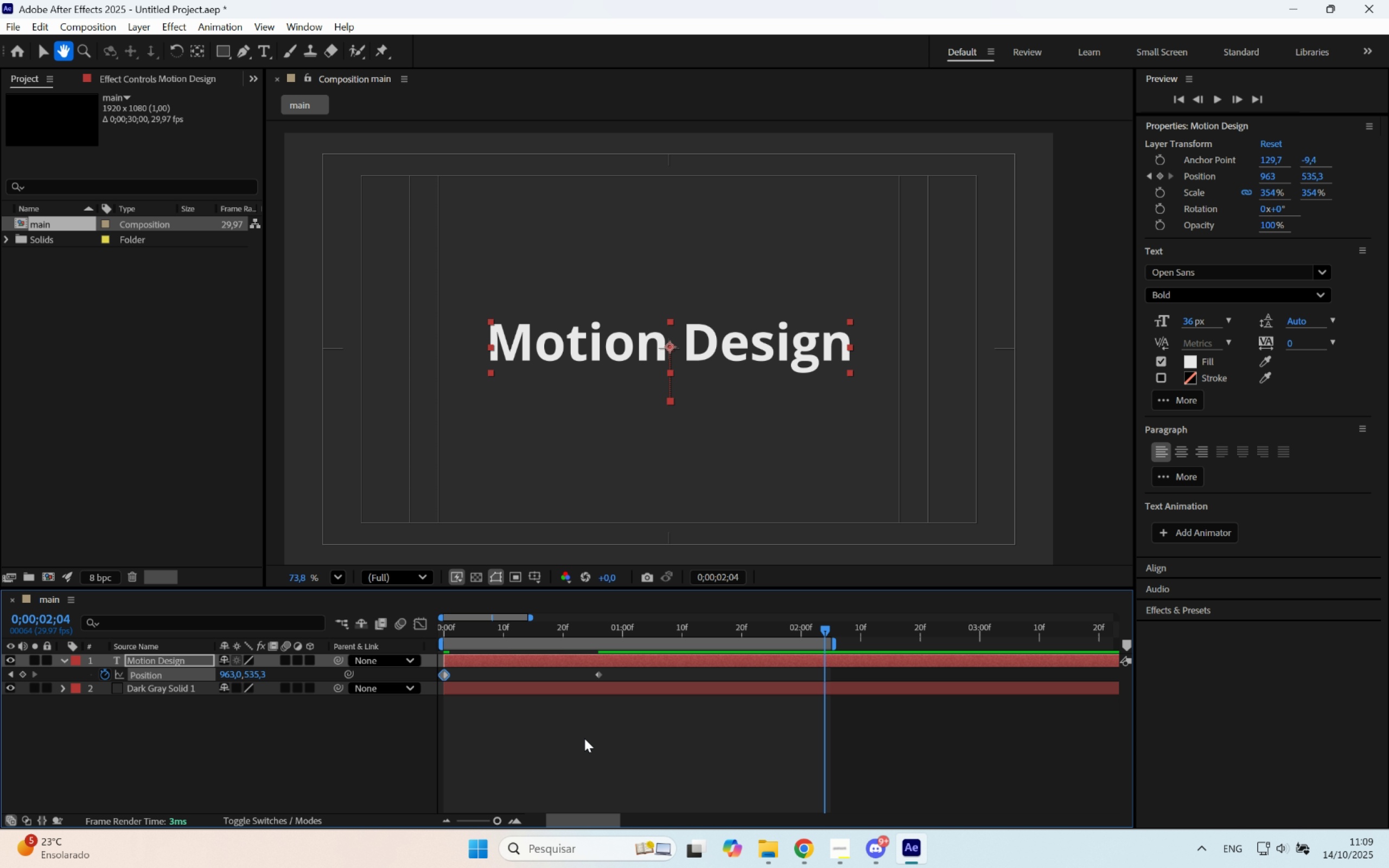 
left_click_drag(start_coordinate=[606, 734], to_coordinate=[400, 655])
 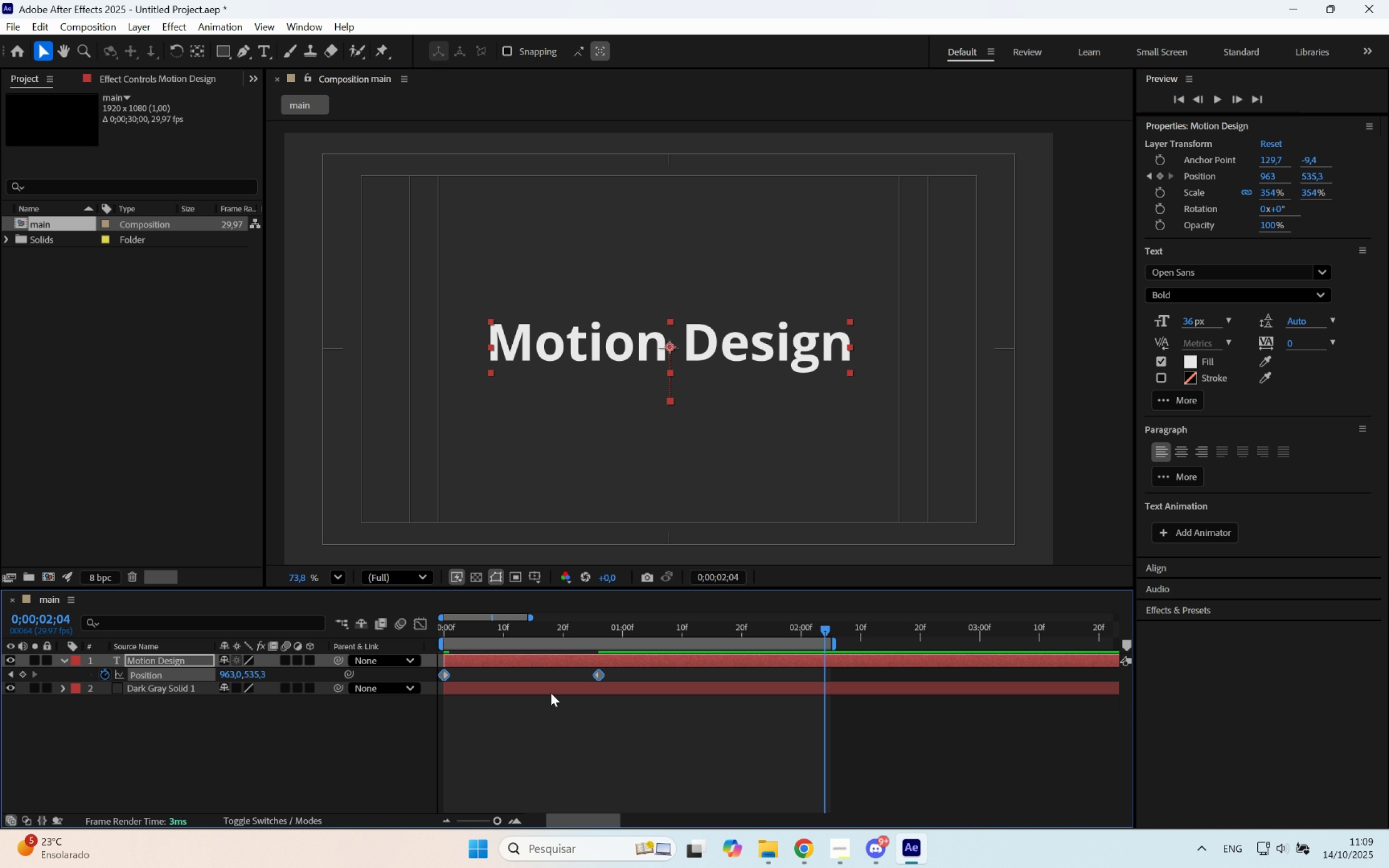 
left_click_drag(start_coordinate=[628, 728], to_coordinate=[560, 655])
 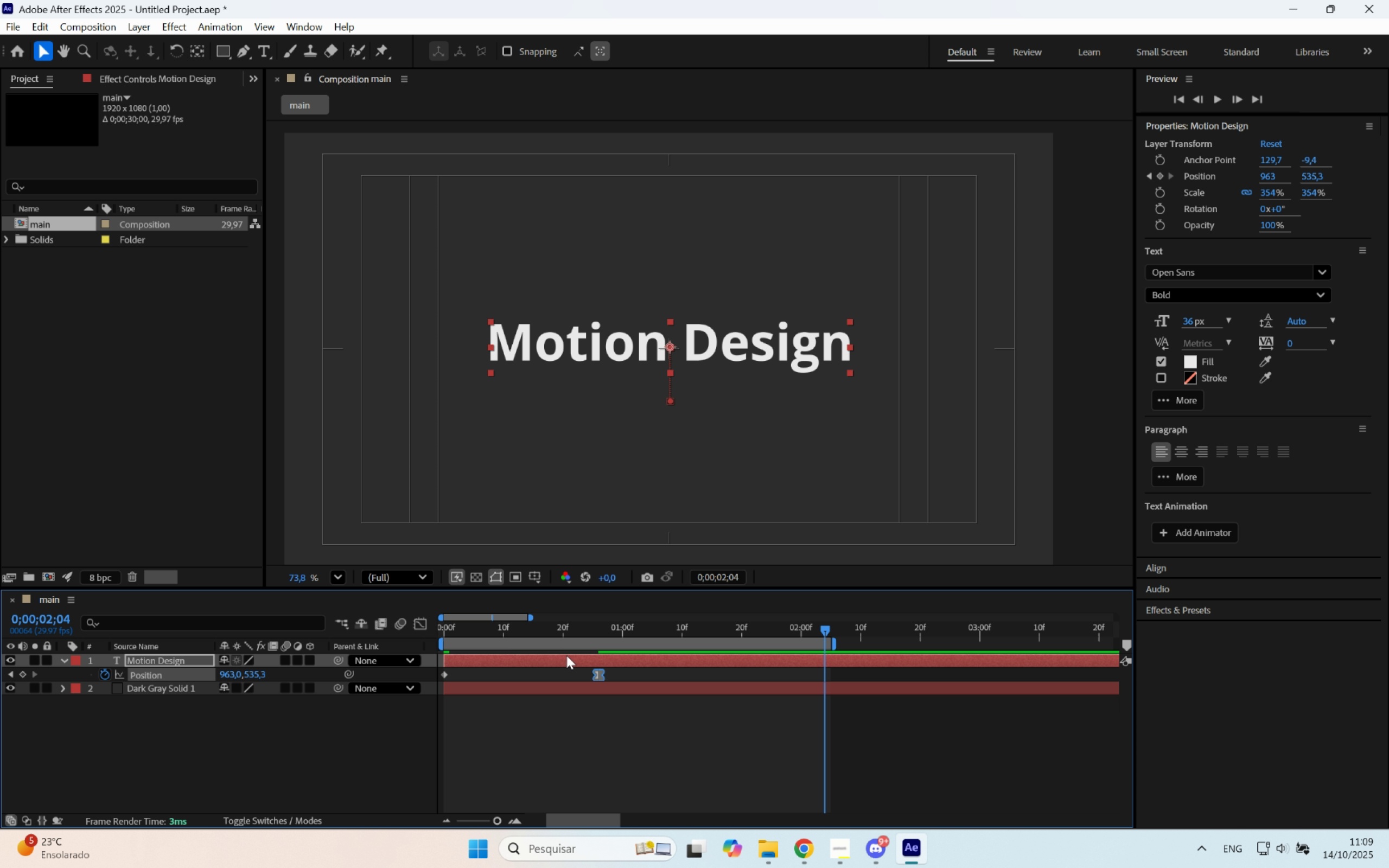 
key(F9)
 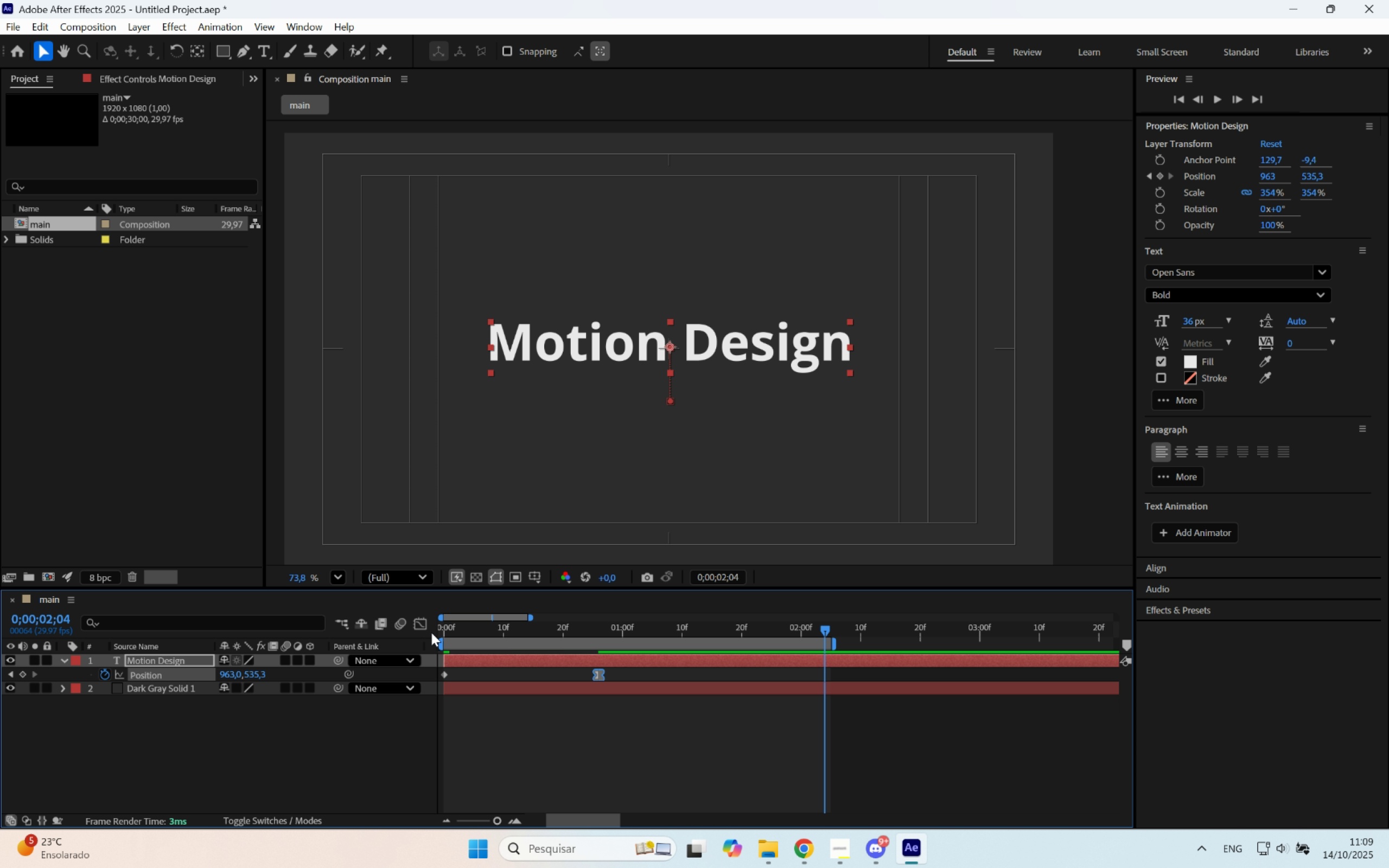 
left_click([412, 624])
 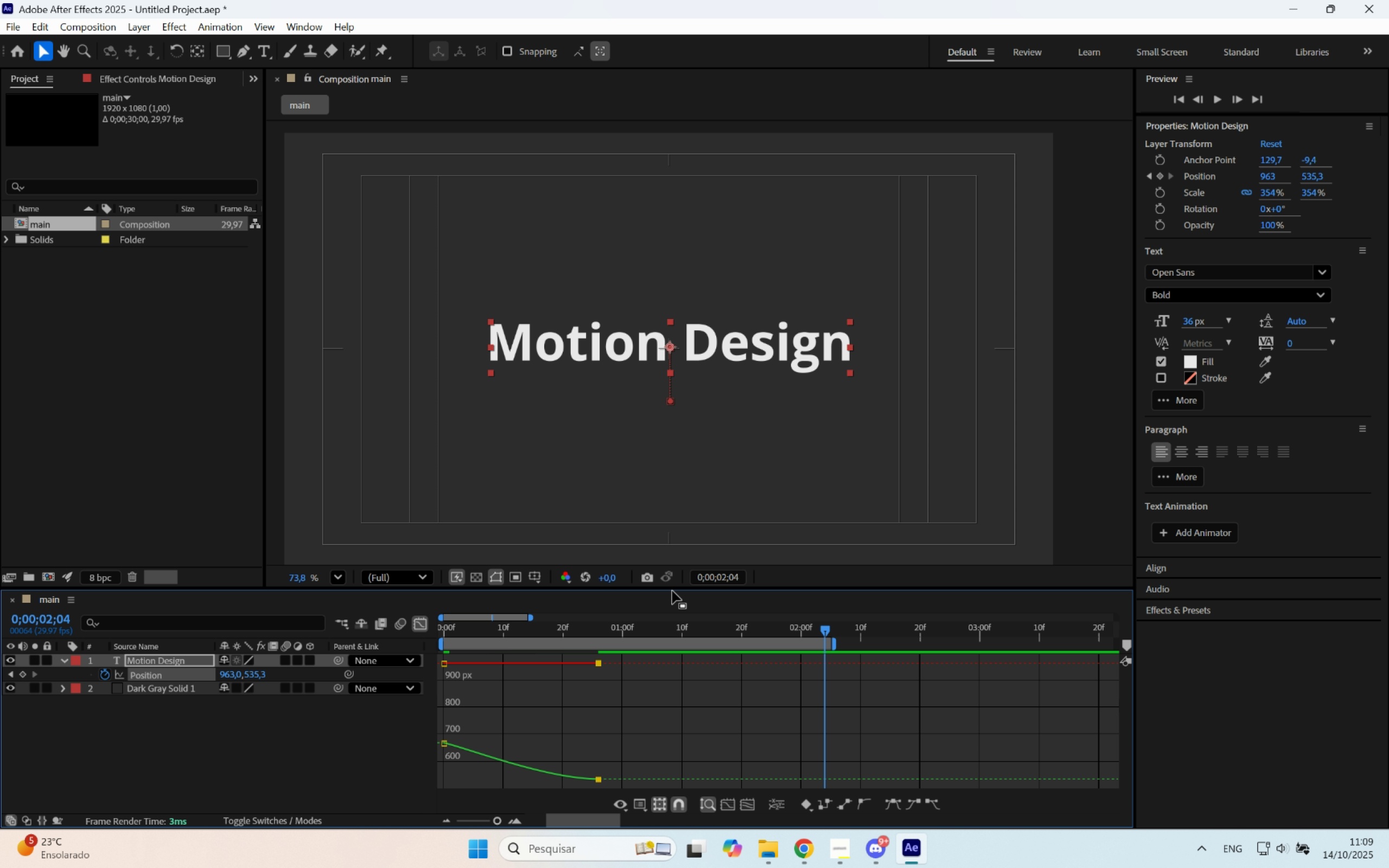 
left_click_drag(start_coordinate=[673, 588], to_coordinate=[700, 465])
 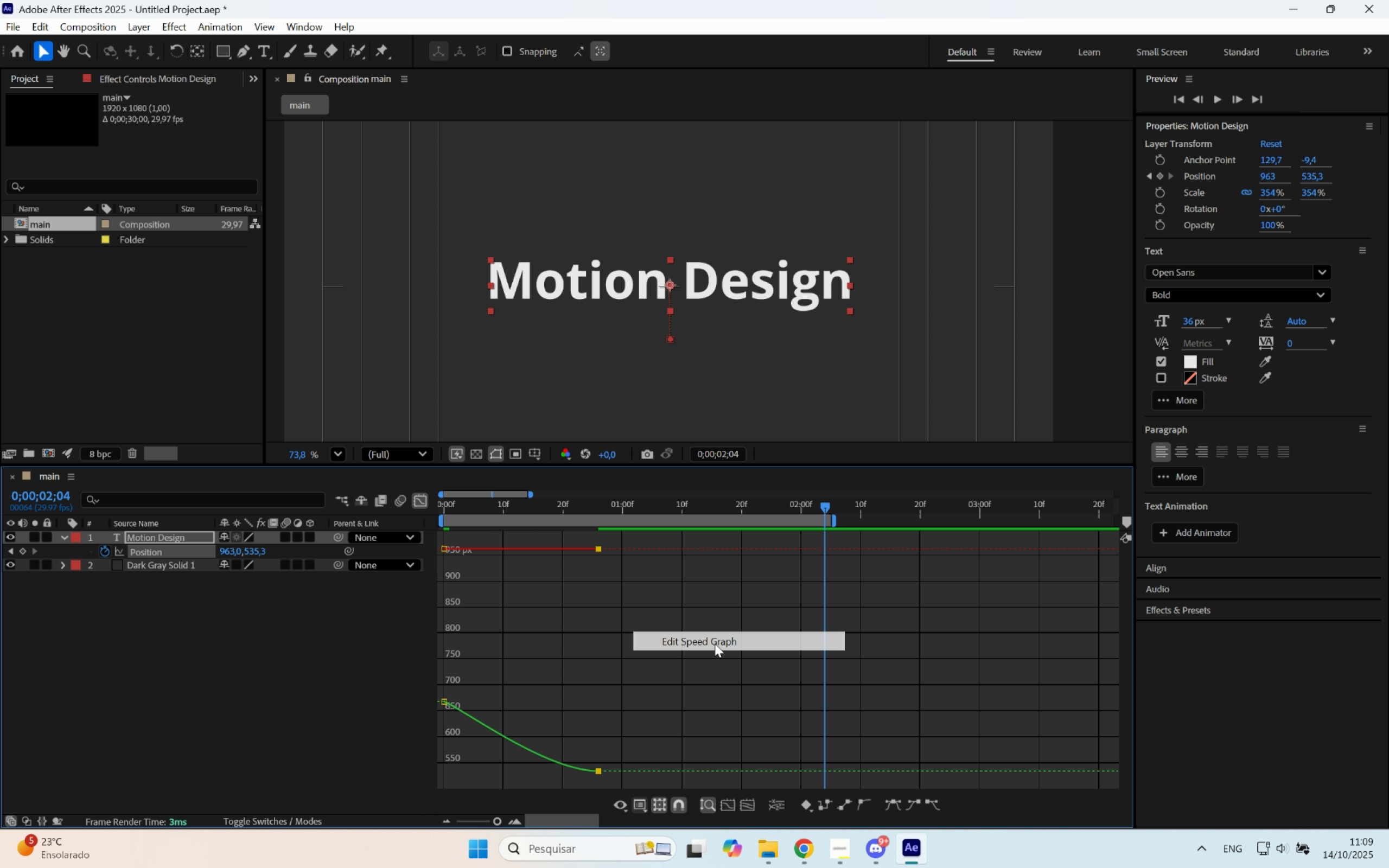 
left_click_drag(start_coordinate=[638, 728], to_coordinate=[563, 780])
 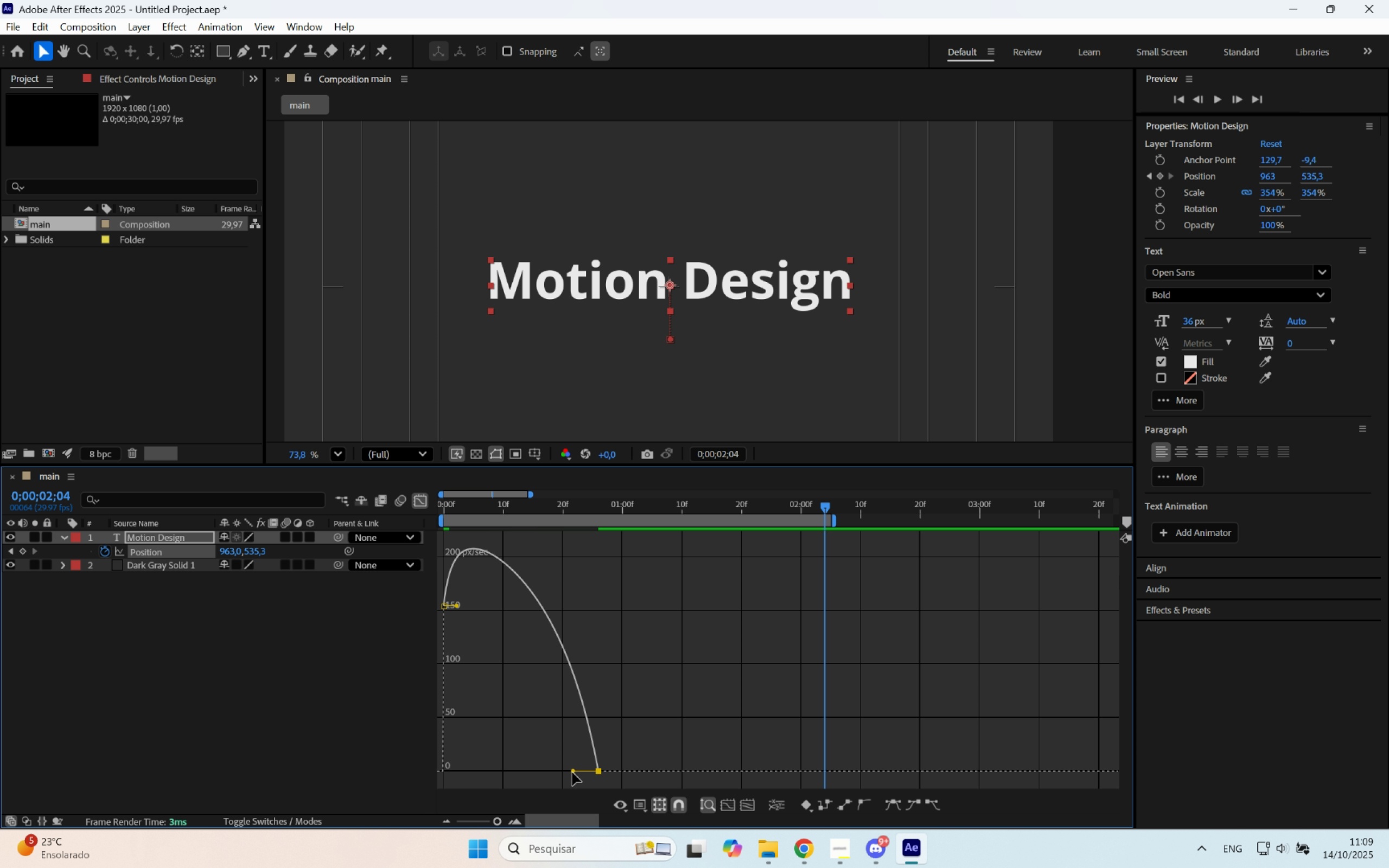 
left_click_drag(start_coordinate=[574, 773], to_coordinate=[543, 773])
 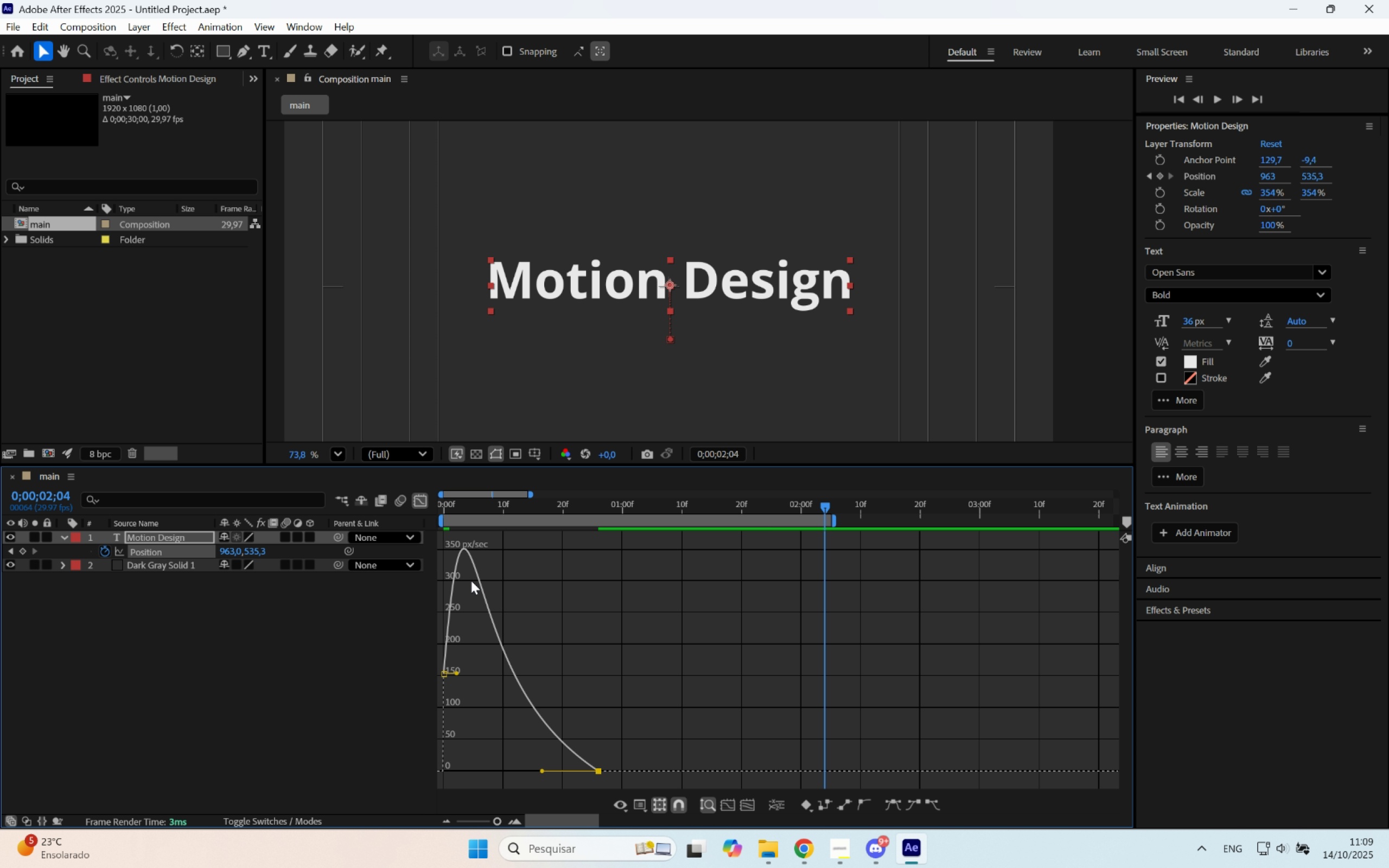 
hold_key(key=ShiftLeft, duration=0.93)
 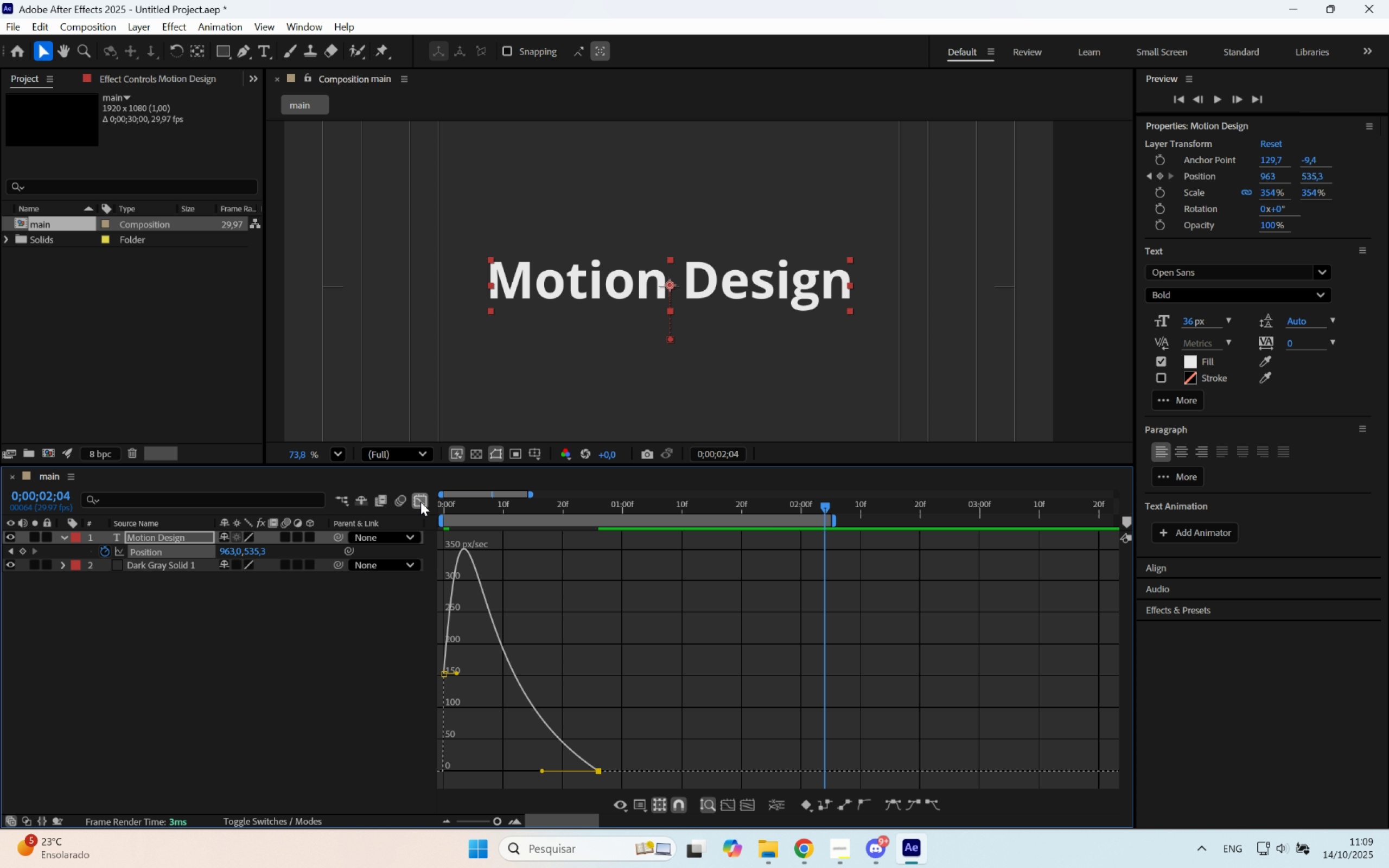 
left_click([420, 502])
 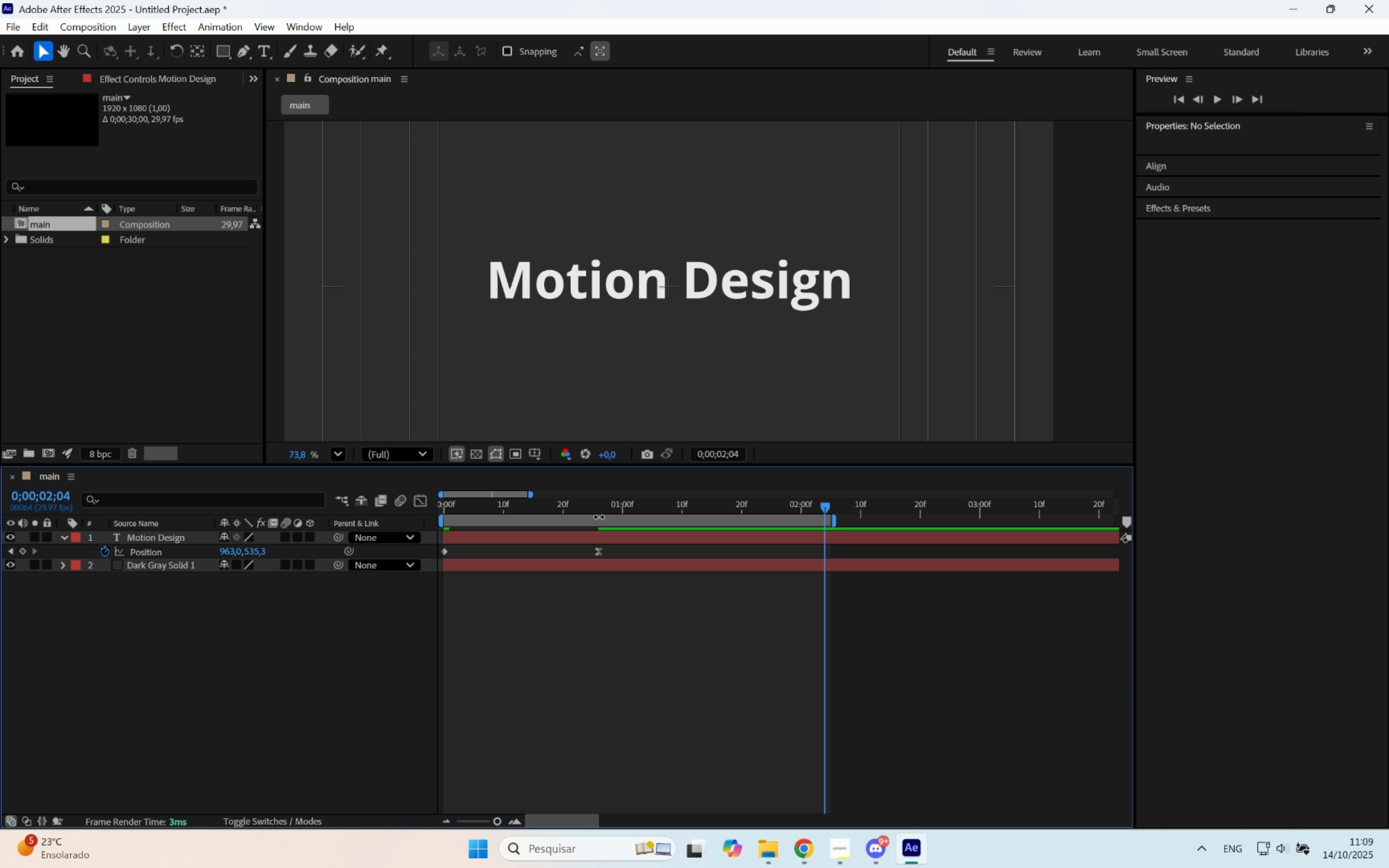 
left_click_drag(start_coordinate=[603, 508], to_coordinate=[424, 510])
 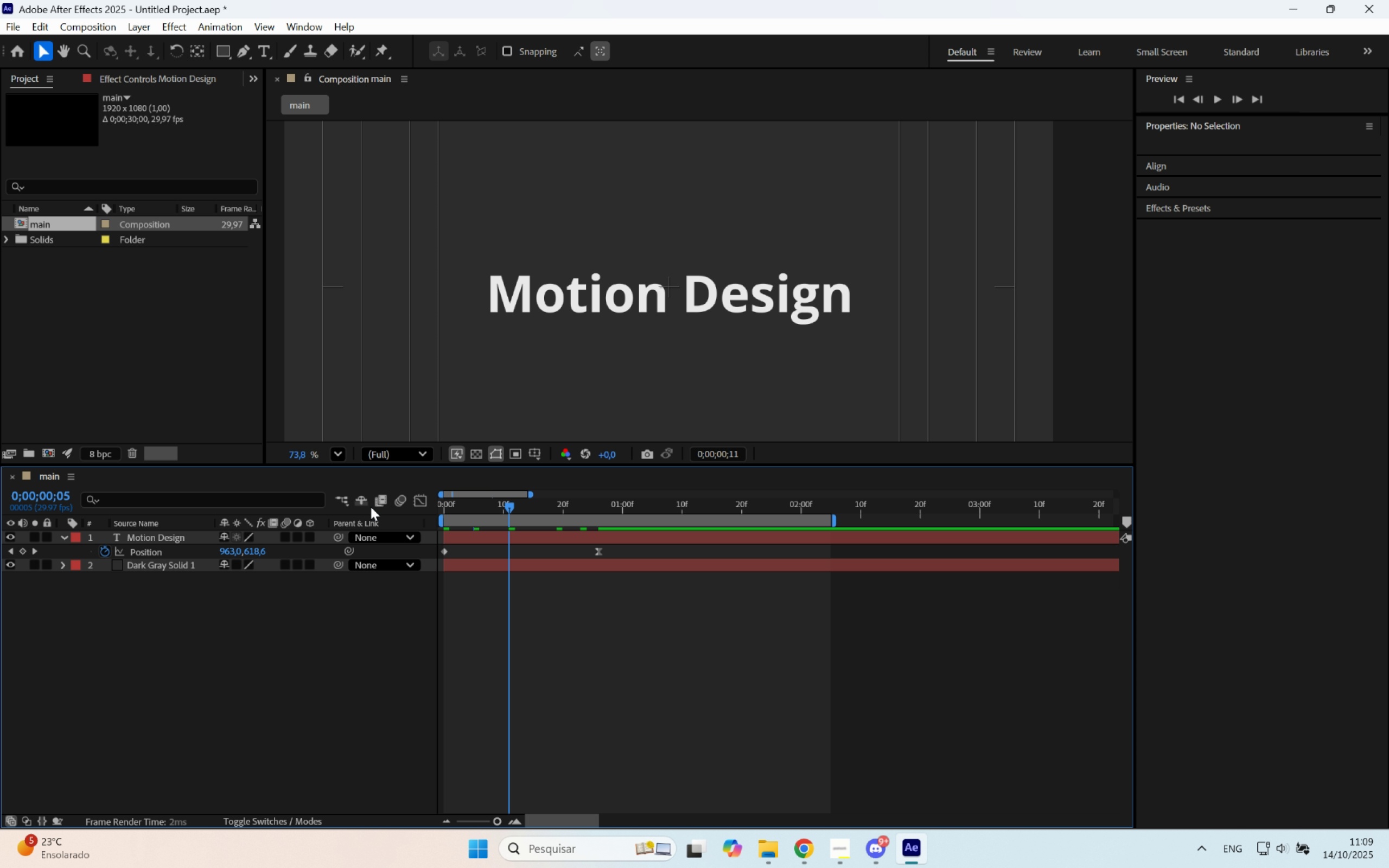 
key(Space)
 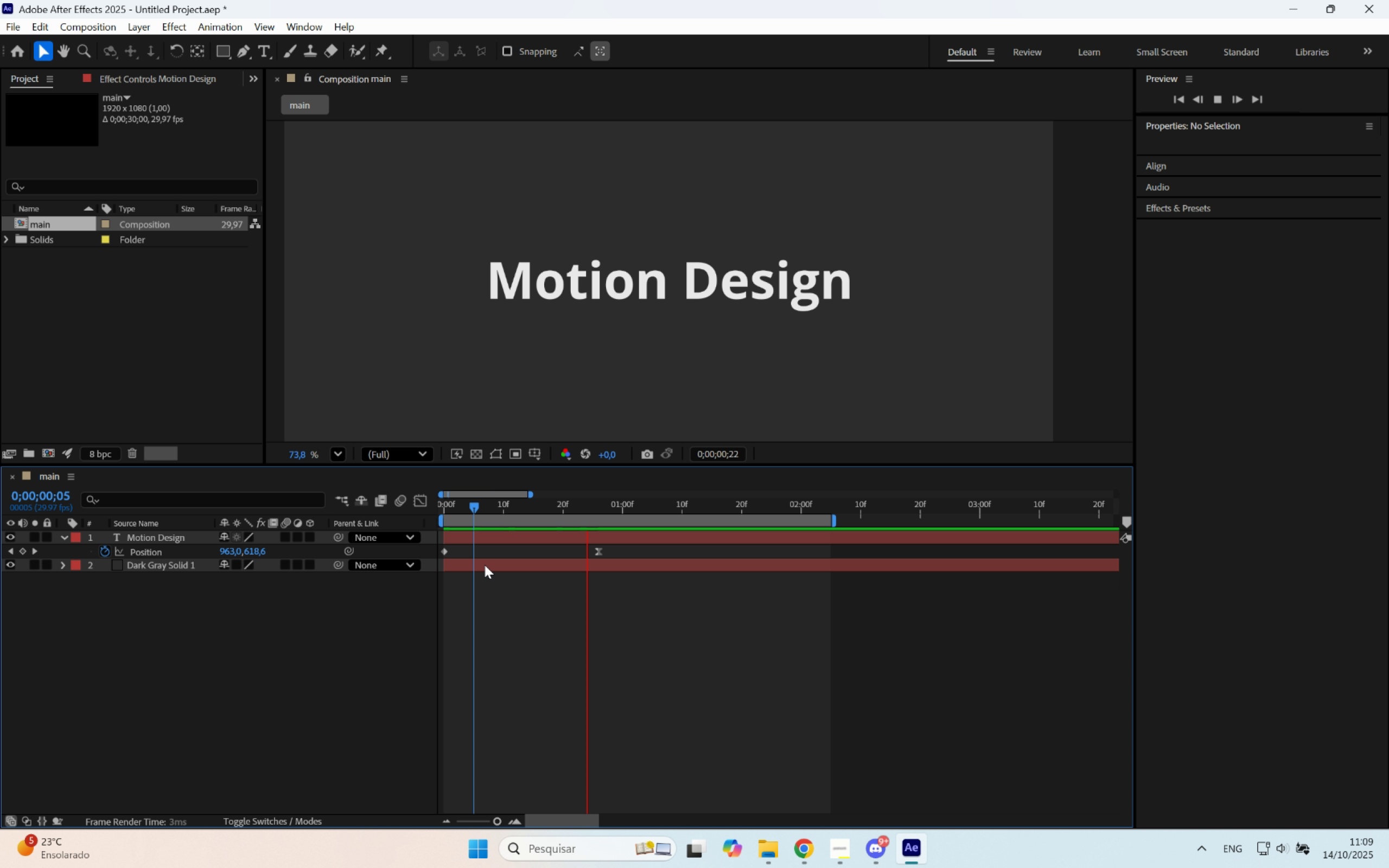 
key(Space)
 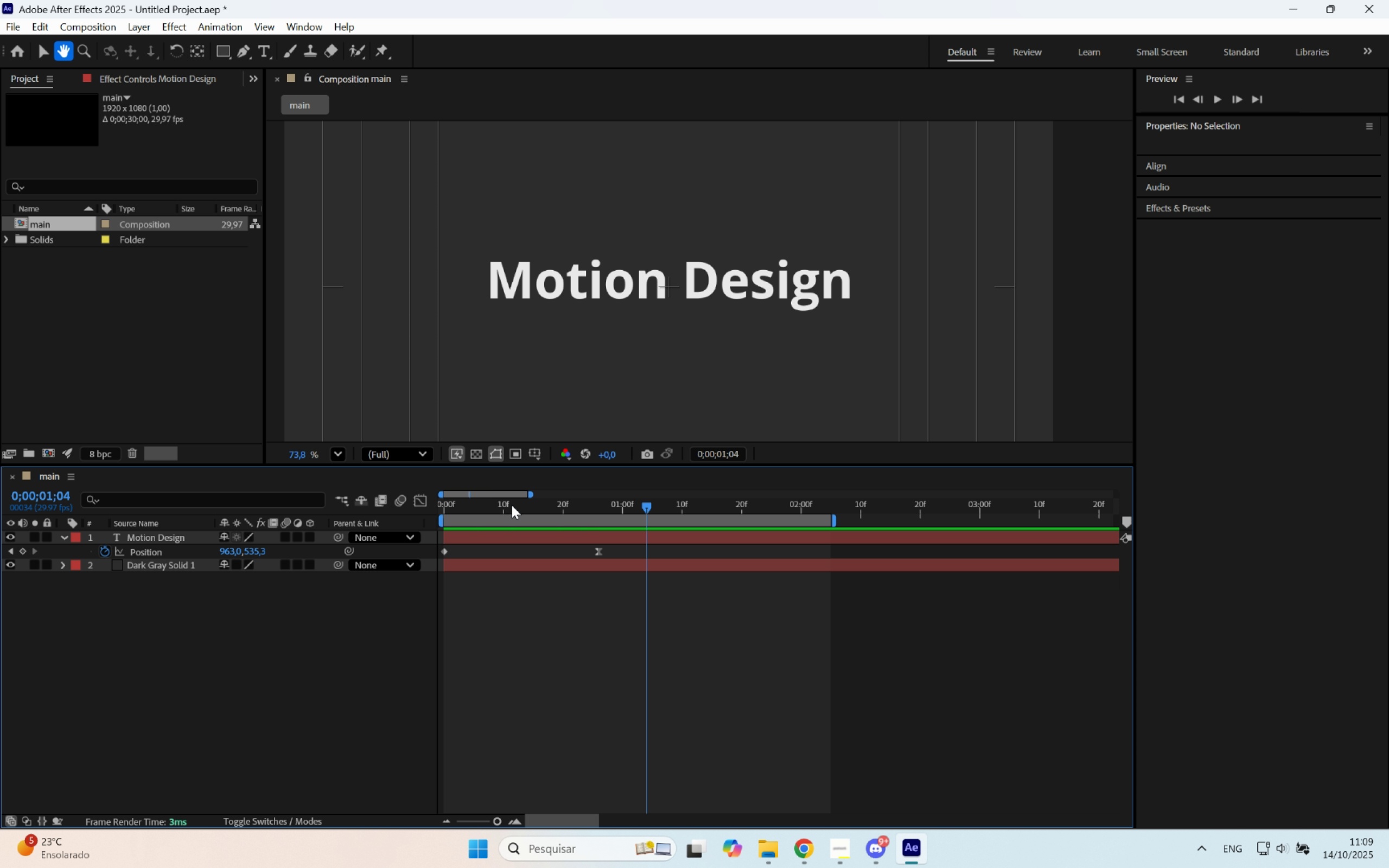 
left_click_drag(start_coordinate=[512, 505], to_coordinate=[351, 508])
 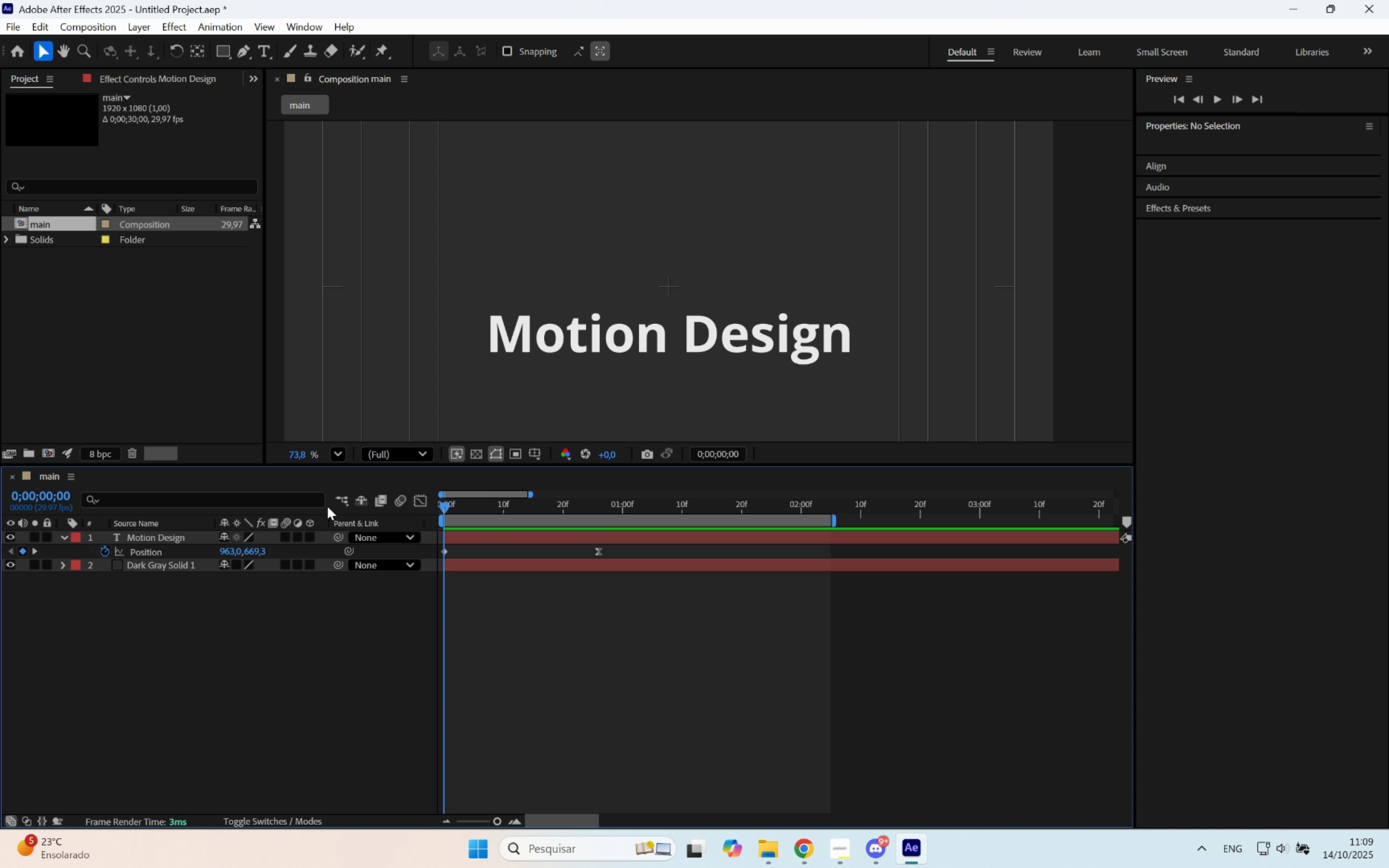 
key(Space)
 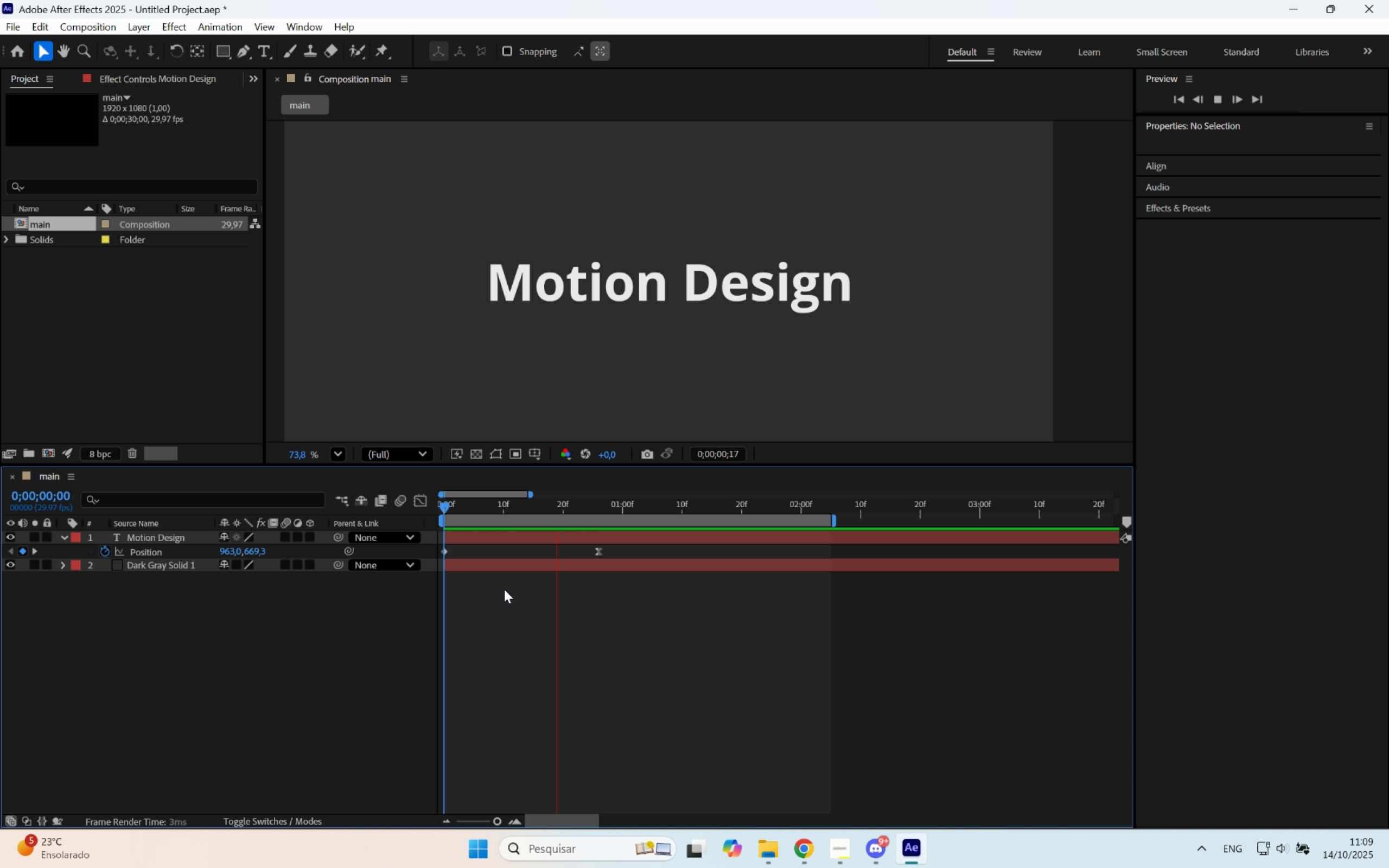 
key(Space)
 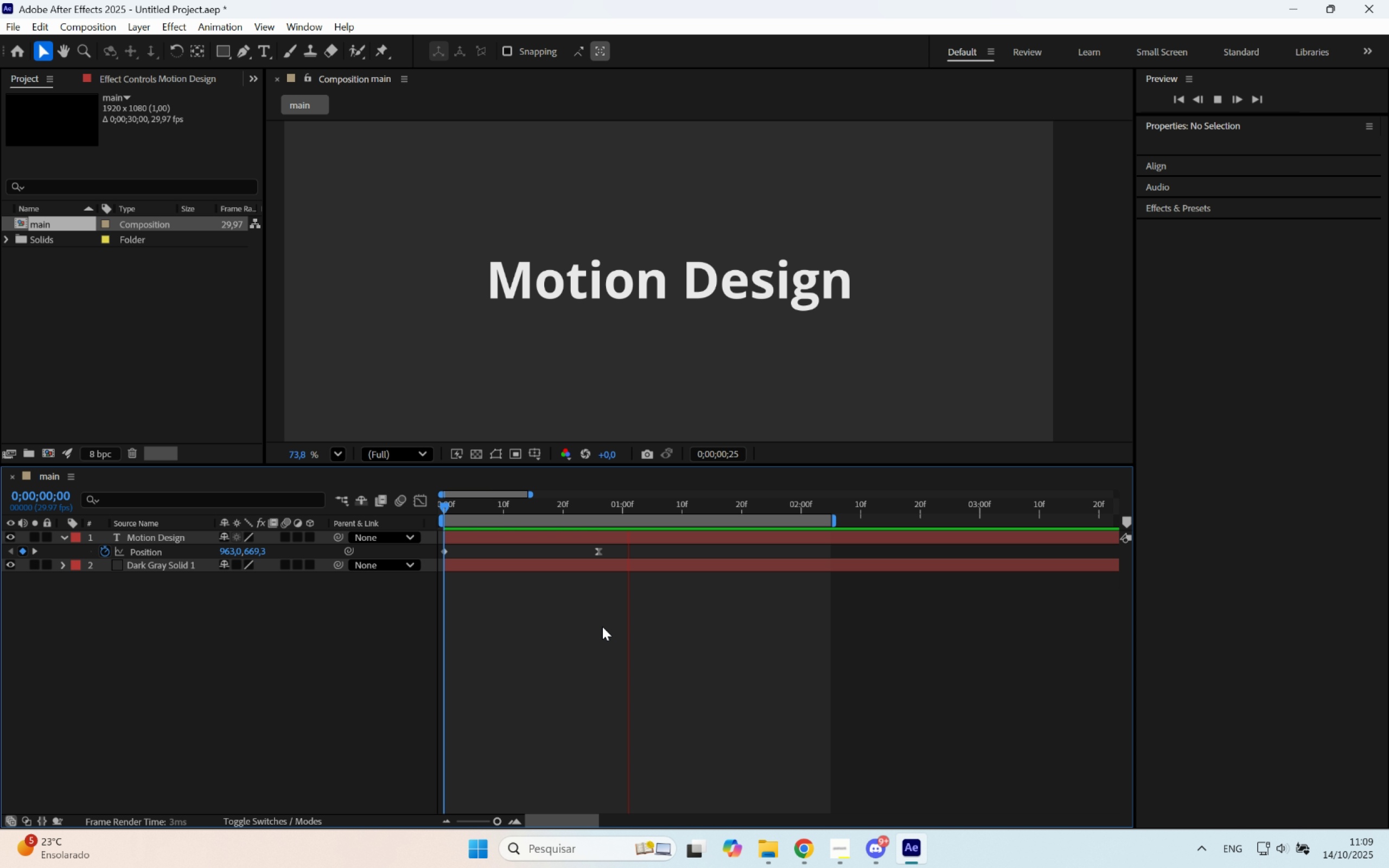 
left_click_drag(start_coordinate=[602, 627], to_coordinate=[586, 551])
 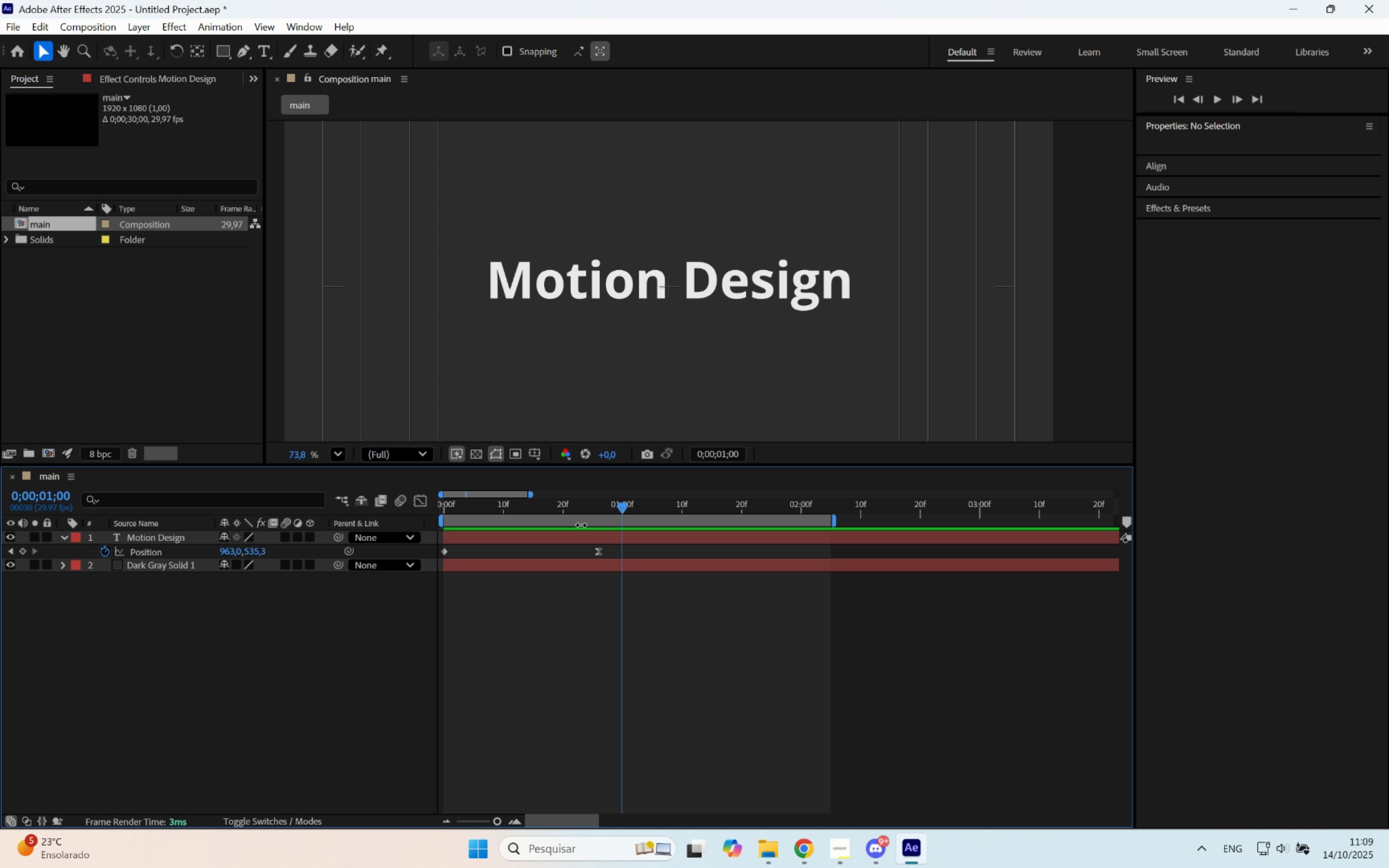 
left_click_drag(start_coordinate=[587, 510], to_coordinate=[545, 512])
 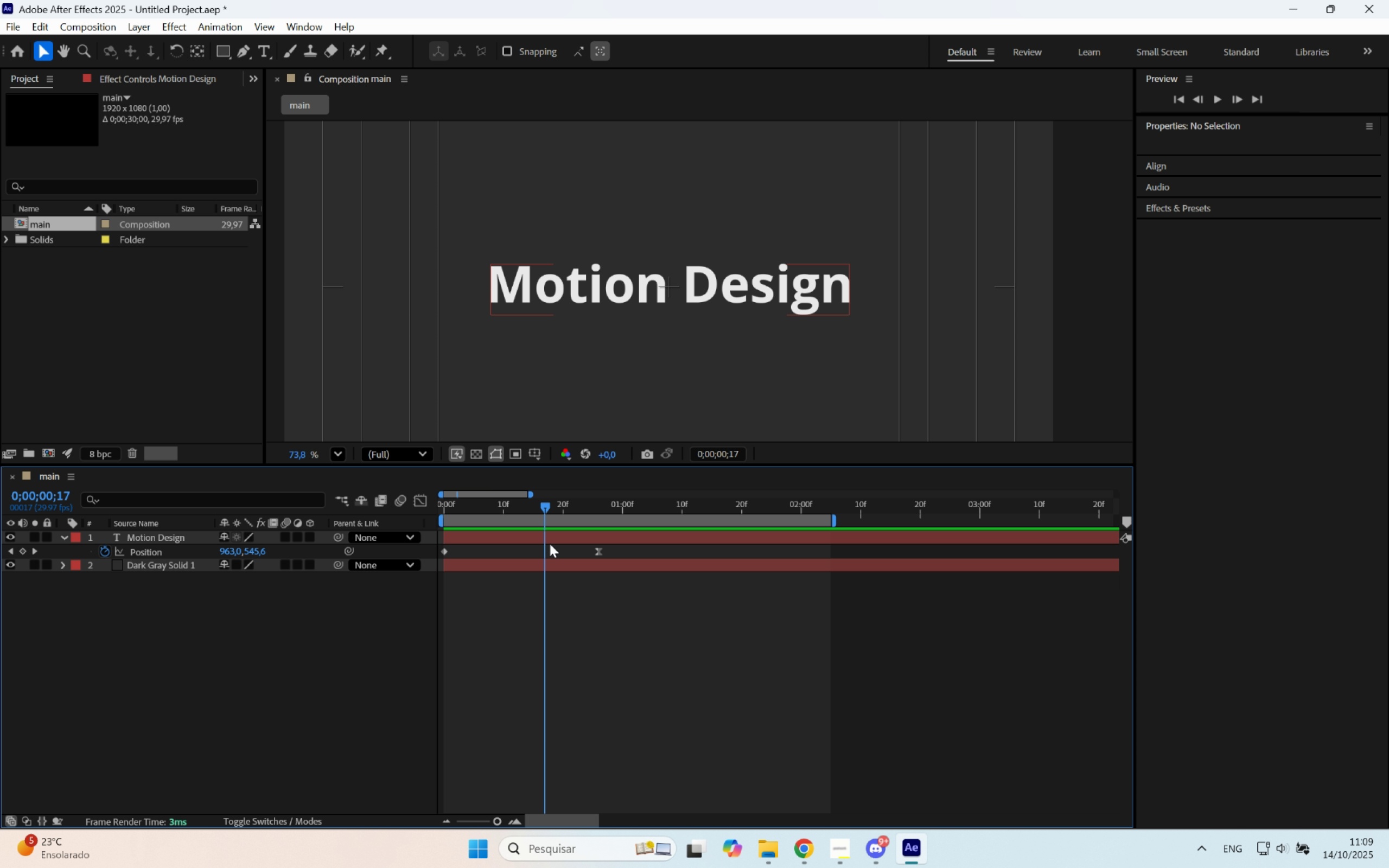 
left_click([550, 544])
 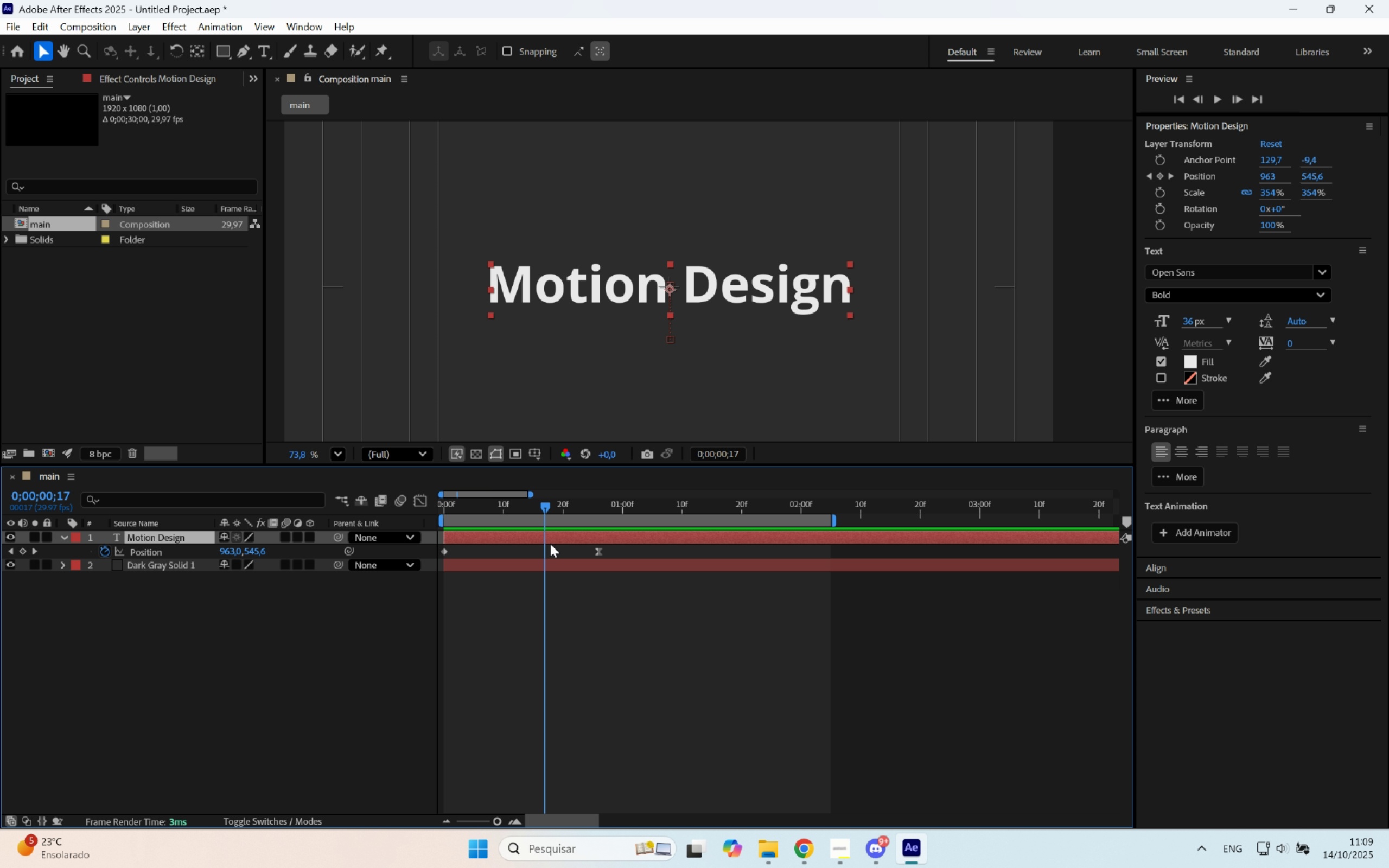 
key(Control+ControlLeft)
 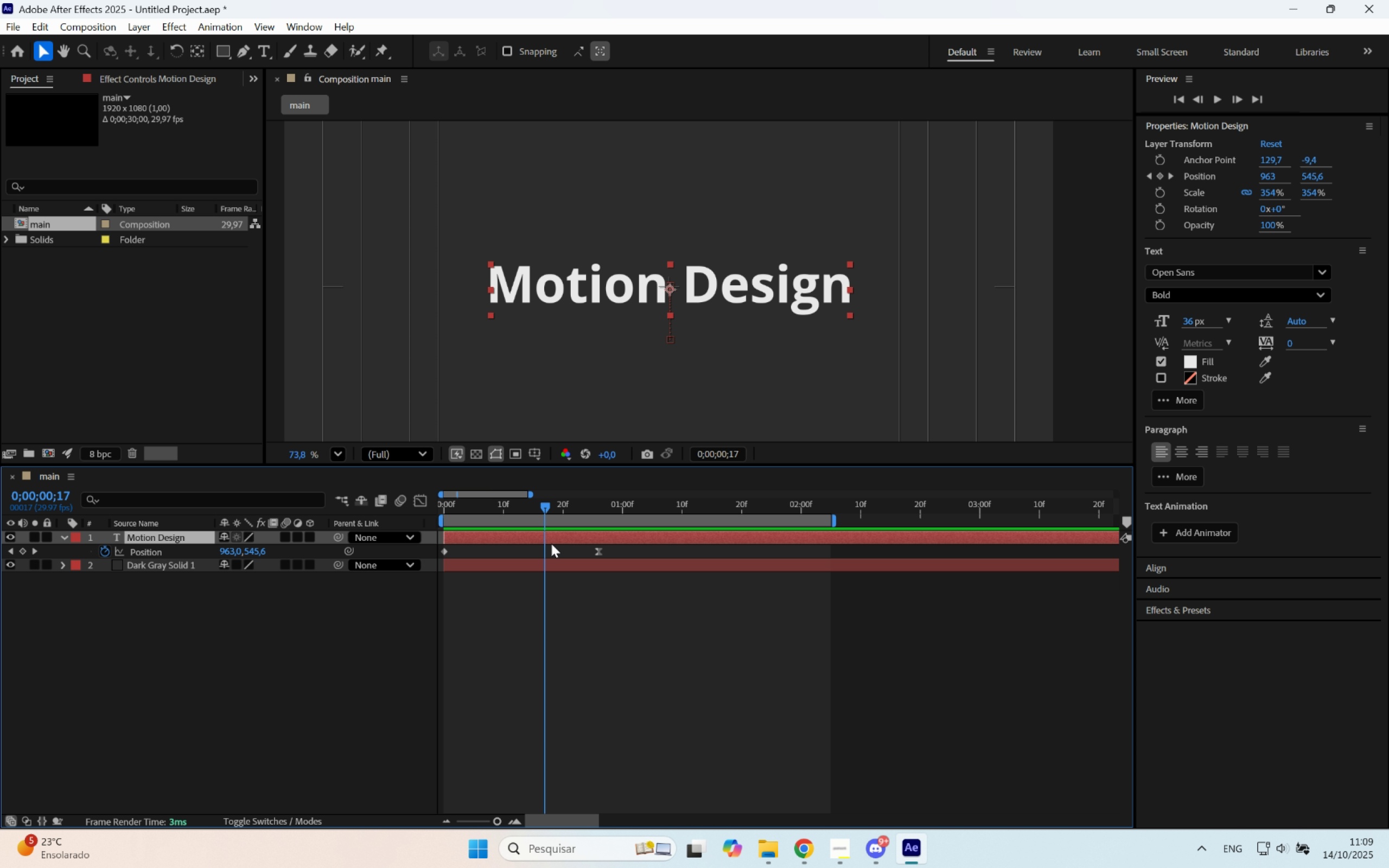 
key(Control+D)
 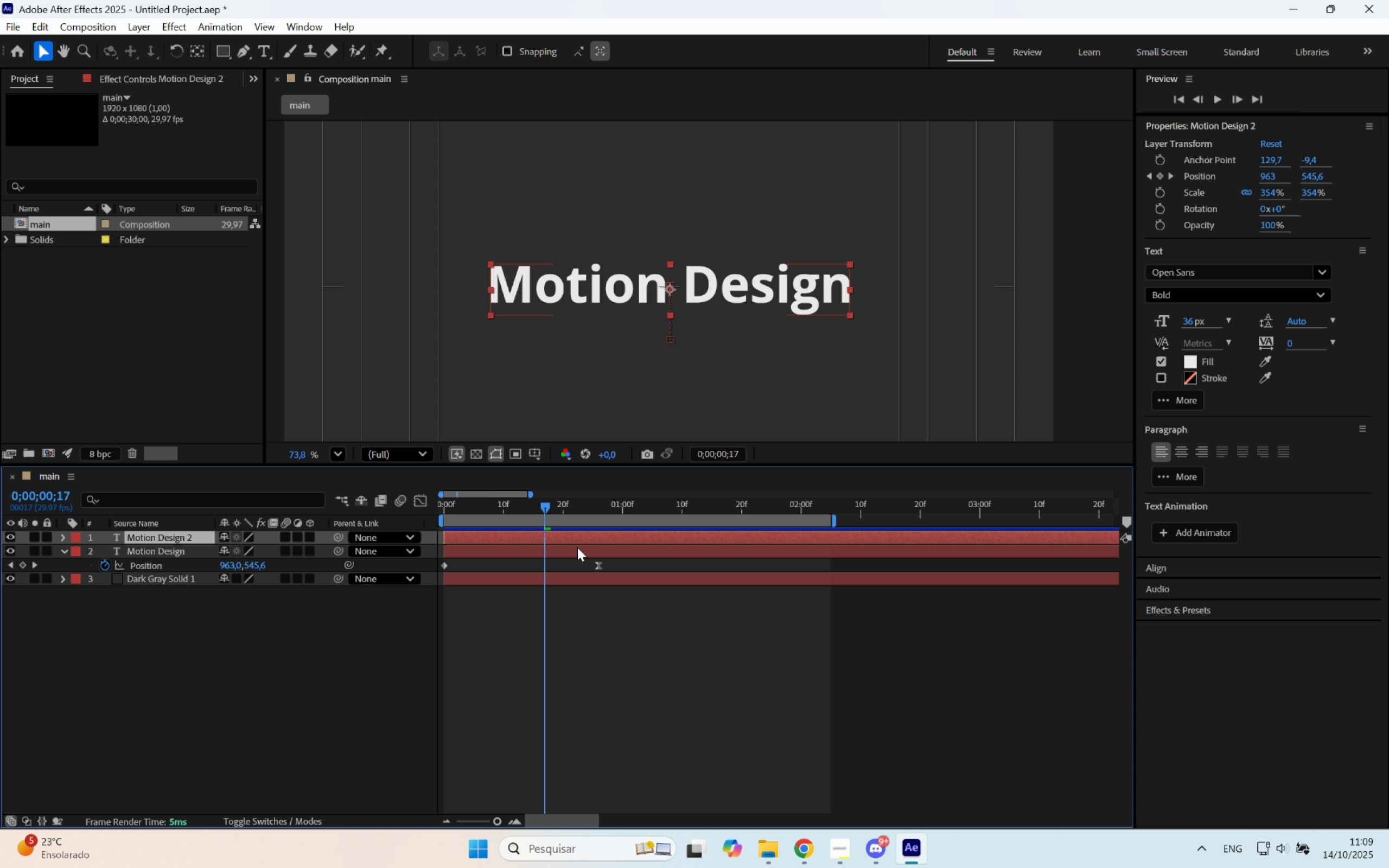 
left_click([579, 550])
 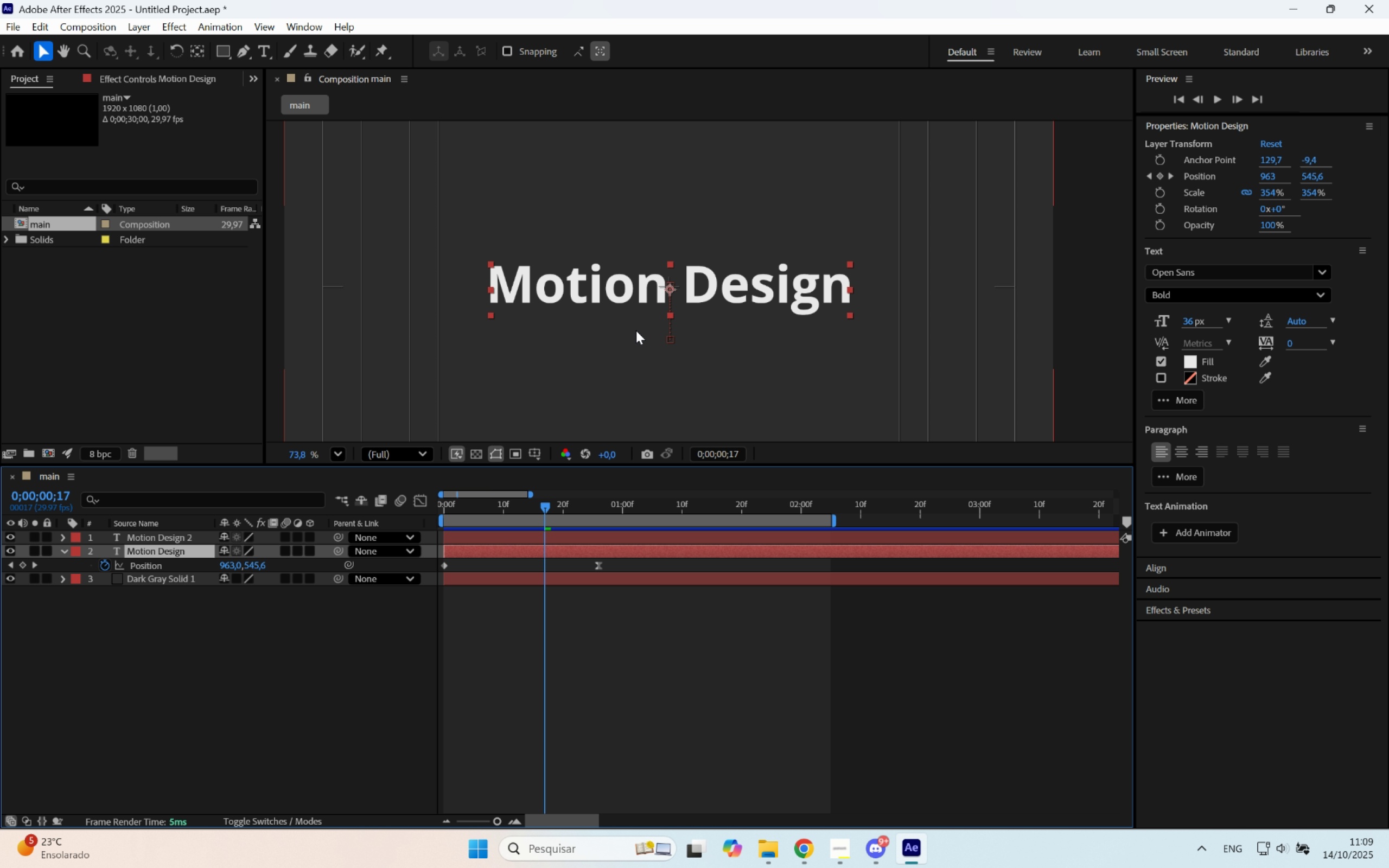 
key(Q)
 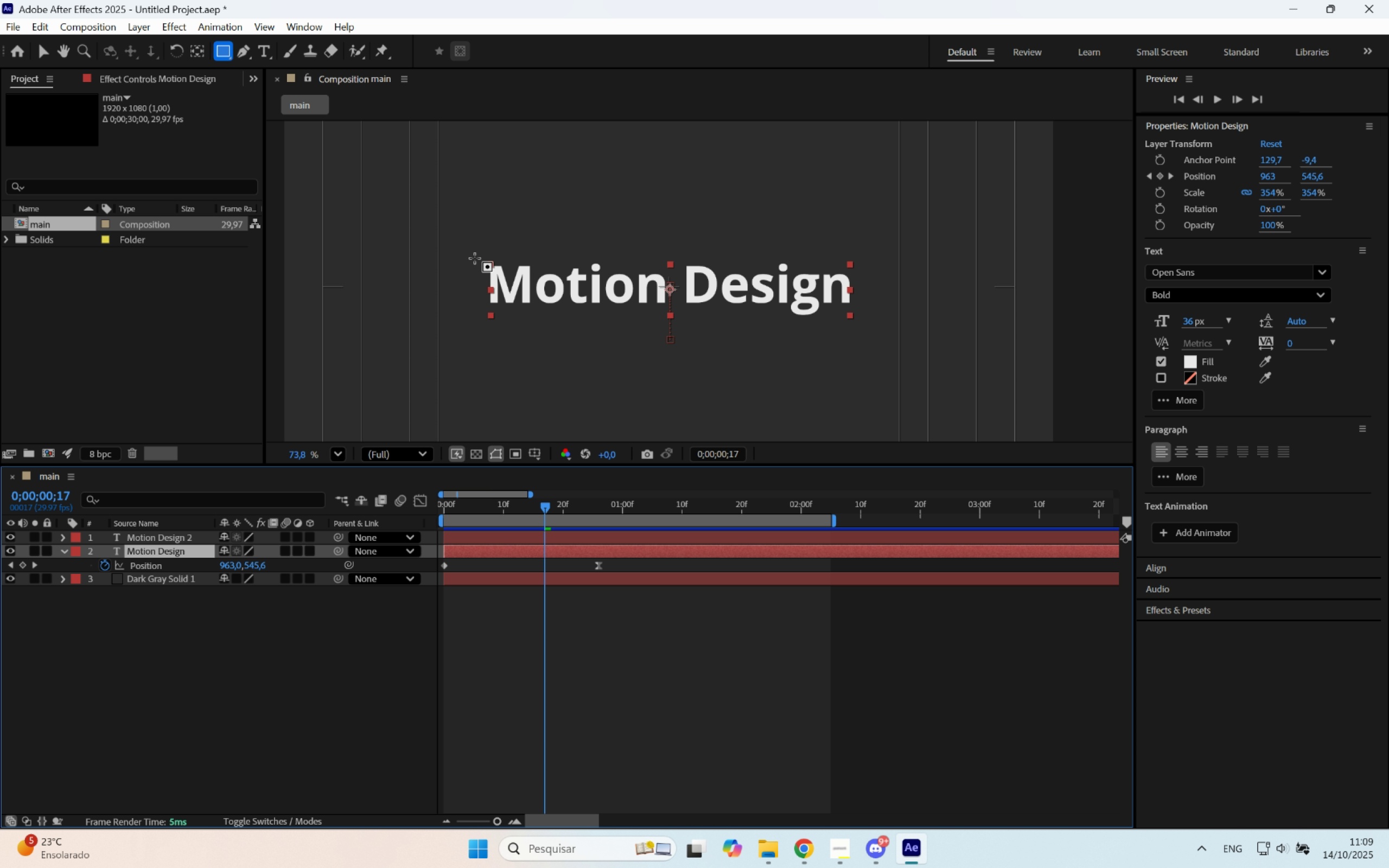 
left_click_drag(start_coordinate=[477, 256], to_coordinate=[671, 317])
 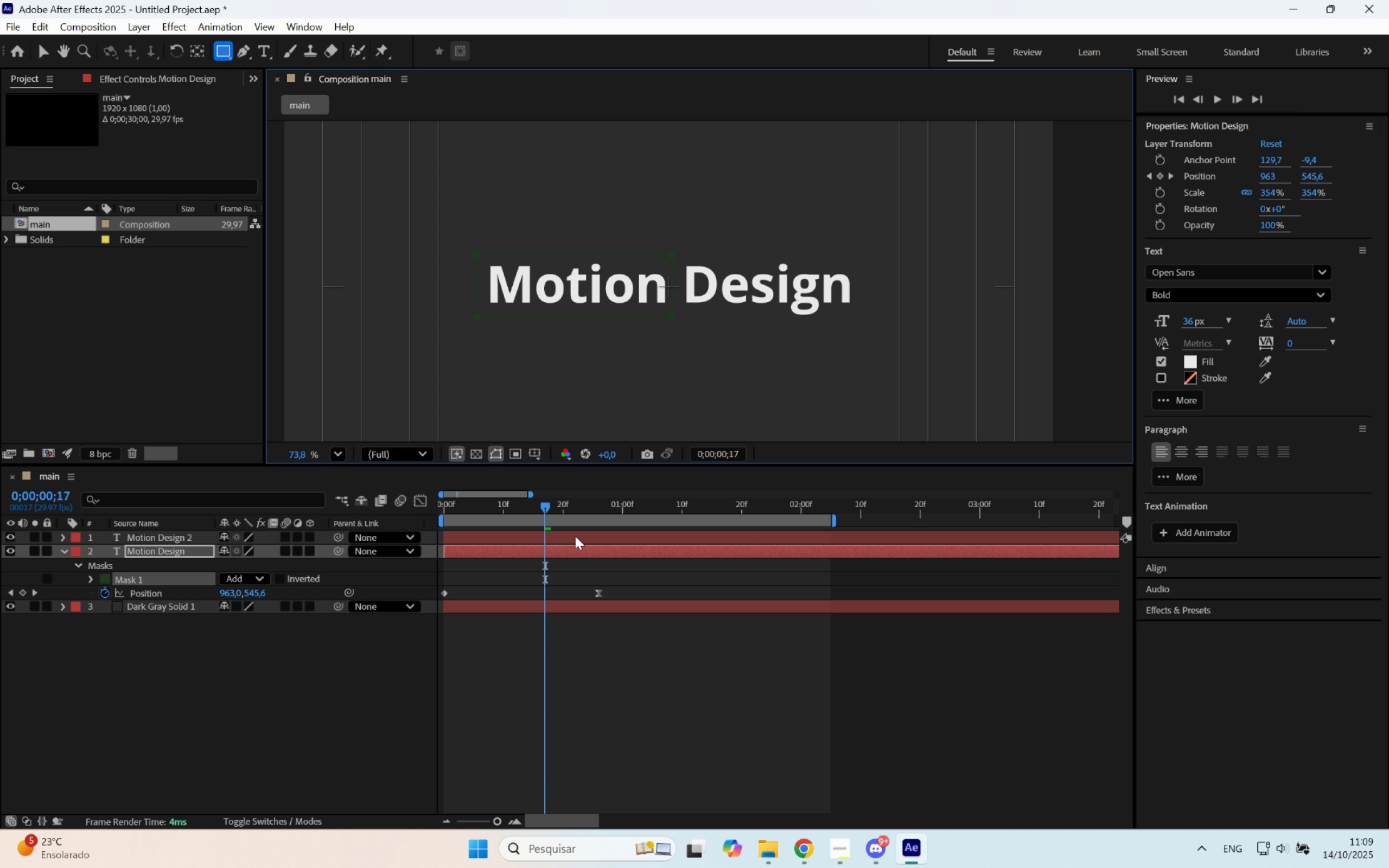 
left_click([575, 536])
 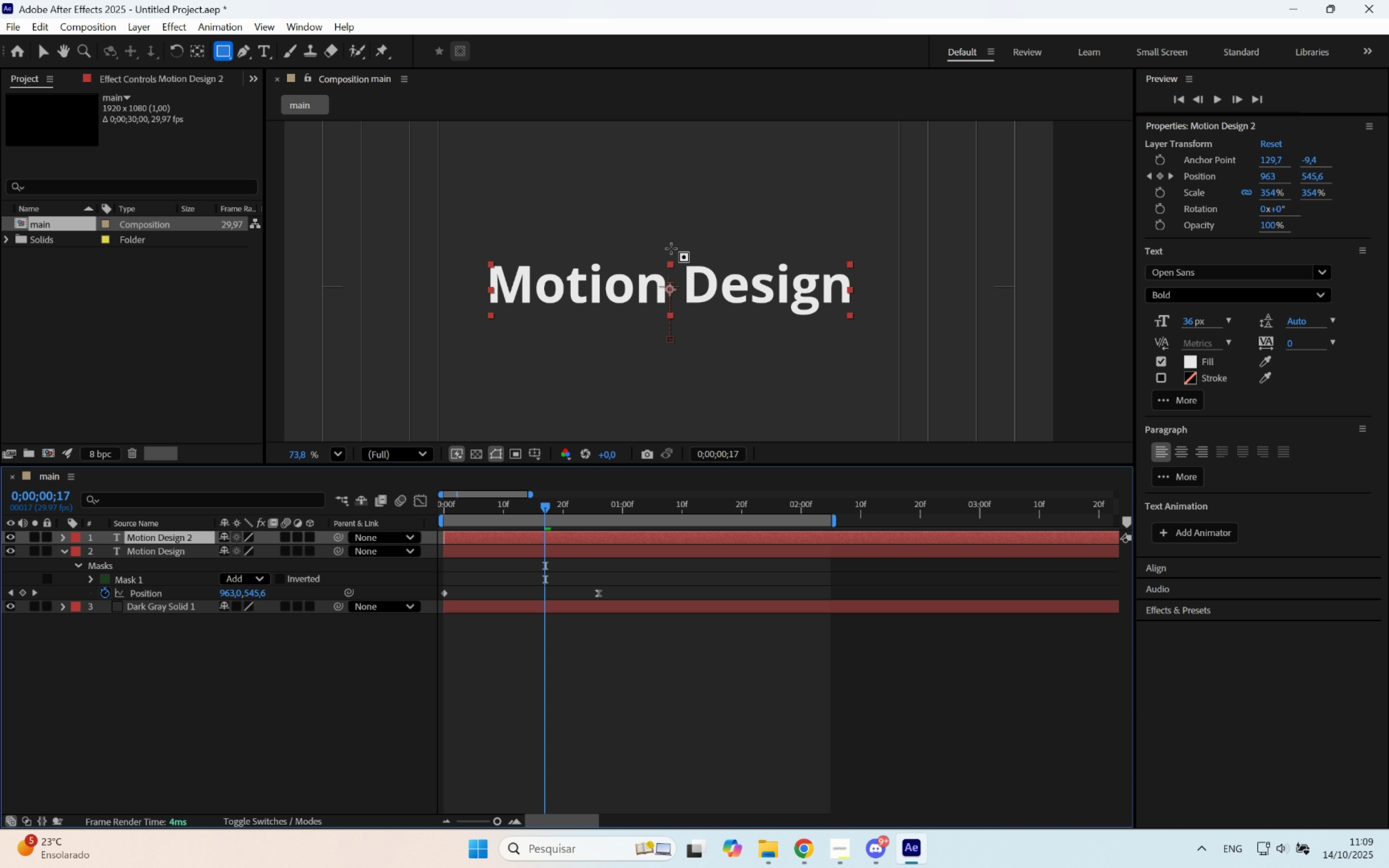 
left_click_drag(start_coordinate=[673, 247], to_coordinate=[859, 323])
 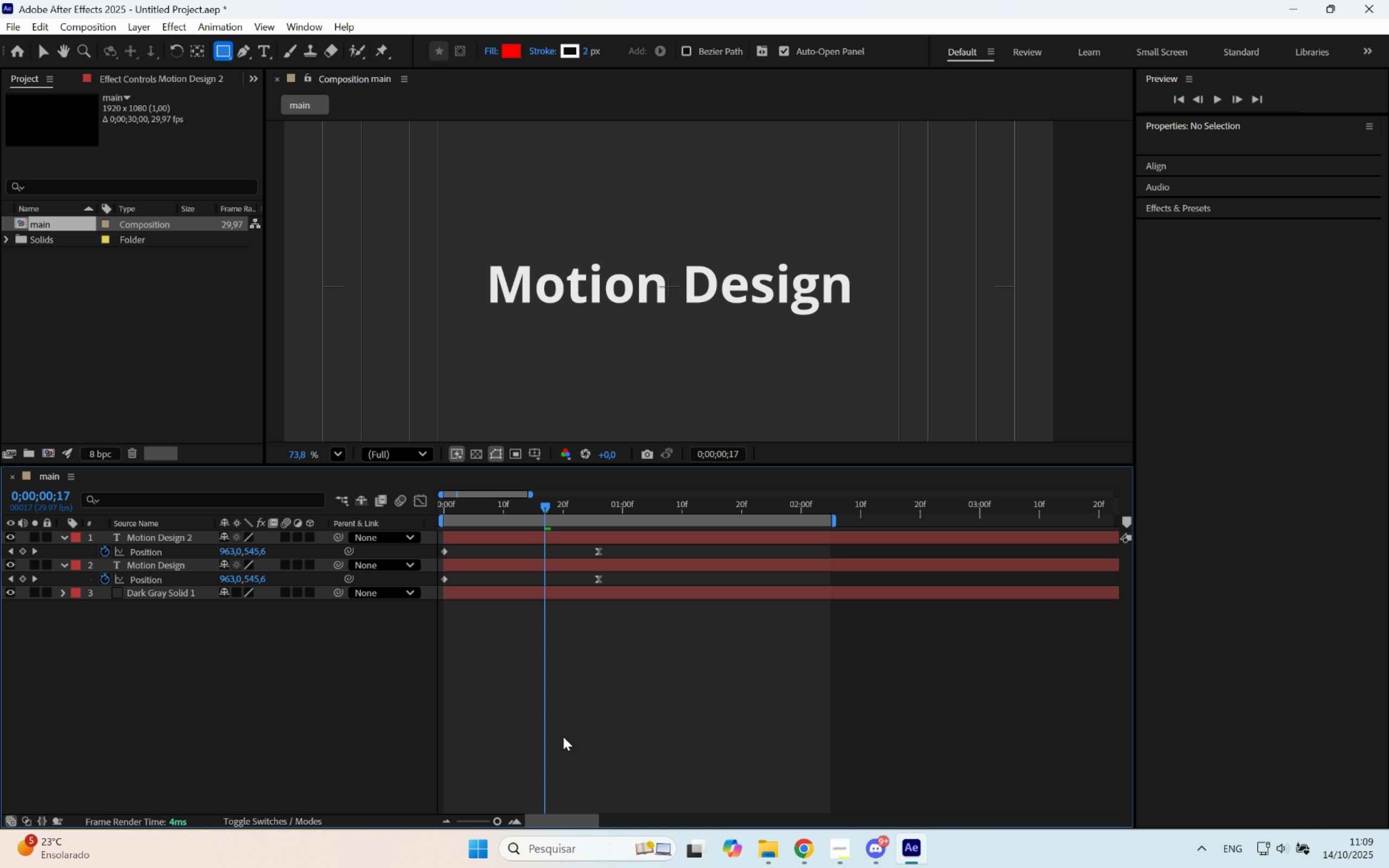 
type(uuu)
 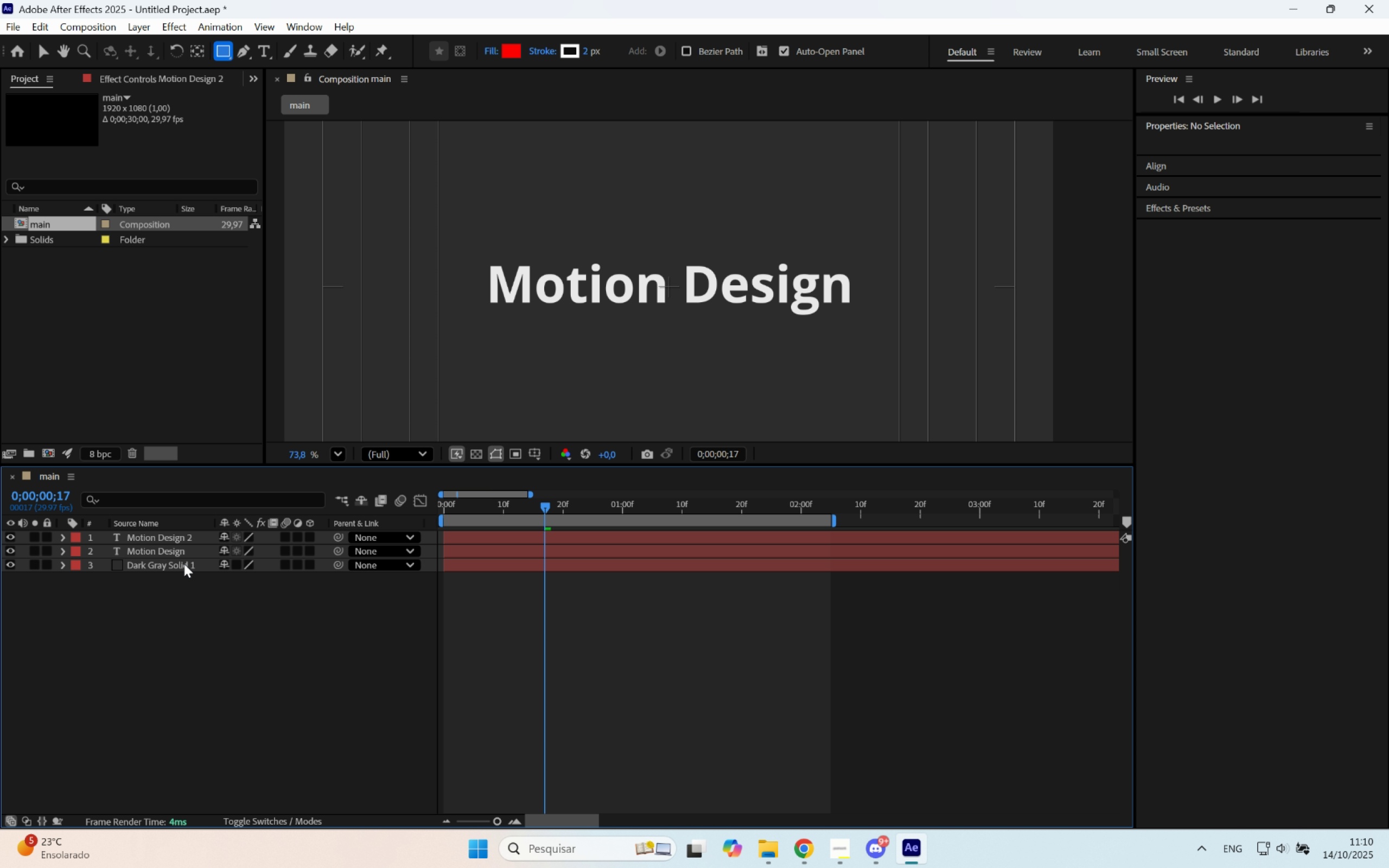 
left_click([181, 552])
 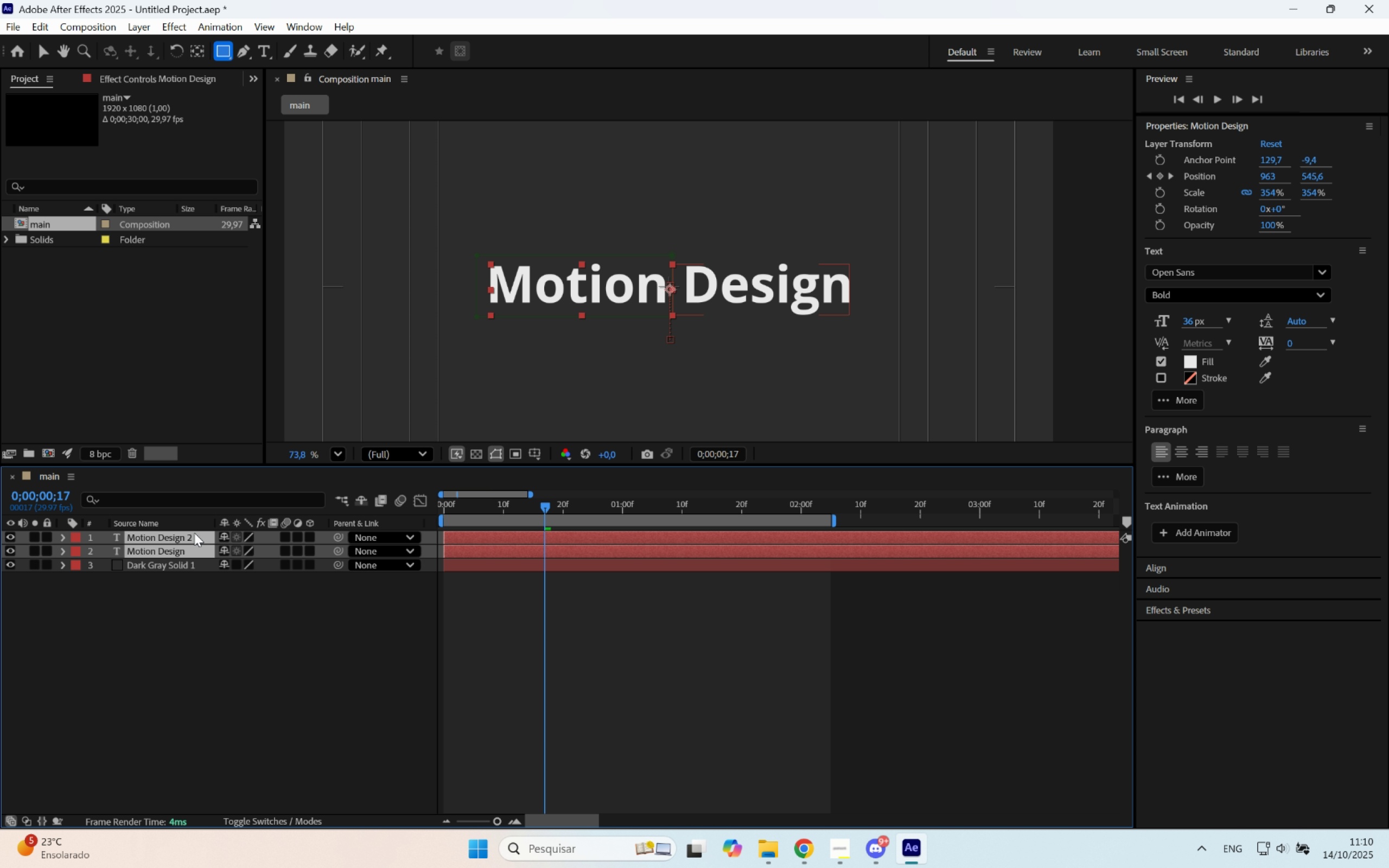 
hold_key(key=ShiftLeft, duration=0.52)
double_click([194, 533])
 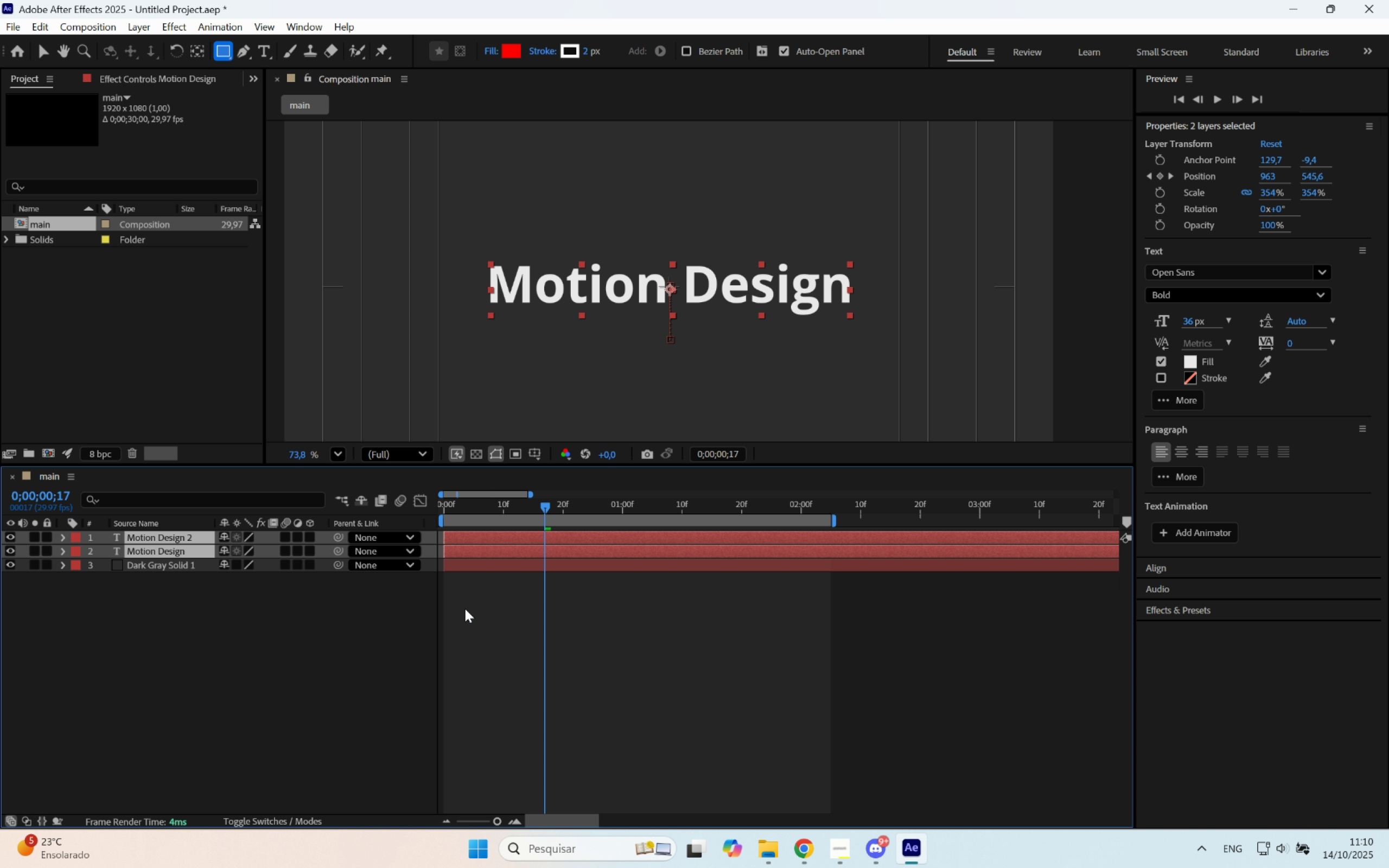 
left_click([462, 599])
 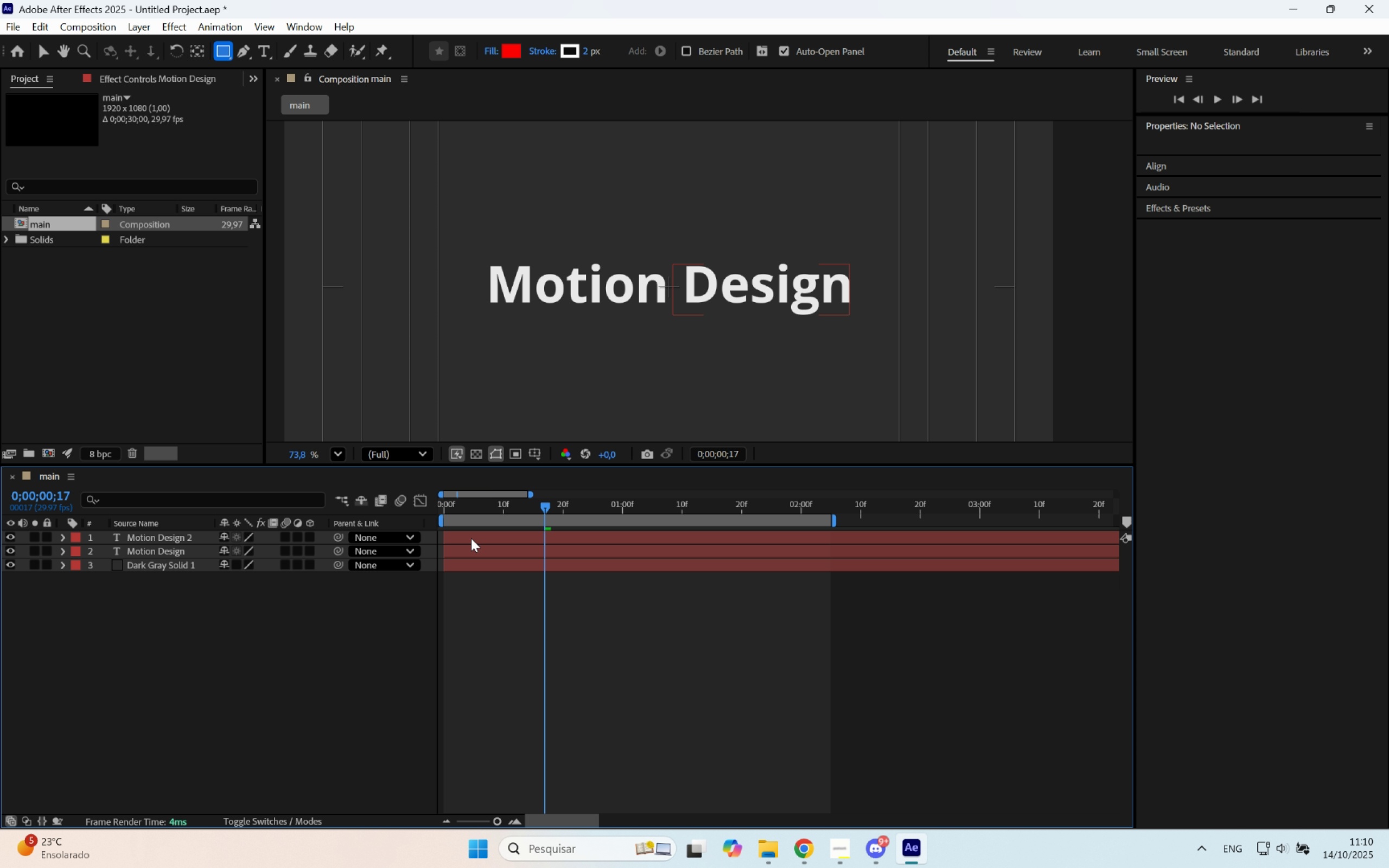 
left_click_drag(start_coordinate=[471, 538], to_coordinate=[482, 538])
 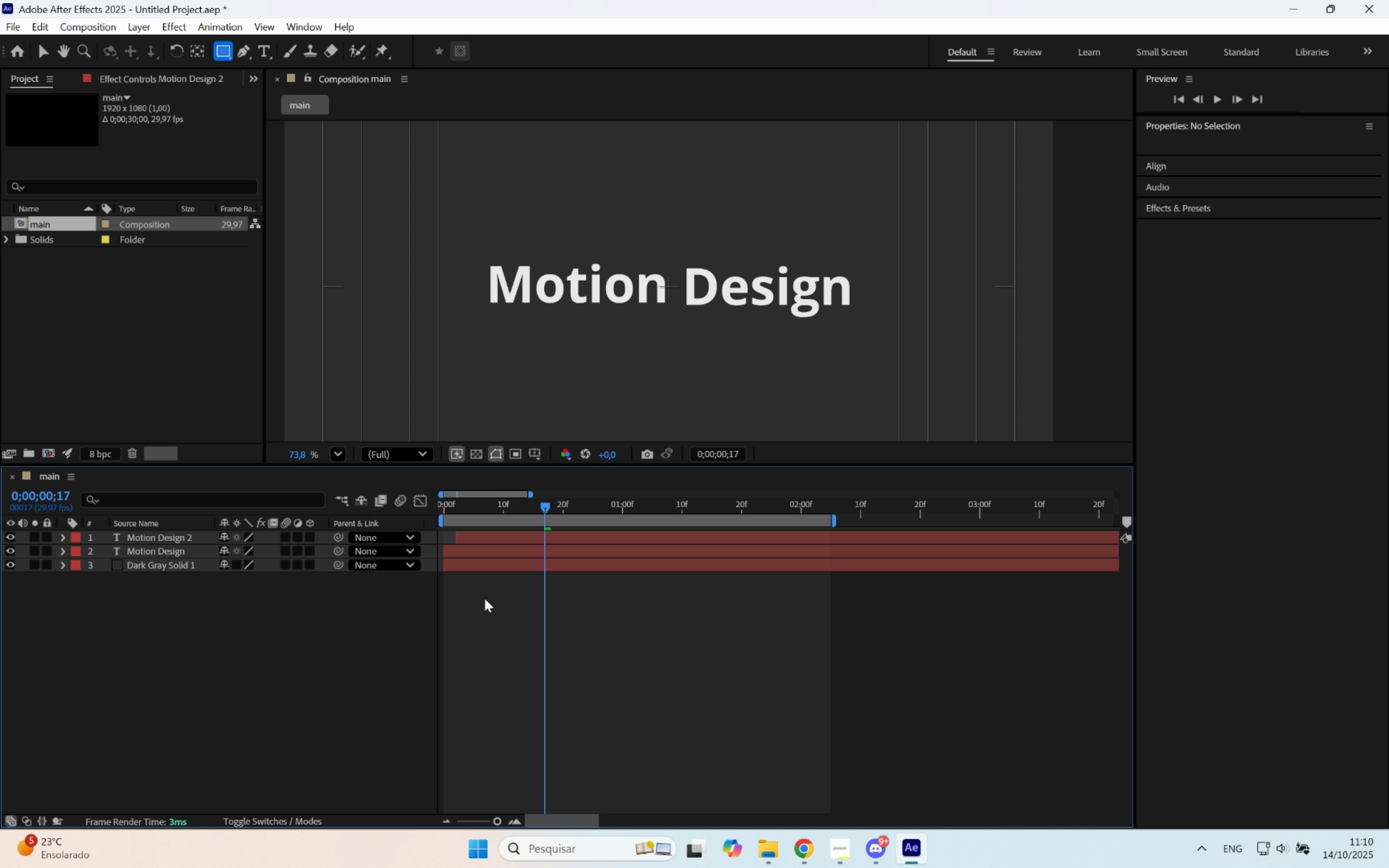 
left_click([485, 598])
 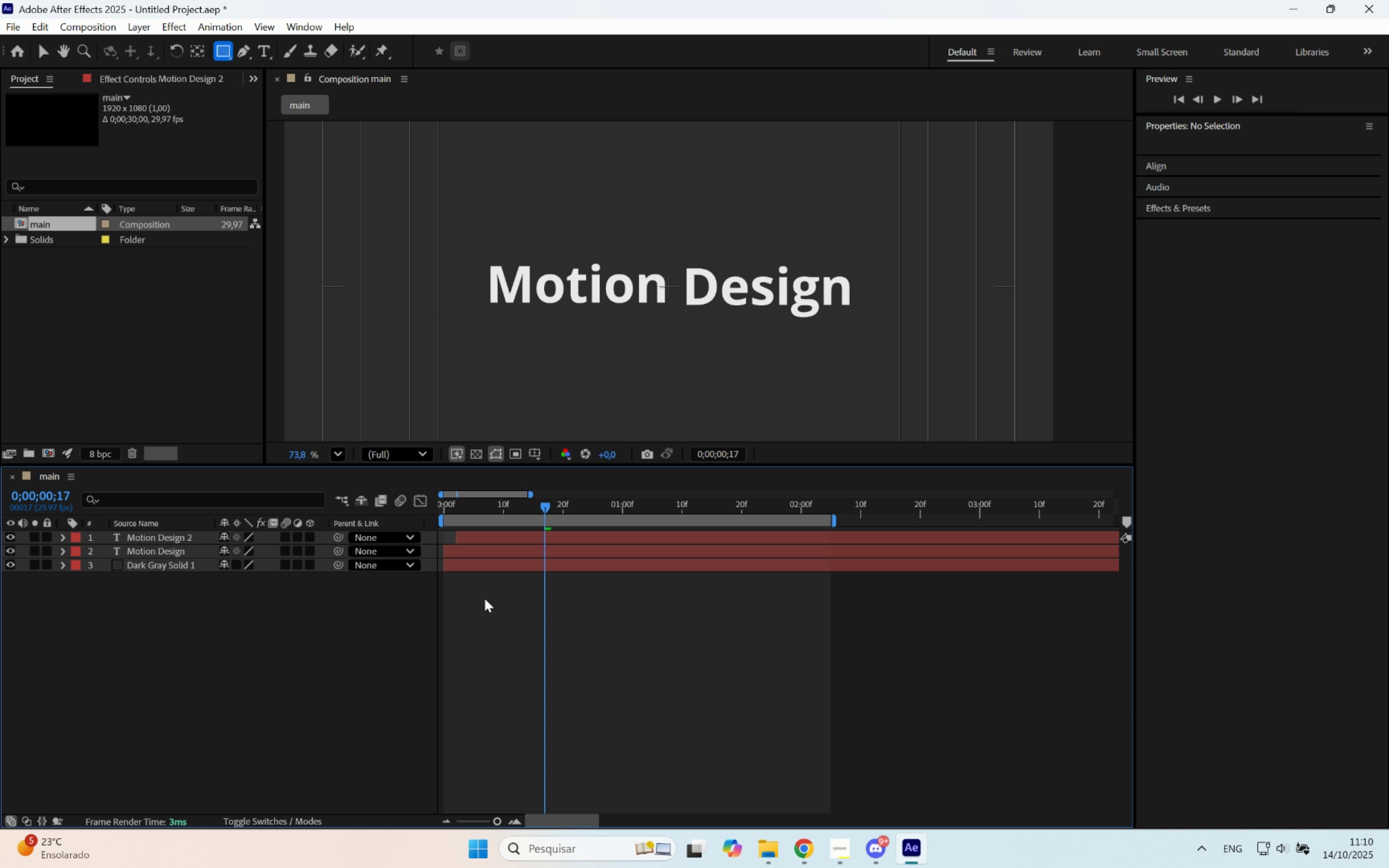 
key(Space)
 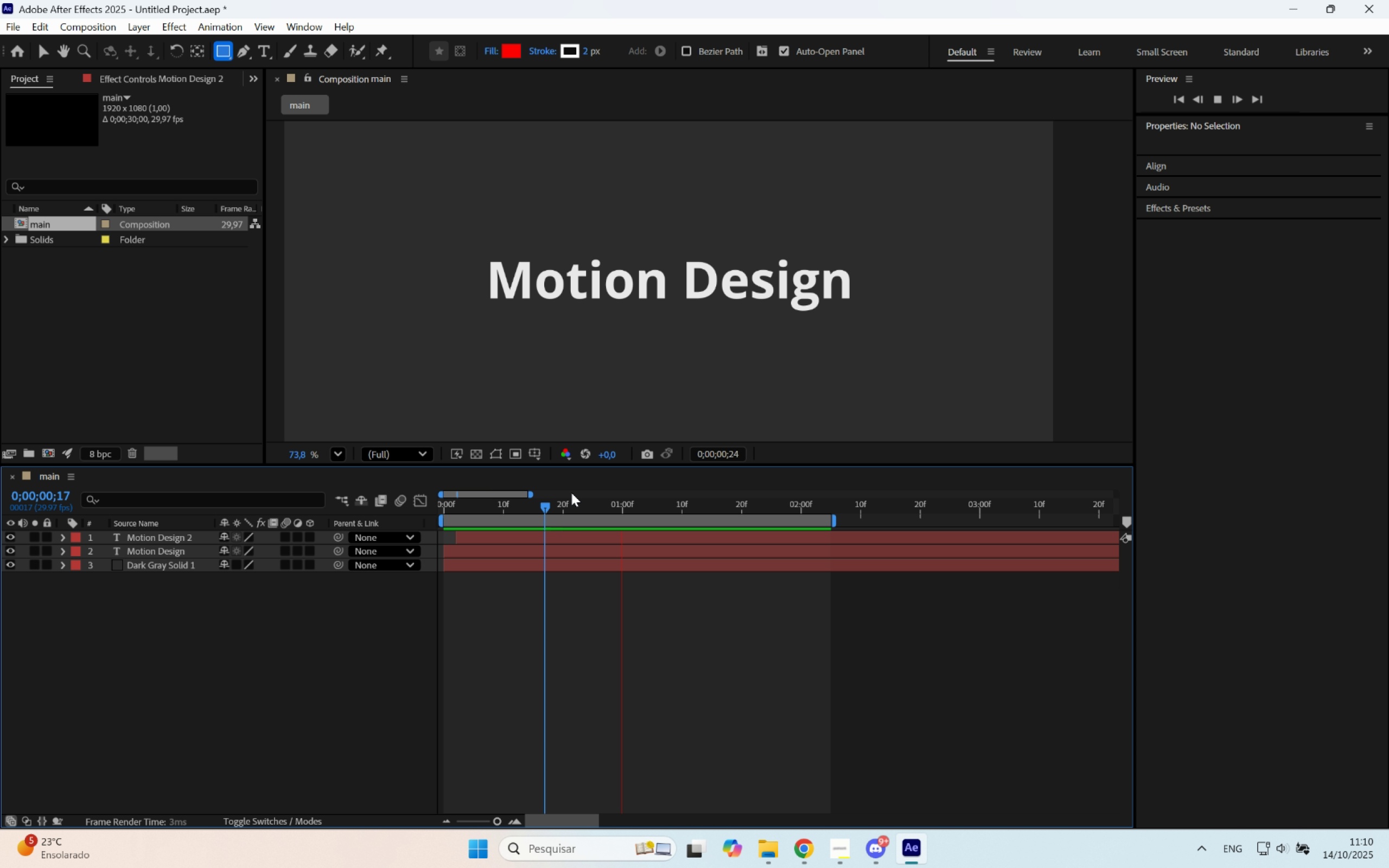 
left_click_drag(start_coordinate=[577, 509], to_coordinate=[698, 535])
 